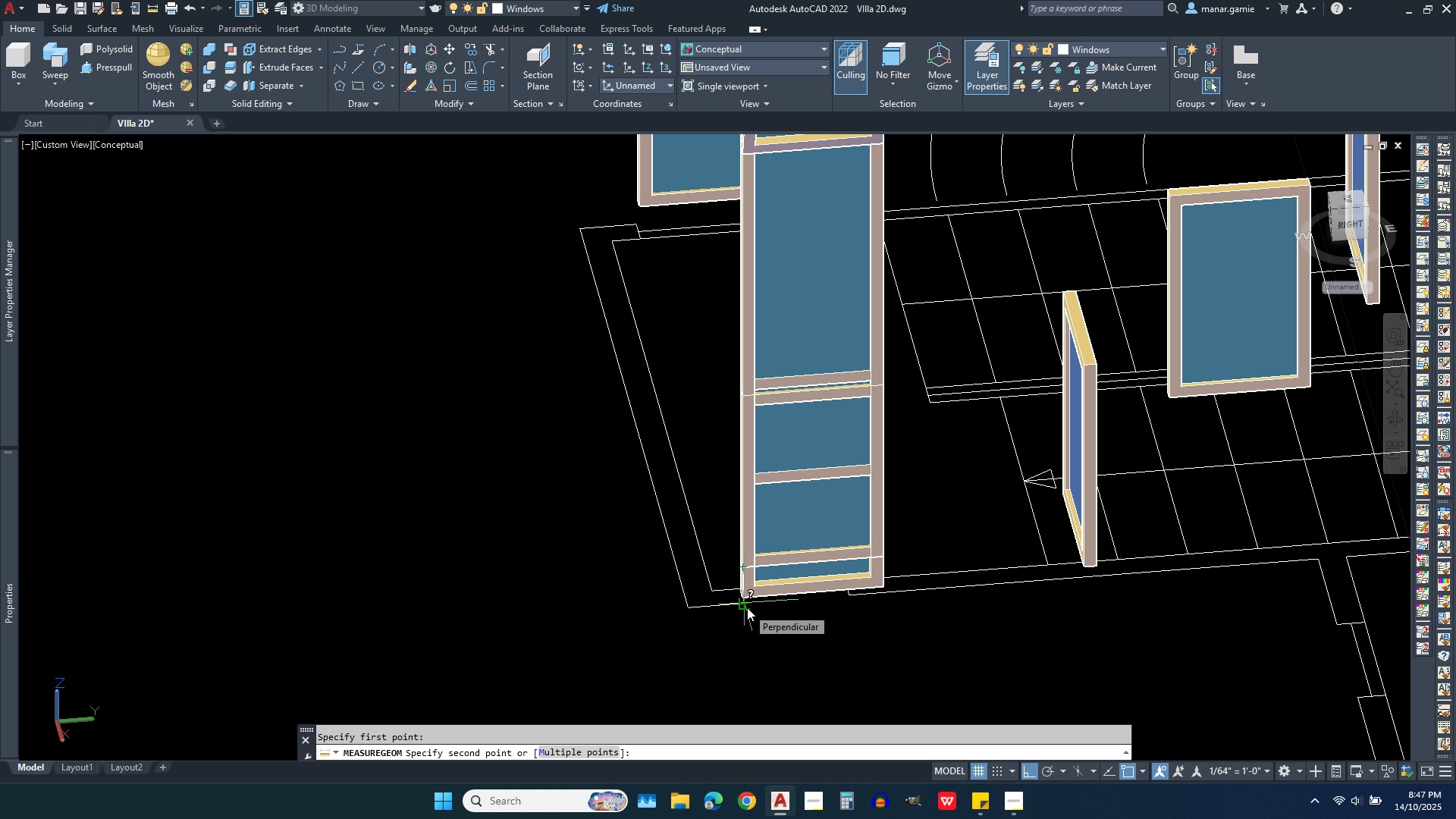 
scroll: coordinate [747, 607], scroll_direction: up, amount: 5.0
 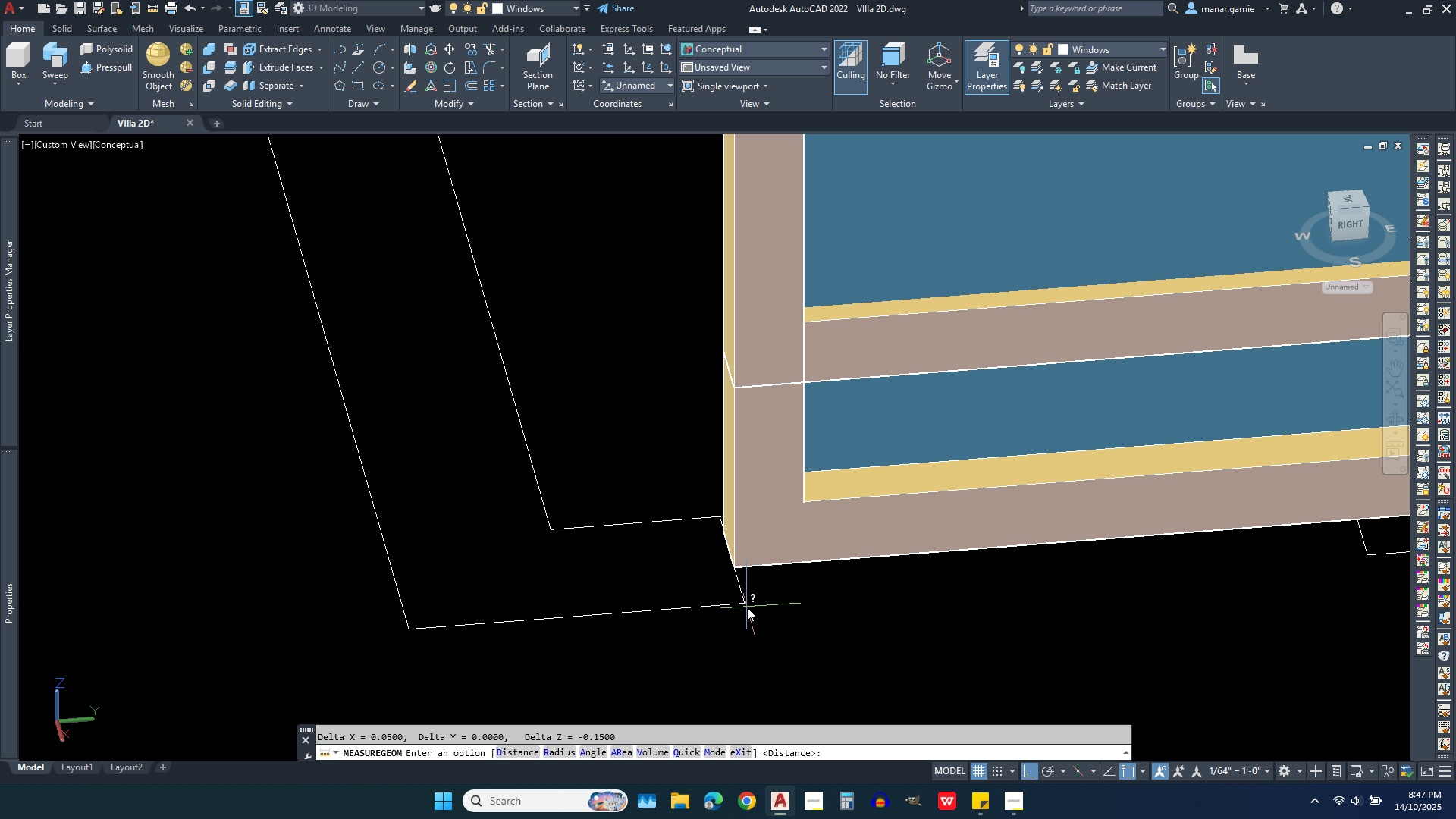 
left_click([747, 607])
 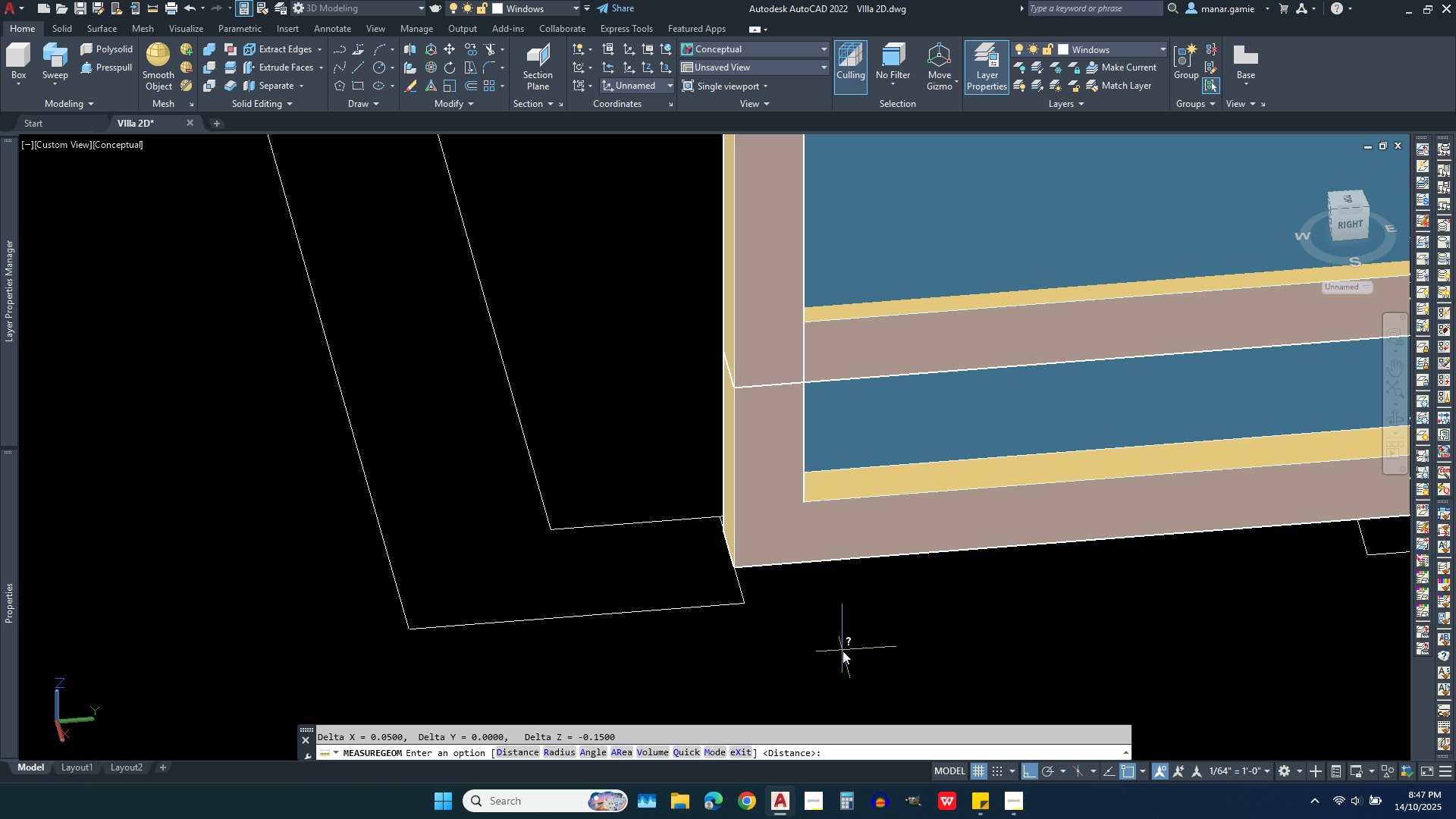 
scroll: coordinate [919, 642], scroll_direction: down, amount: 5.0
 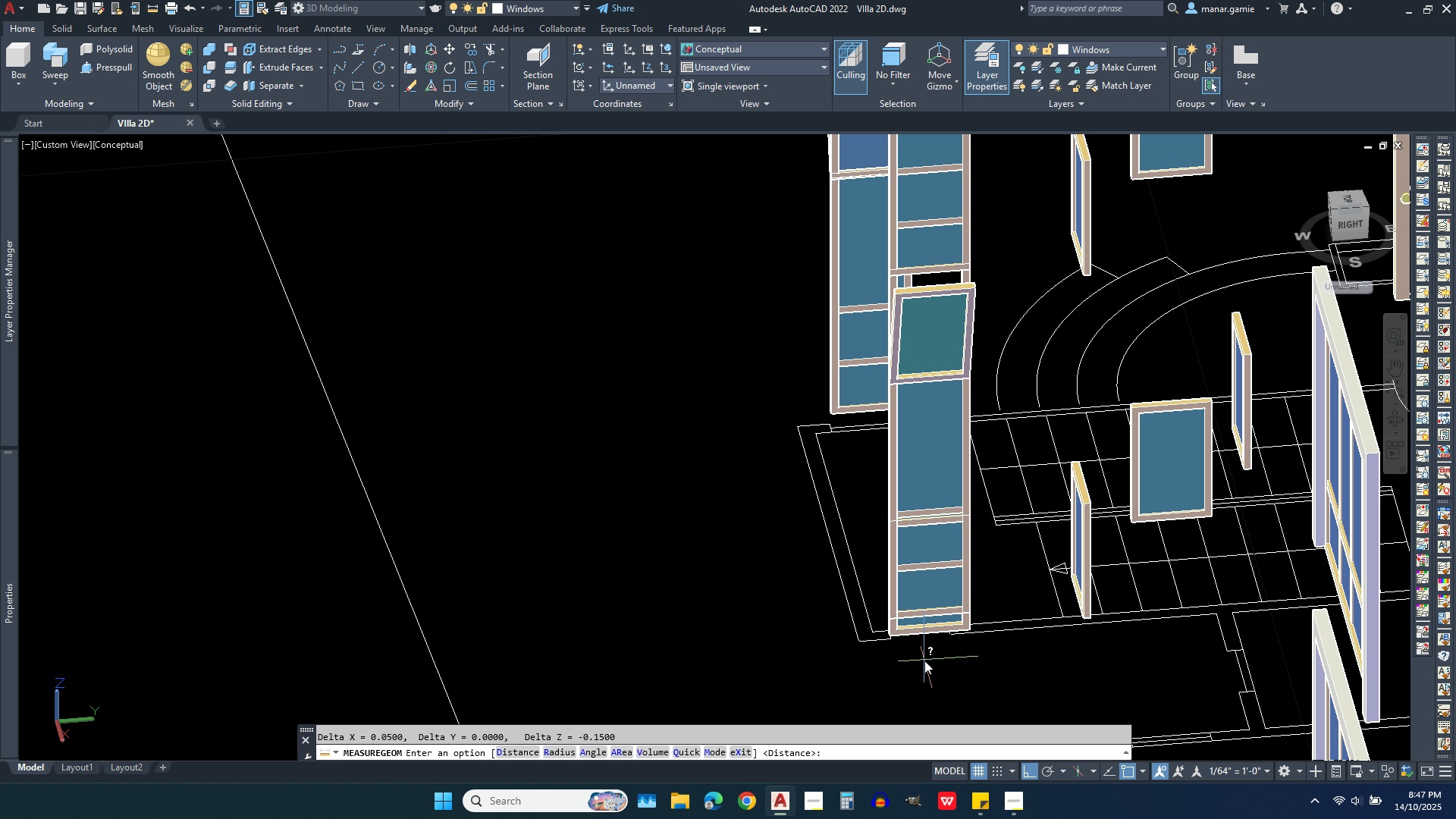 
scroll: coordinate [924, 661], scroll_direction: up, amount: 4.0
 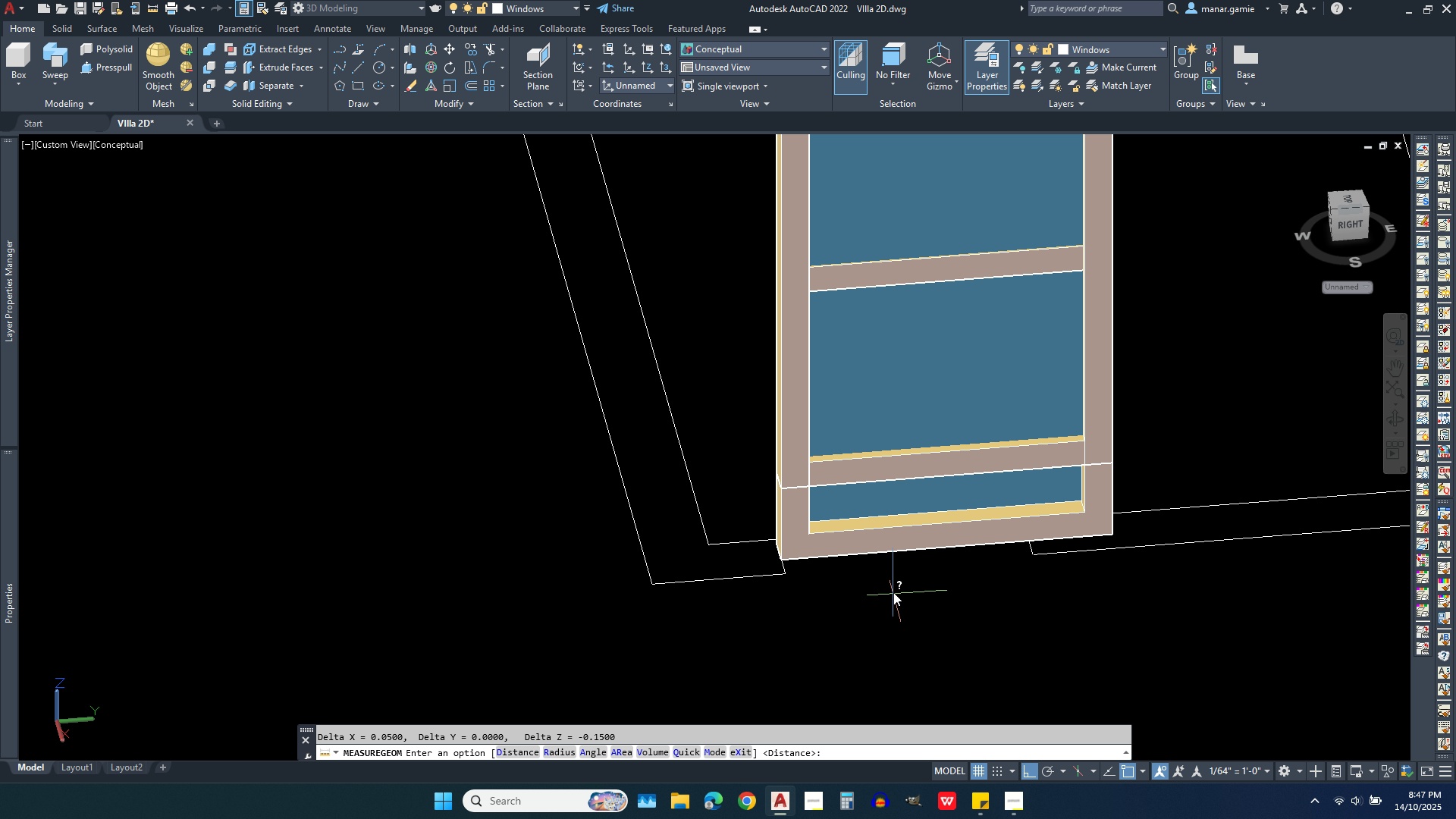 
left_click([893, 584])
 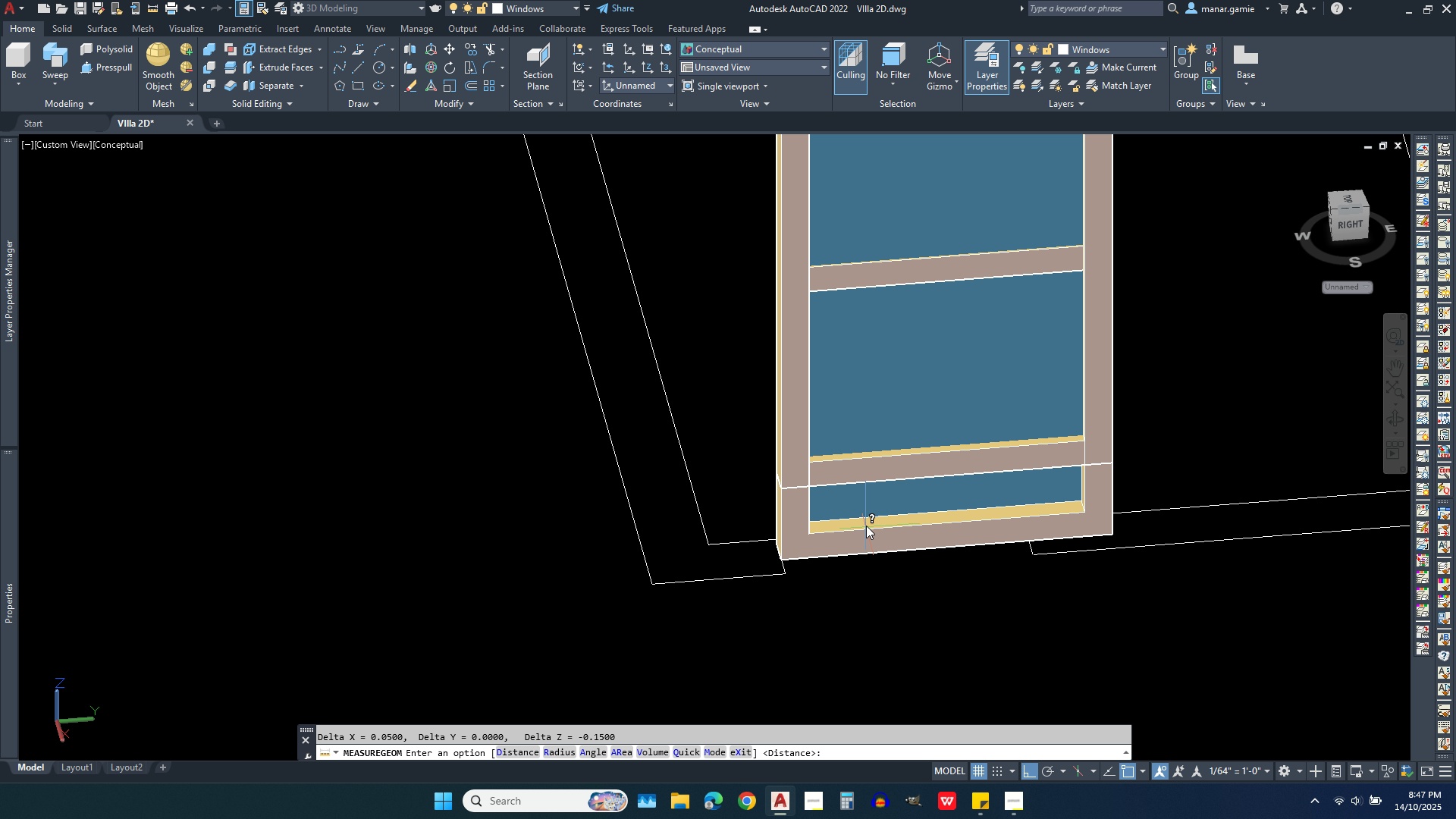 
hold_key(key=Escape, duration=0.35)
 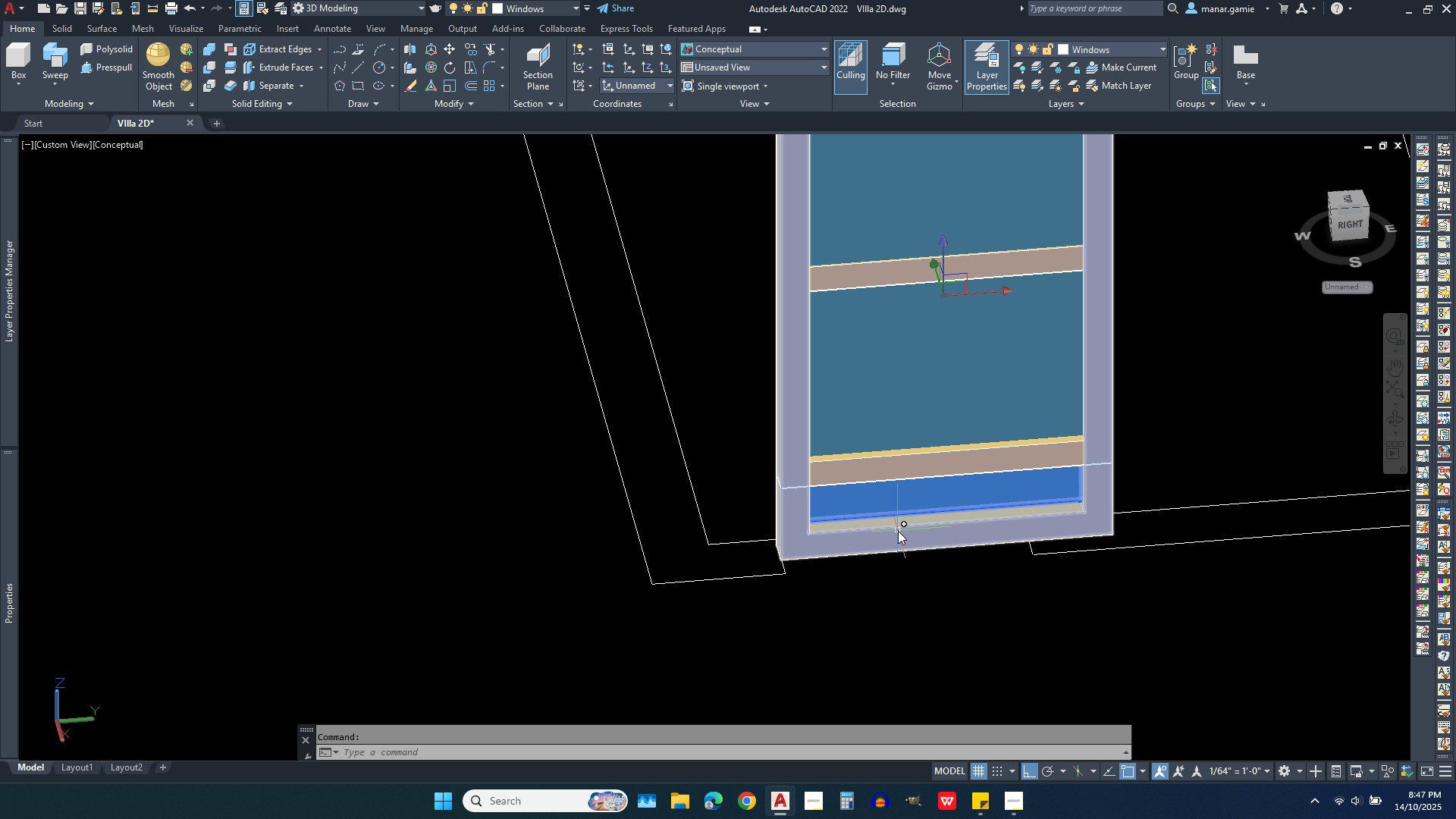 
left_click([896, 497])
 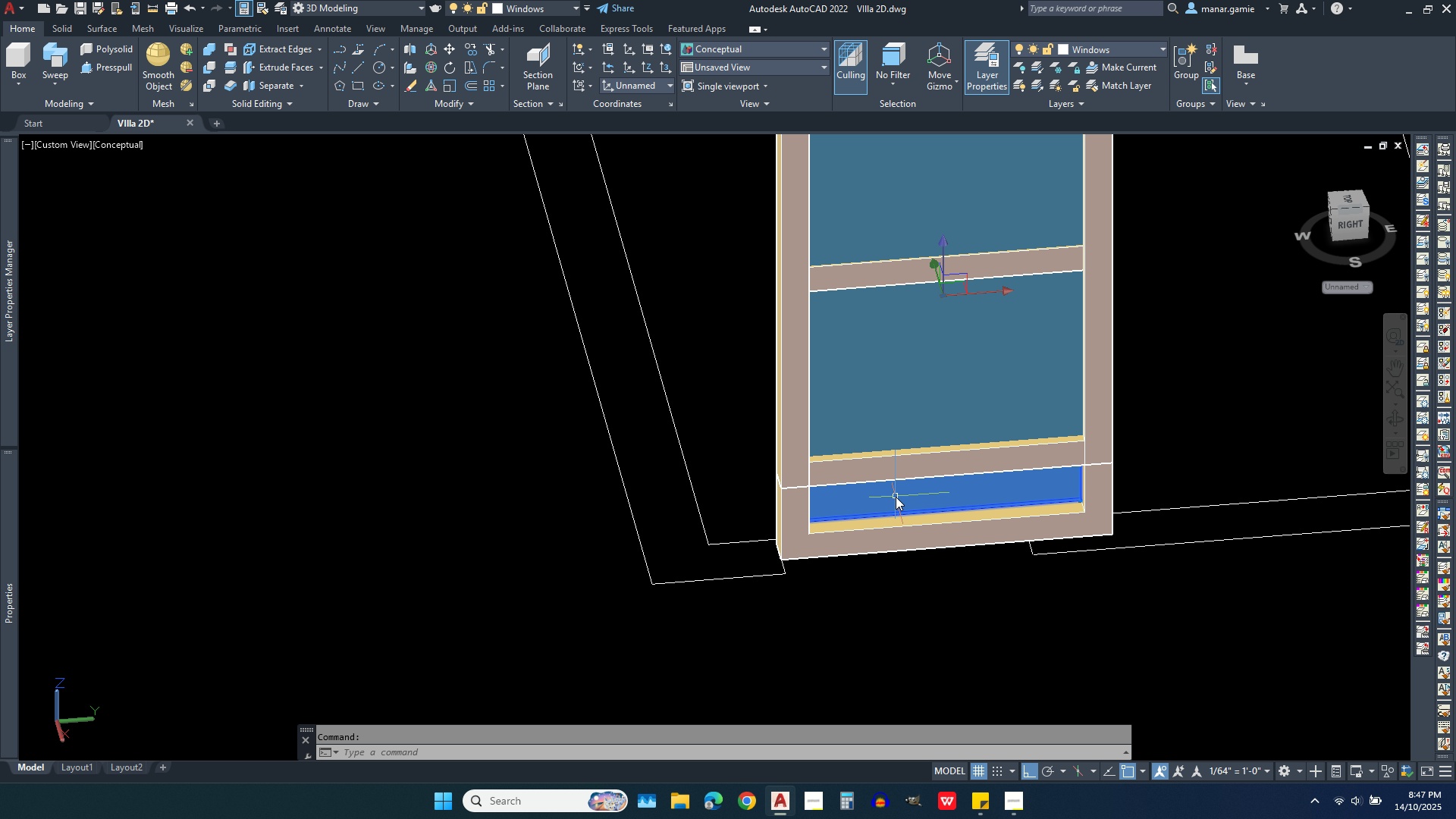 
left_click([898, 538])
 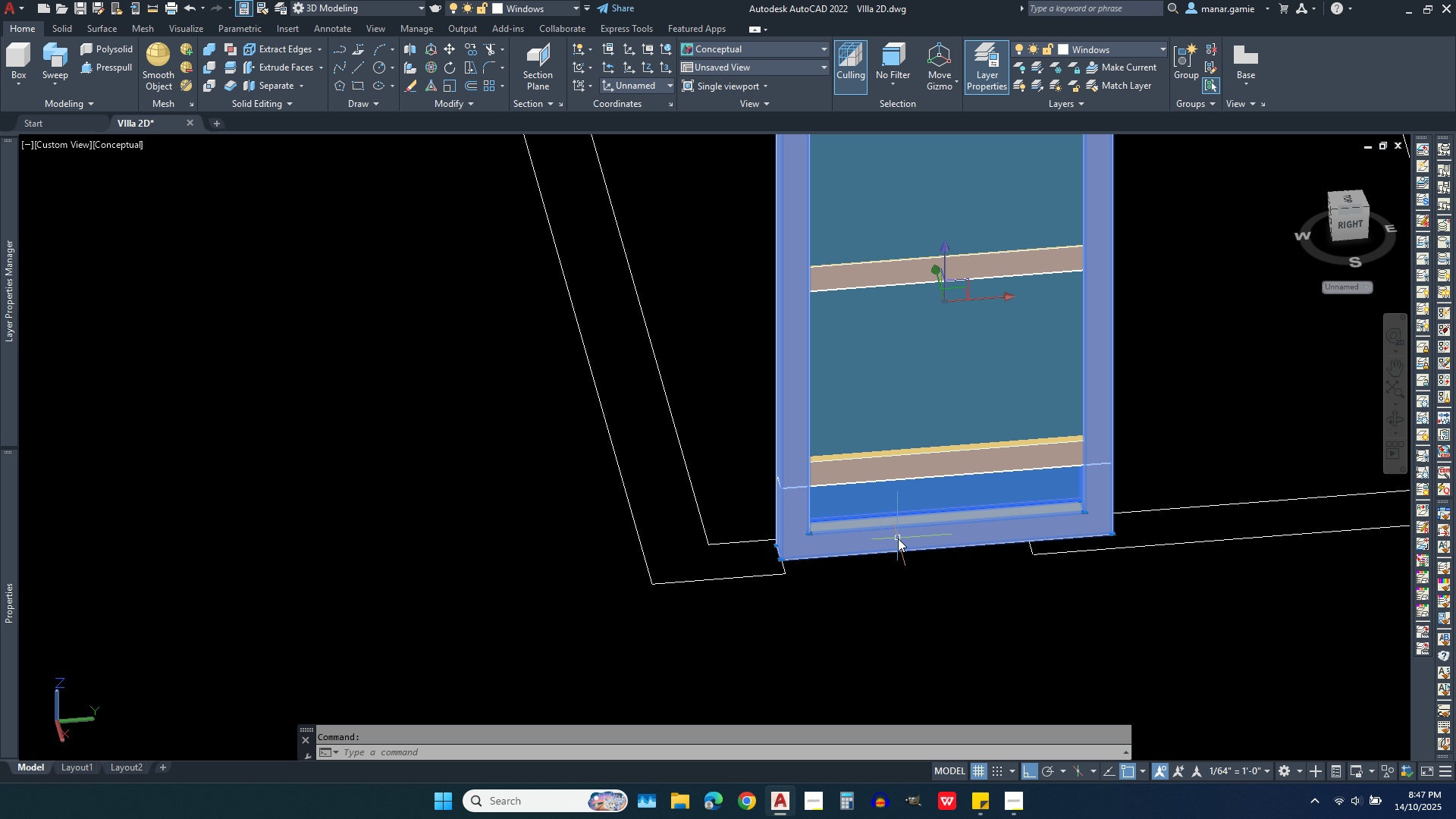 
key(Delete)
 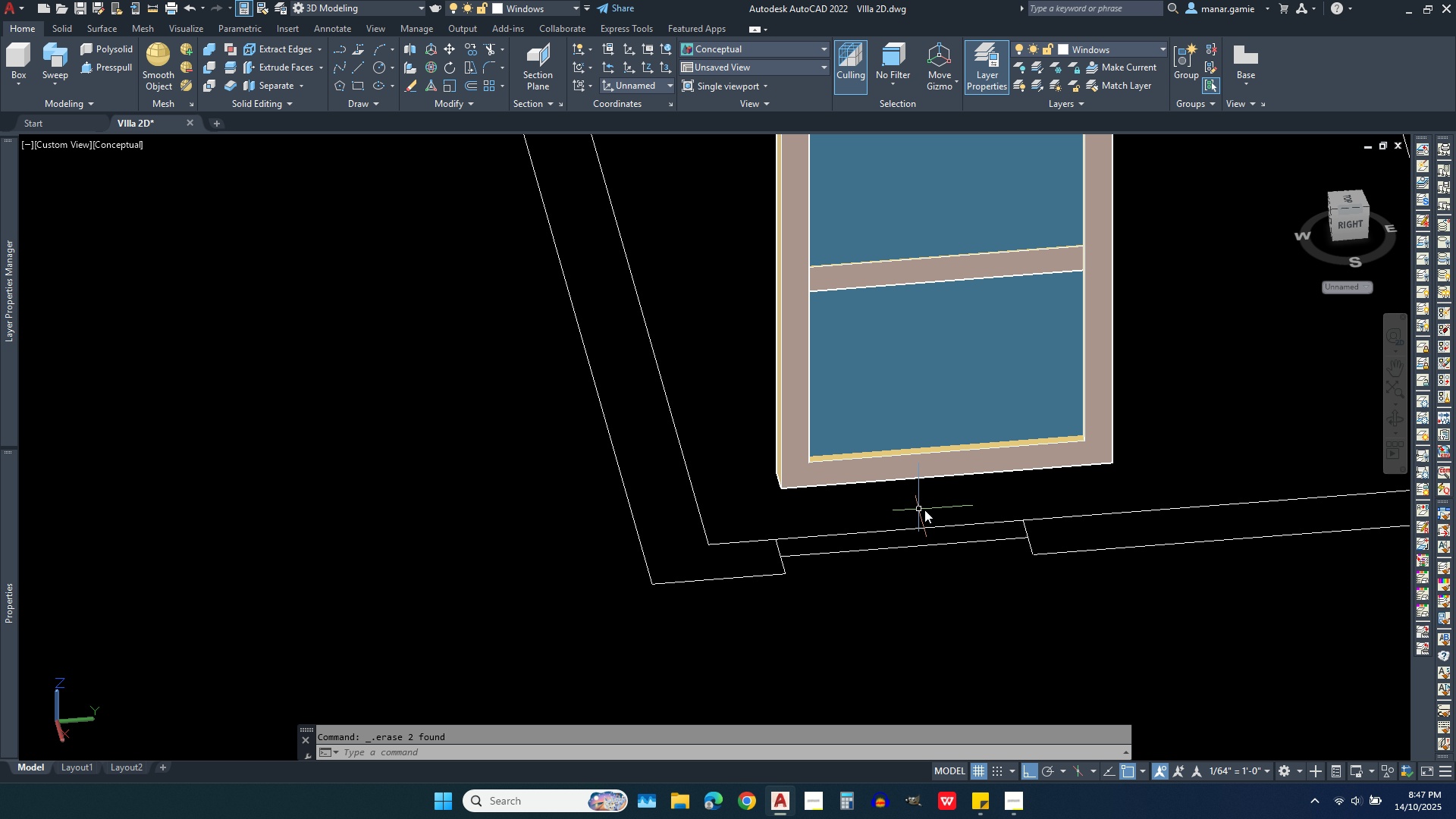 
scroll: coordinate [920, 345], scroll_direction: down, amount: 4.0
 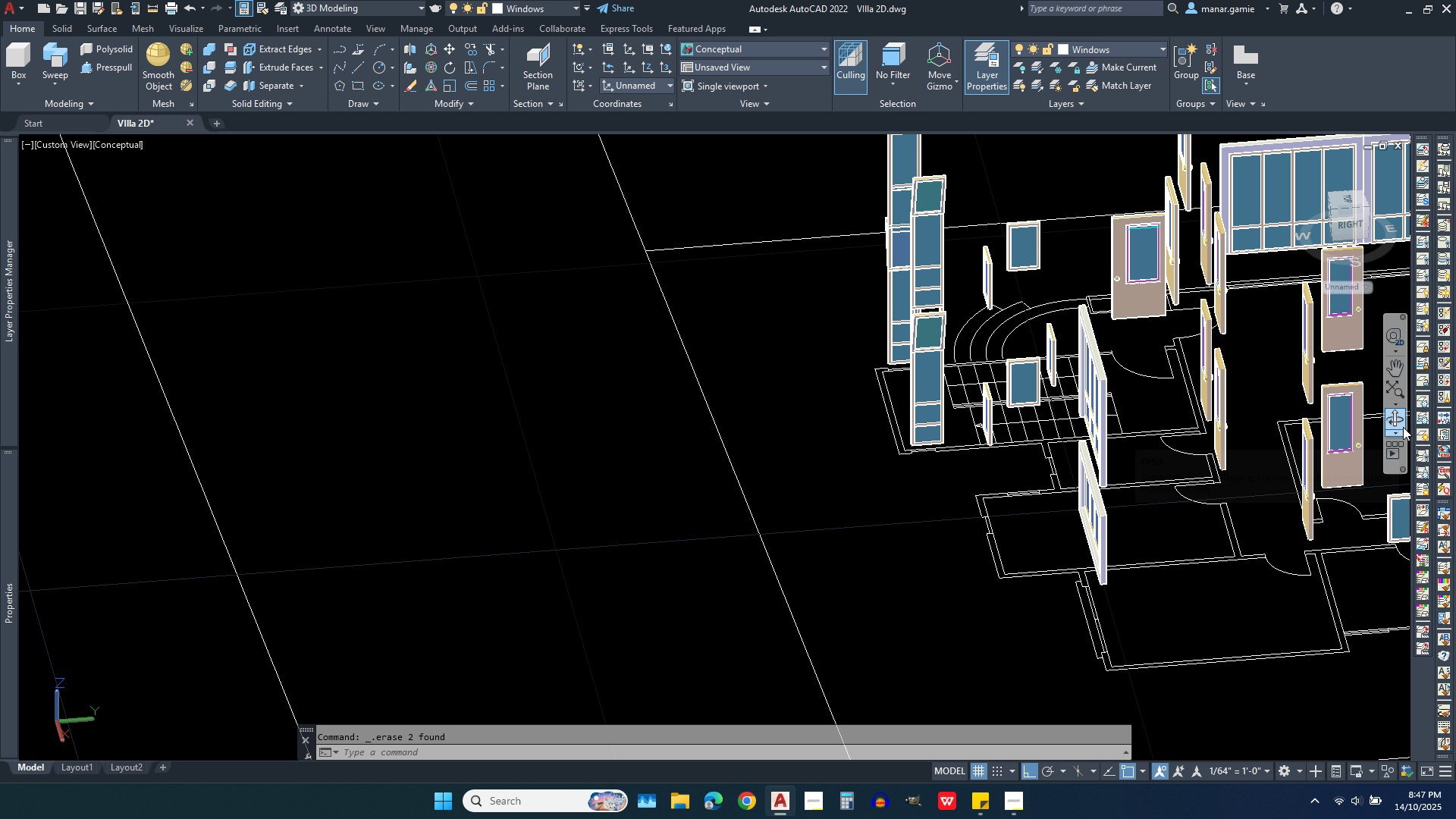 
left_click([1395, 414])
 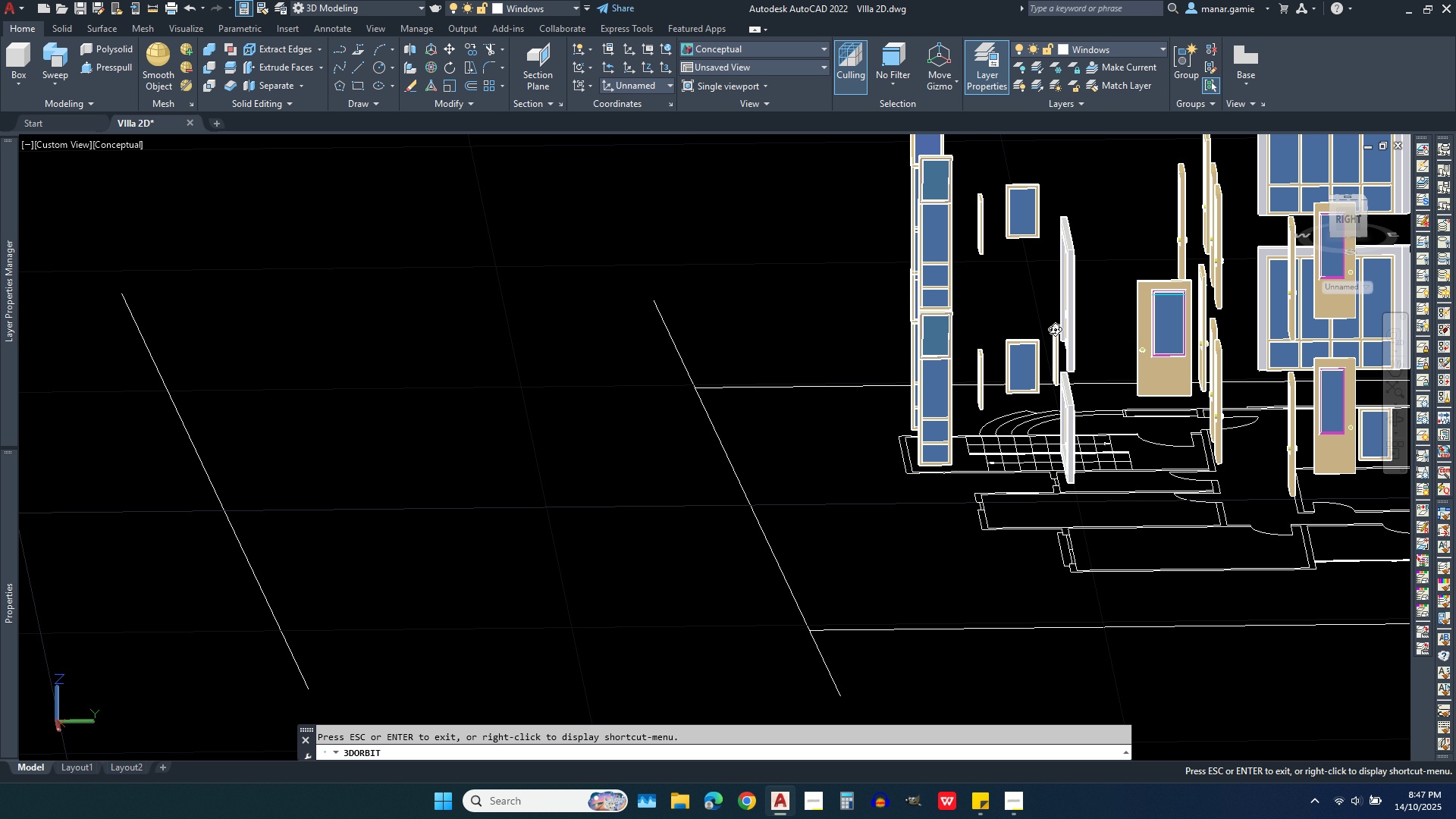 
scroll: coordinate [981, 411], scroll_direction: down, amount: 4.0
 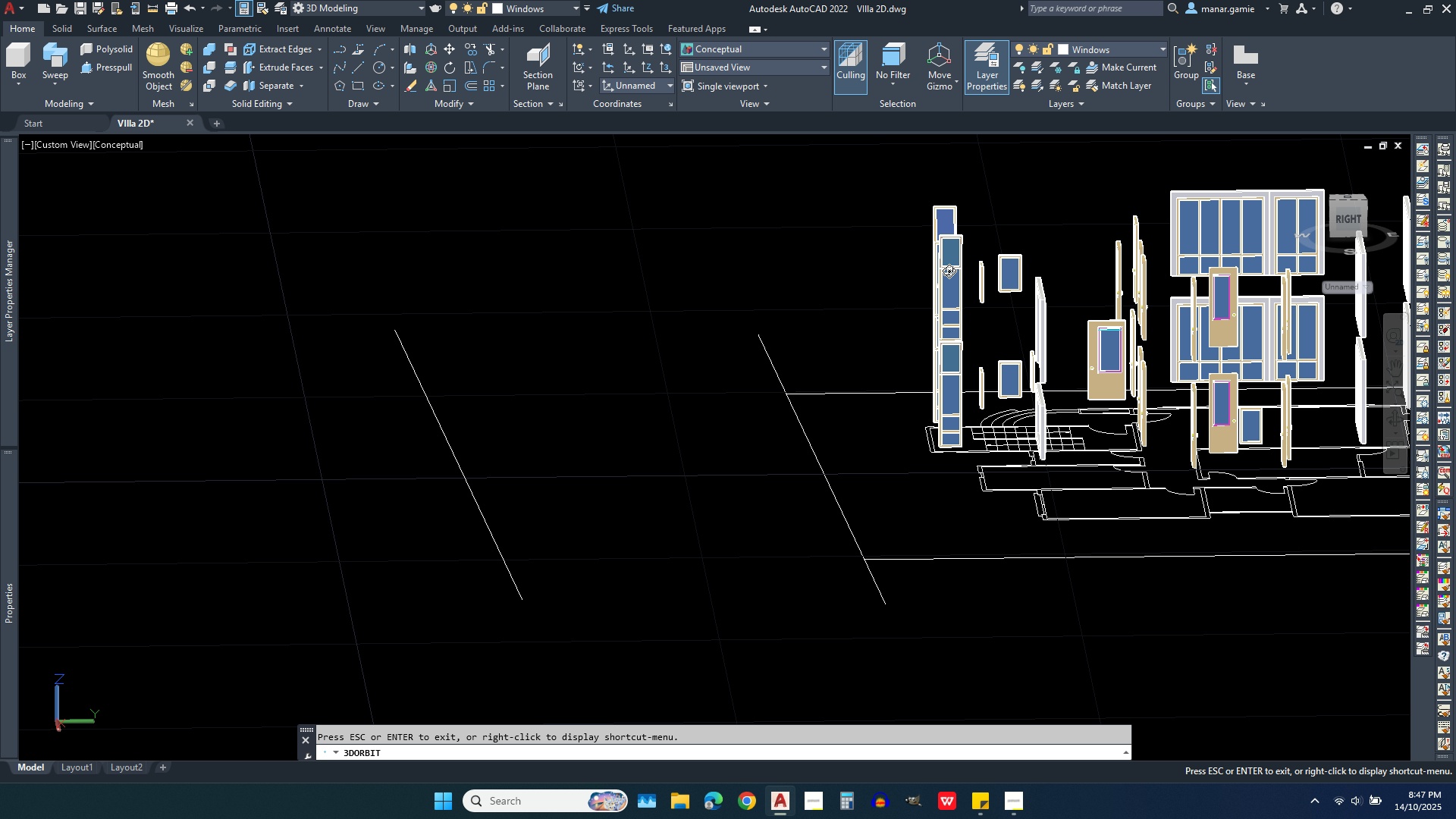 
right_click([899, 218])
 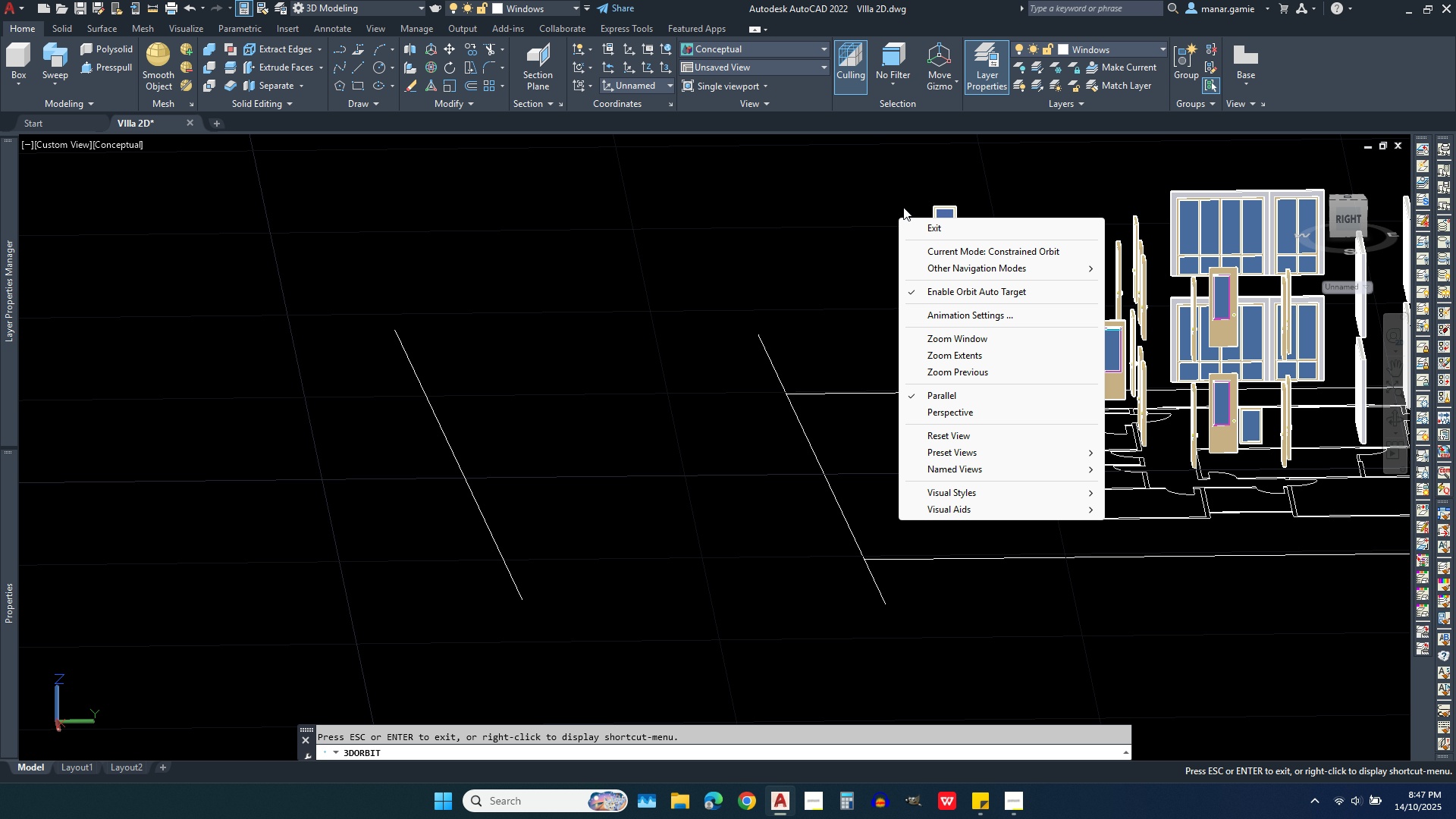 
left_click([914, 225])
 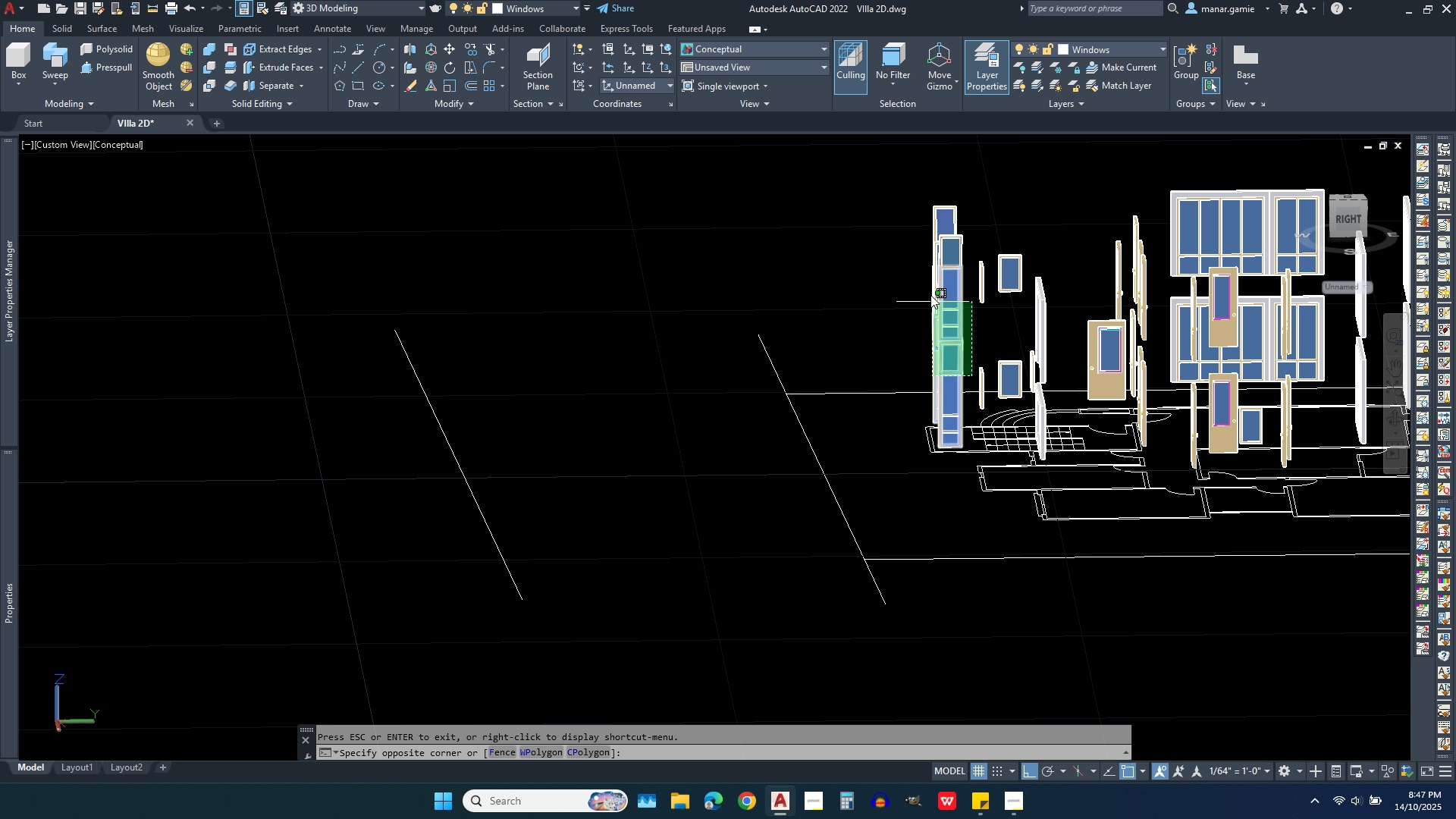 
left_click([904, 199])
 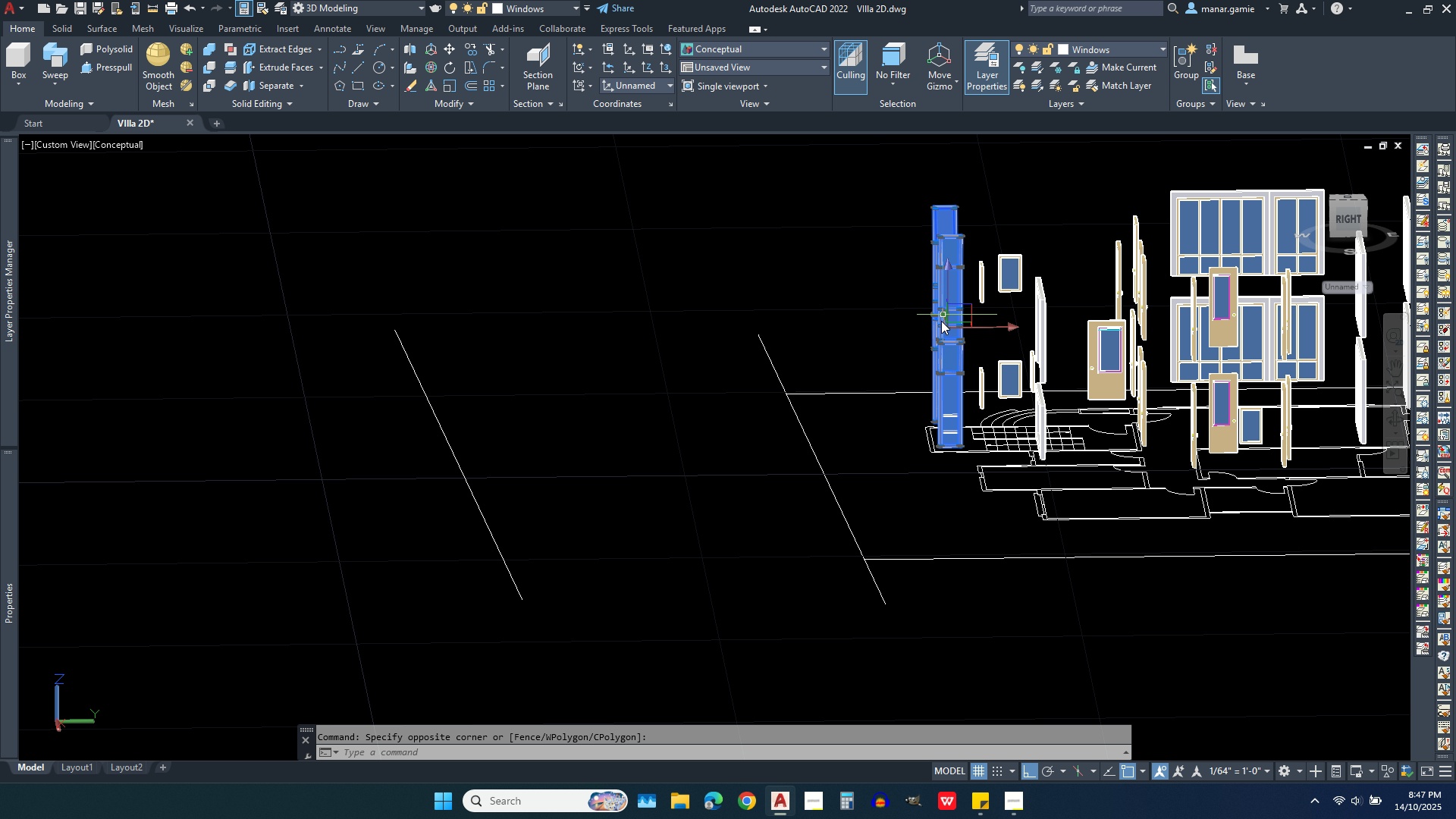 
scroll: coordinate [936, 342], scroll_direction: up, amount: 3.0
 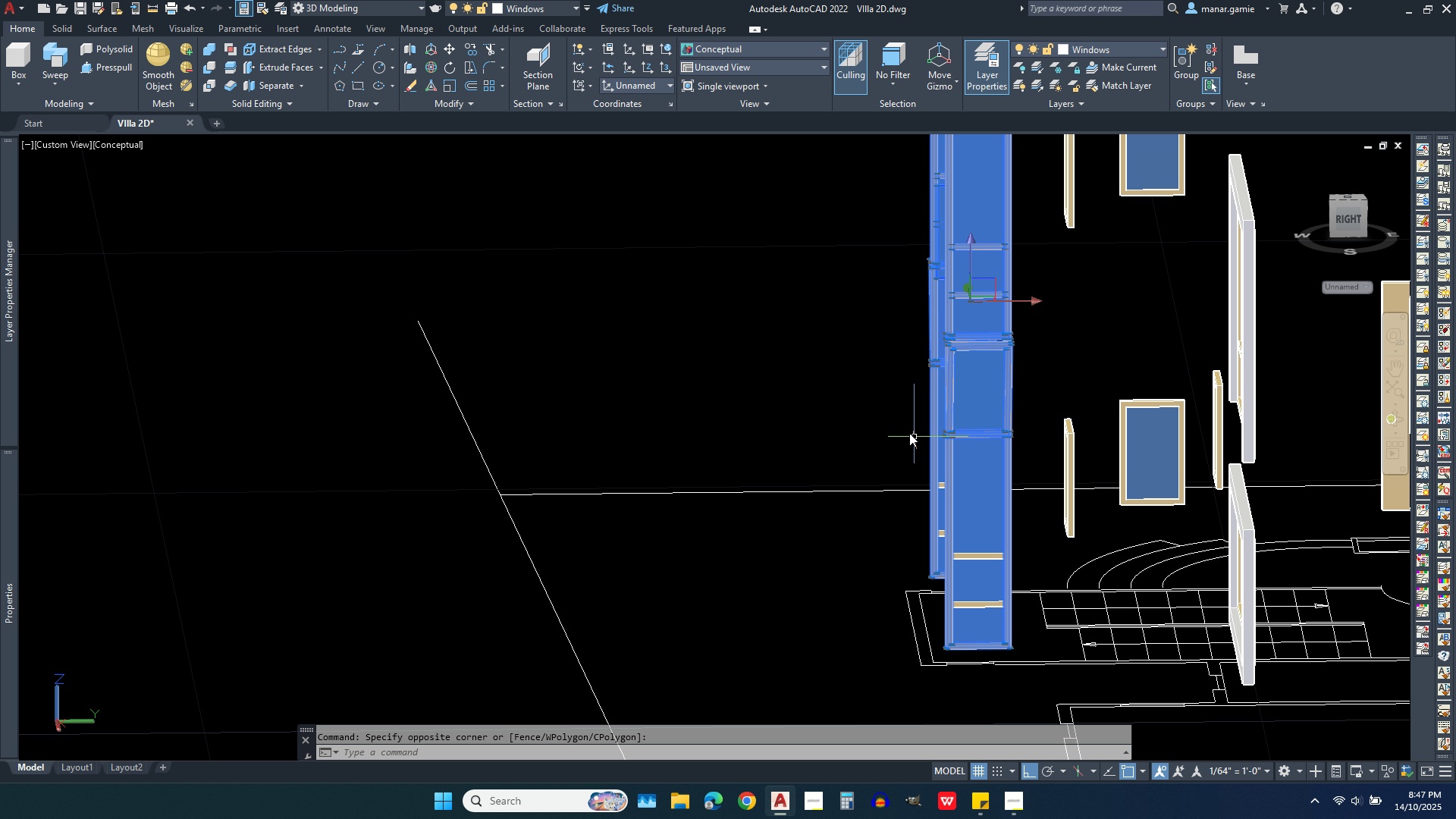 
left_click([888, 398])
 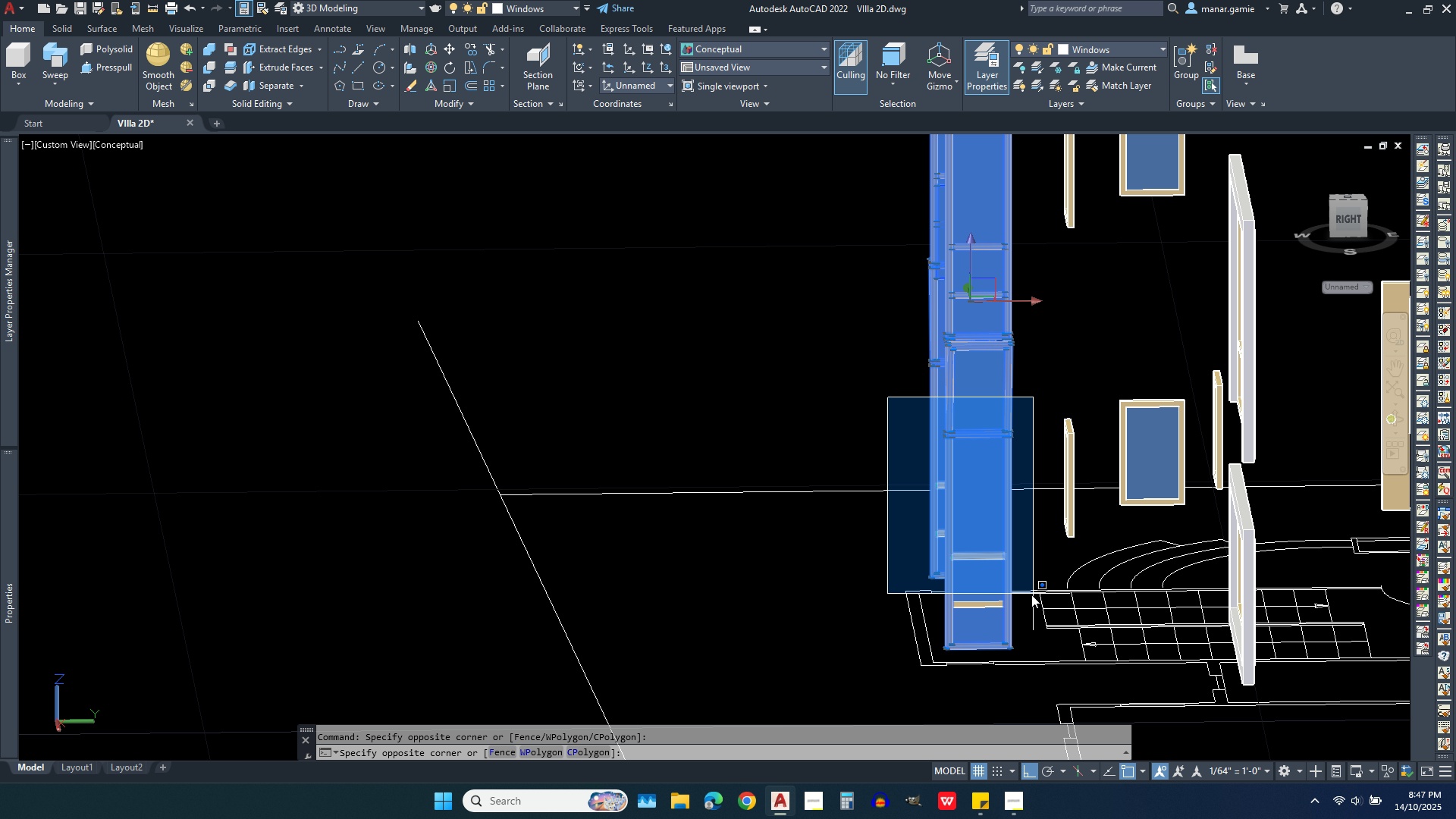 
left_click([1031, 566])
 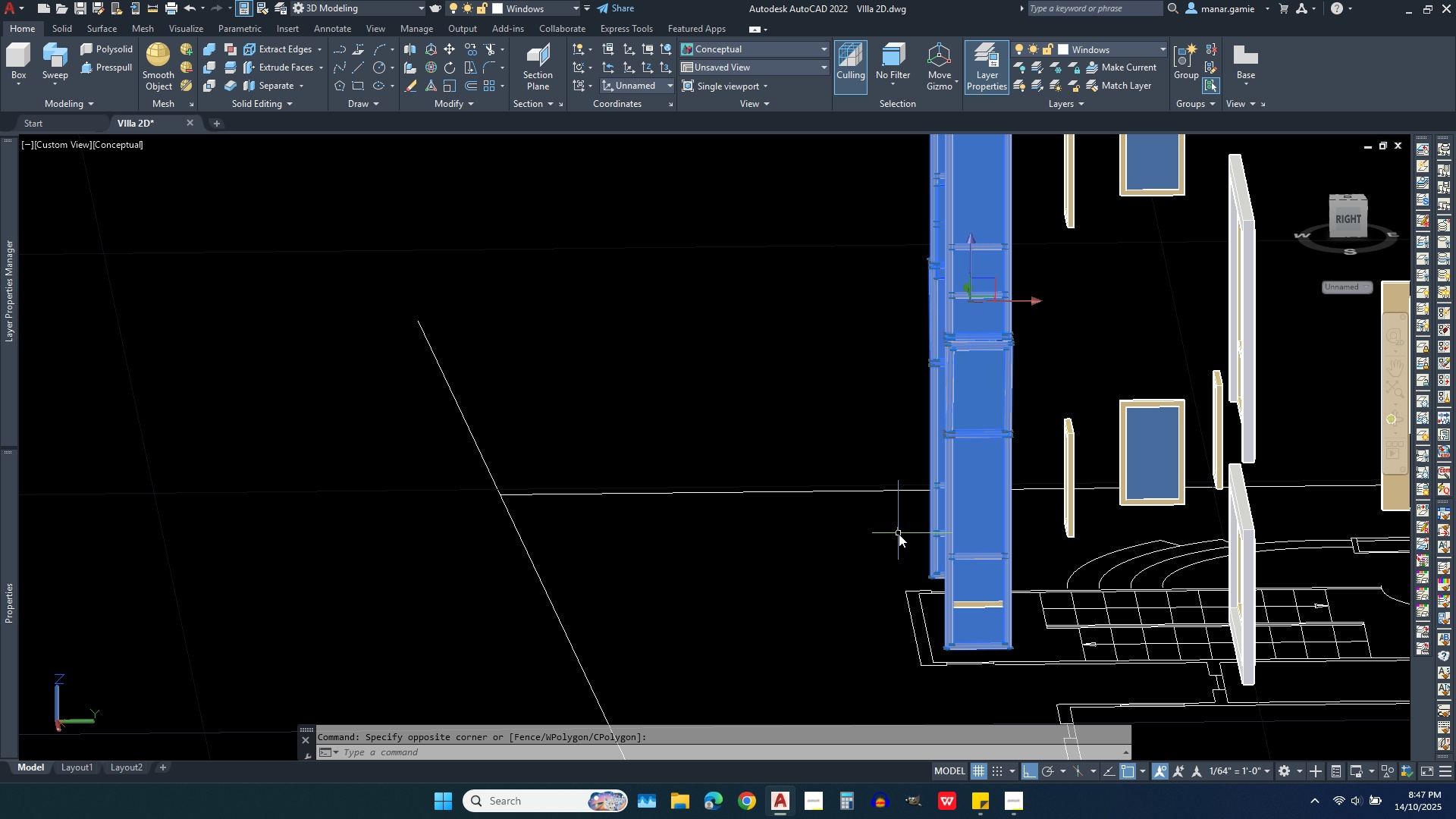 
left_click([917, 538])
 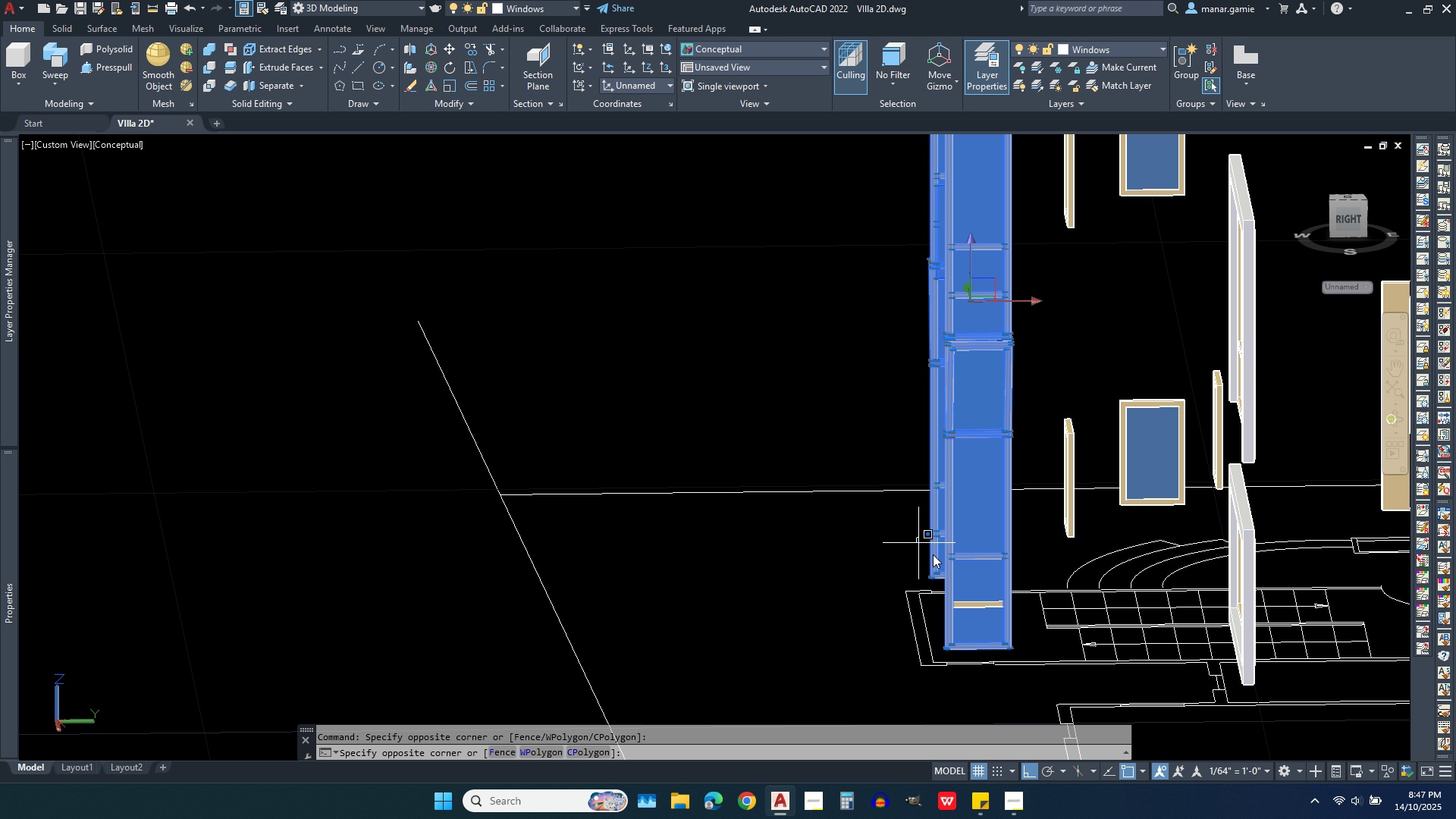 
mouse_move([991, 619])
 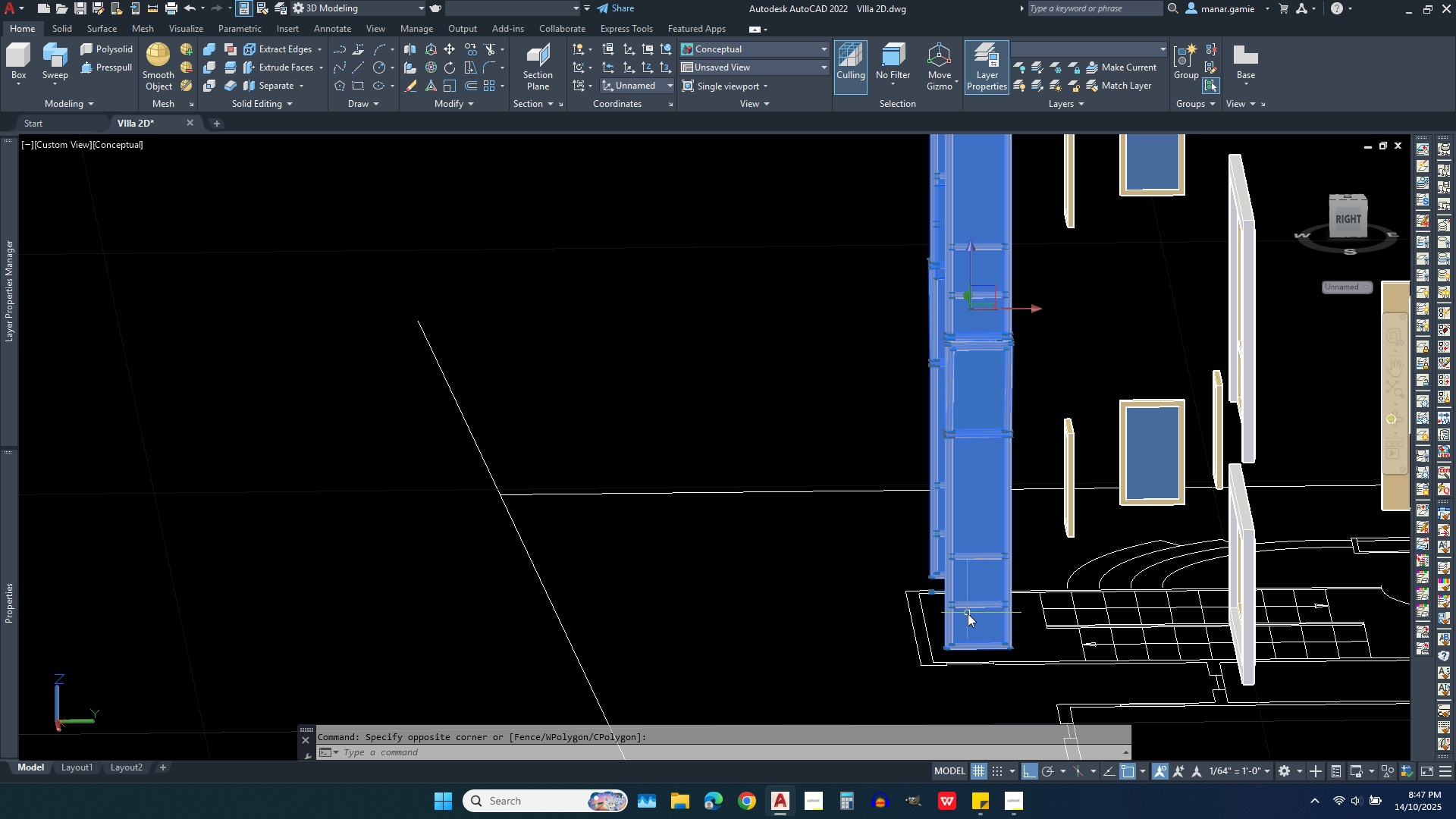 
scroll: coordinate [965, 613], scroll_direction: up, amount: 5.0
 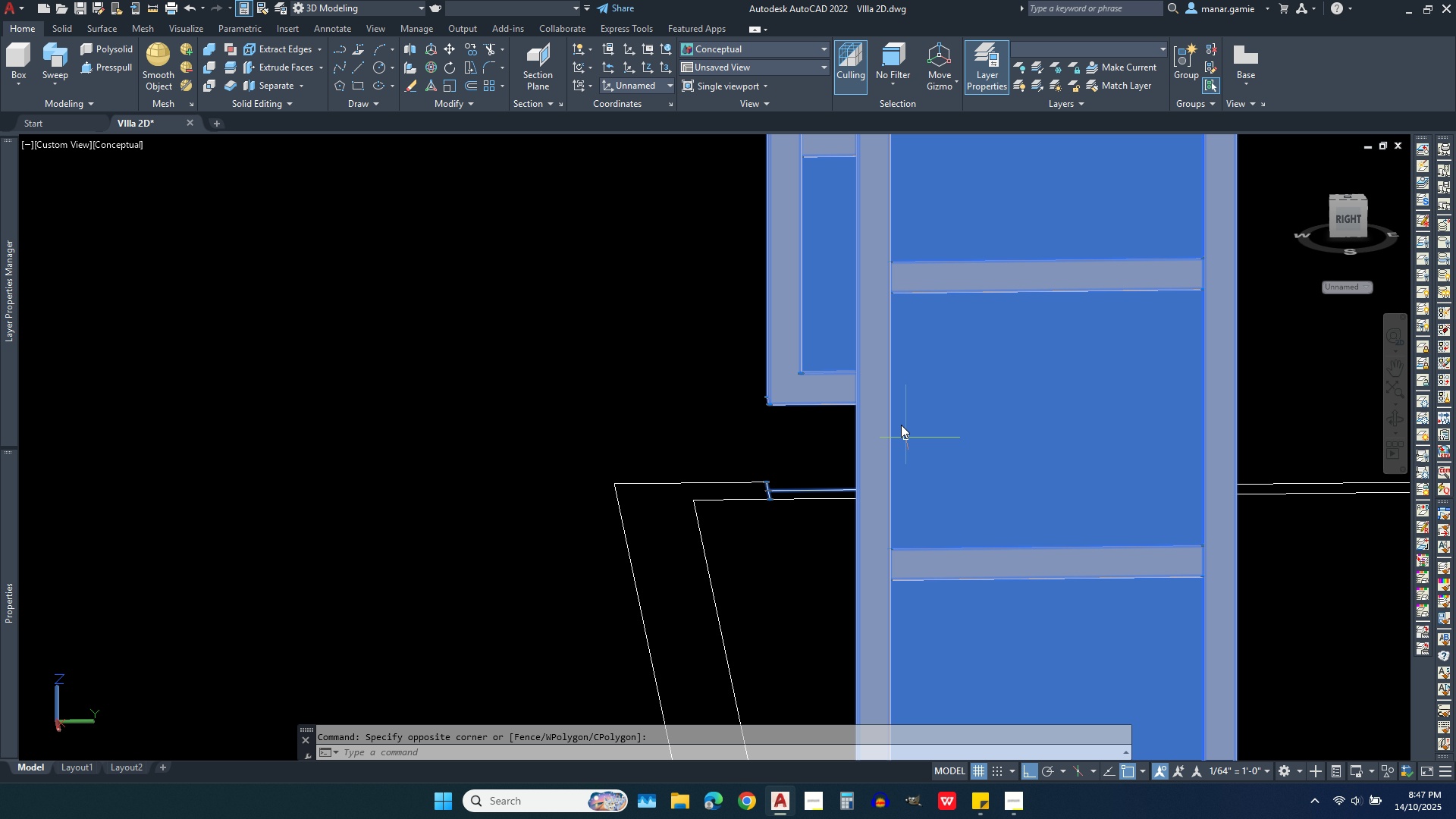 
scroll: coordinate [888, 300], scroll_direction: down, amount: 2.0
 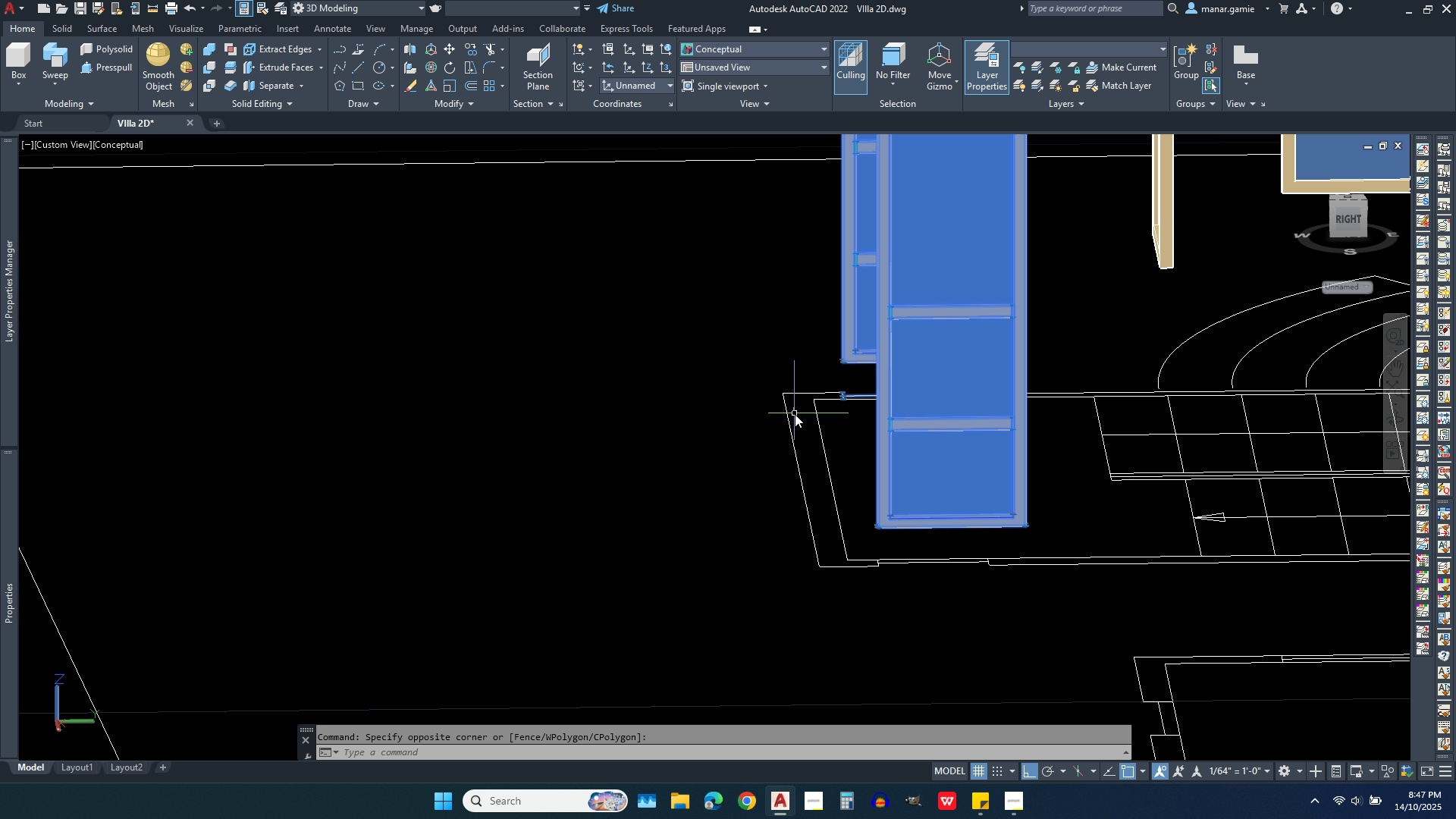 
hold_key(key=ShiftLeft, duration=4.7)
left_click([795, 369])
 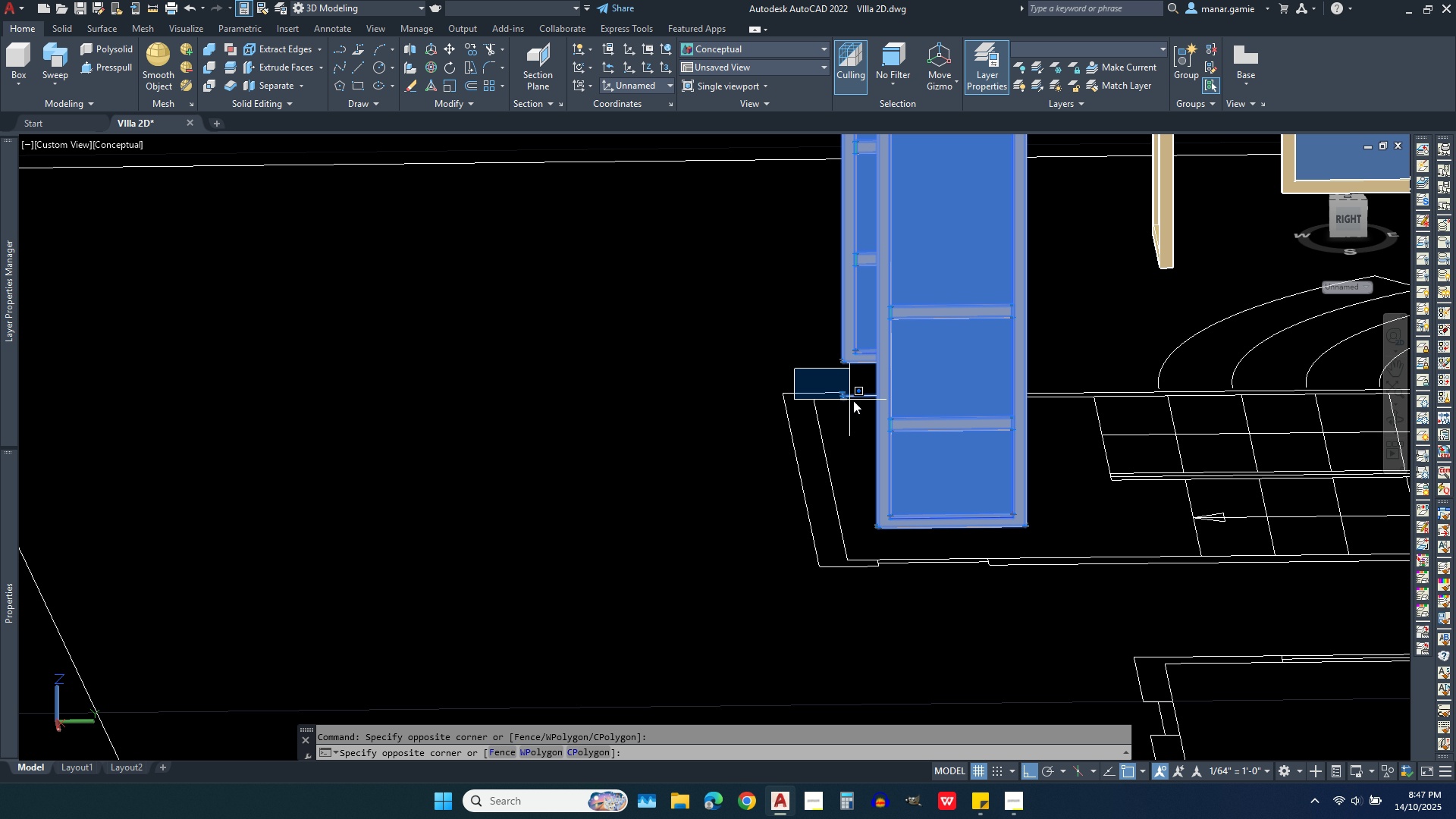 
left_click([855, 411])
 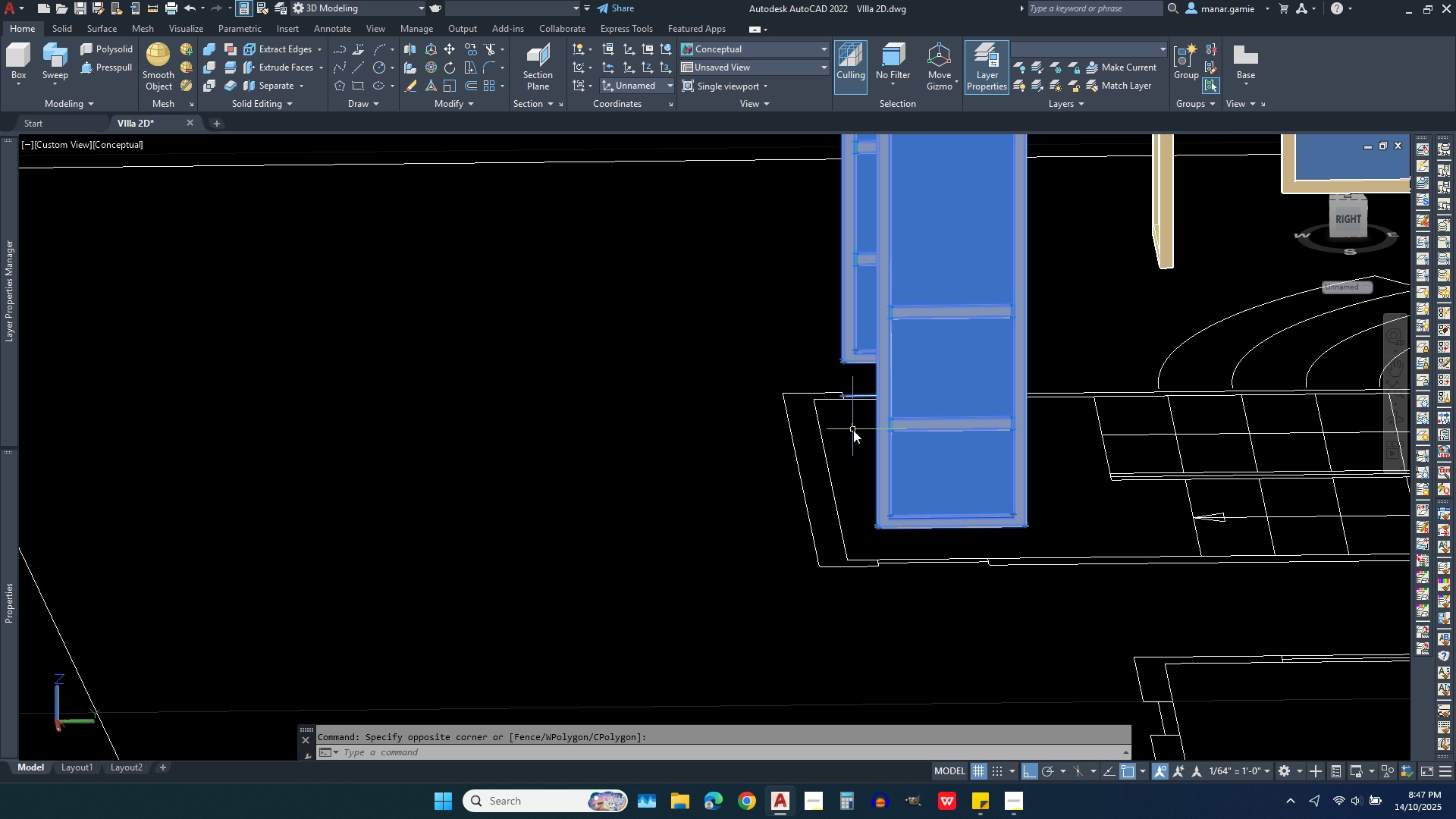 
left_click([830, 380])
 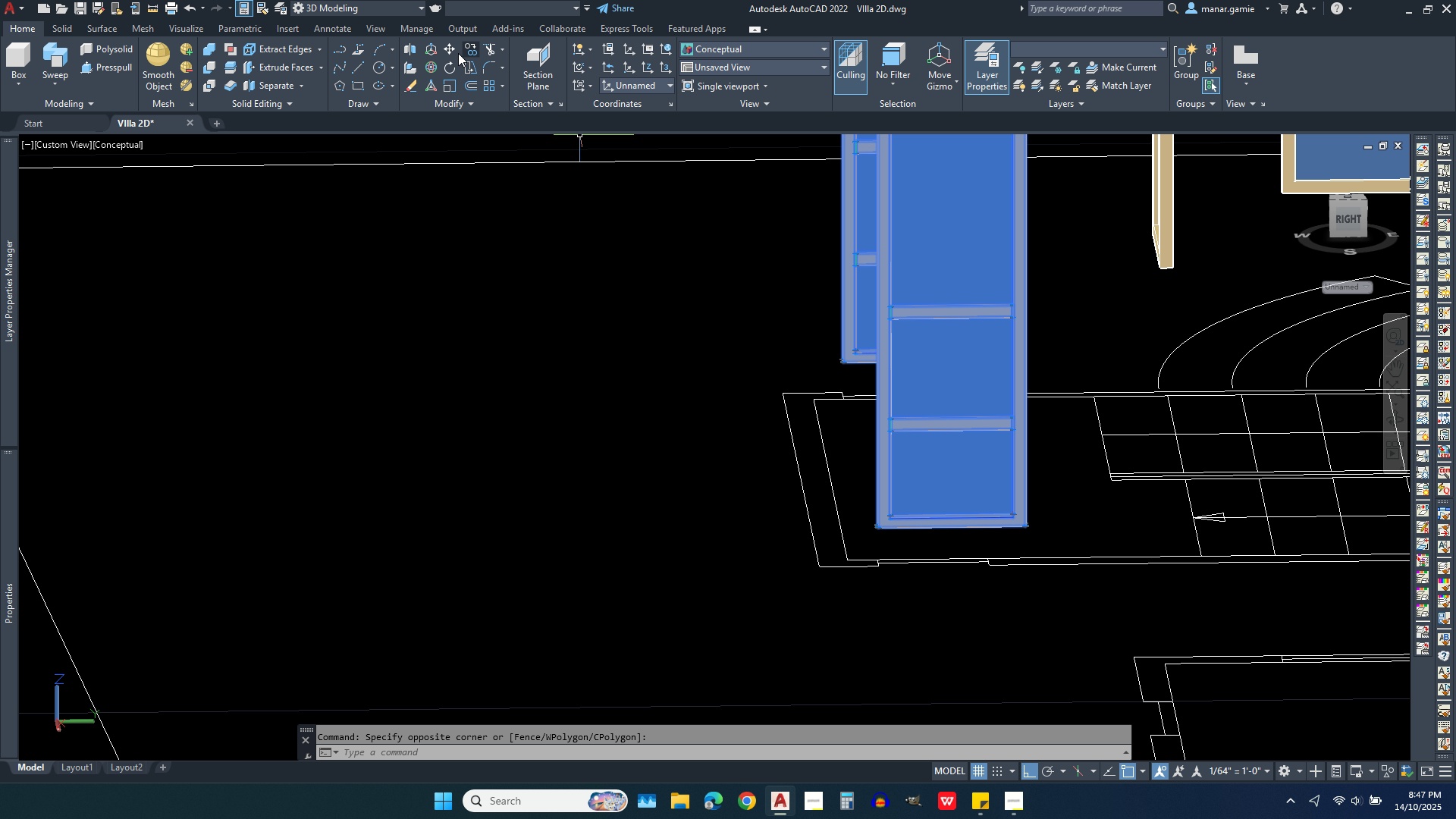 
left_click([444, 50])
 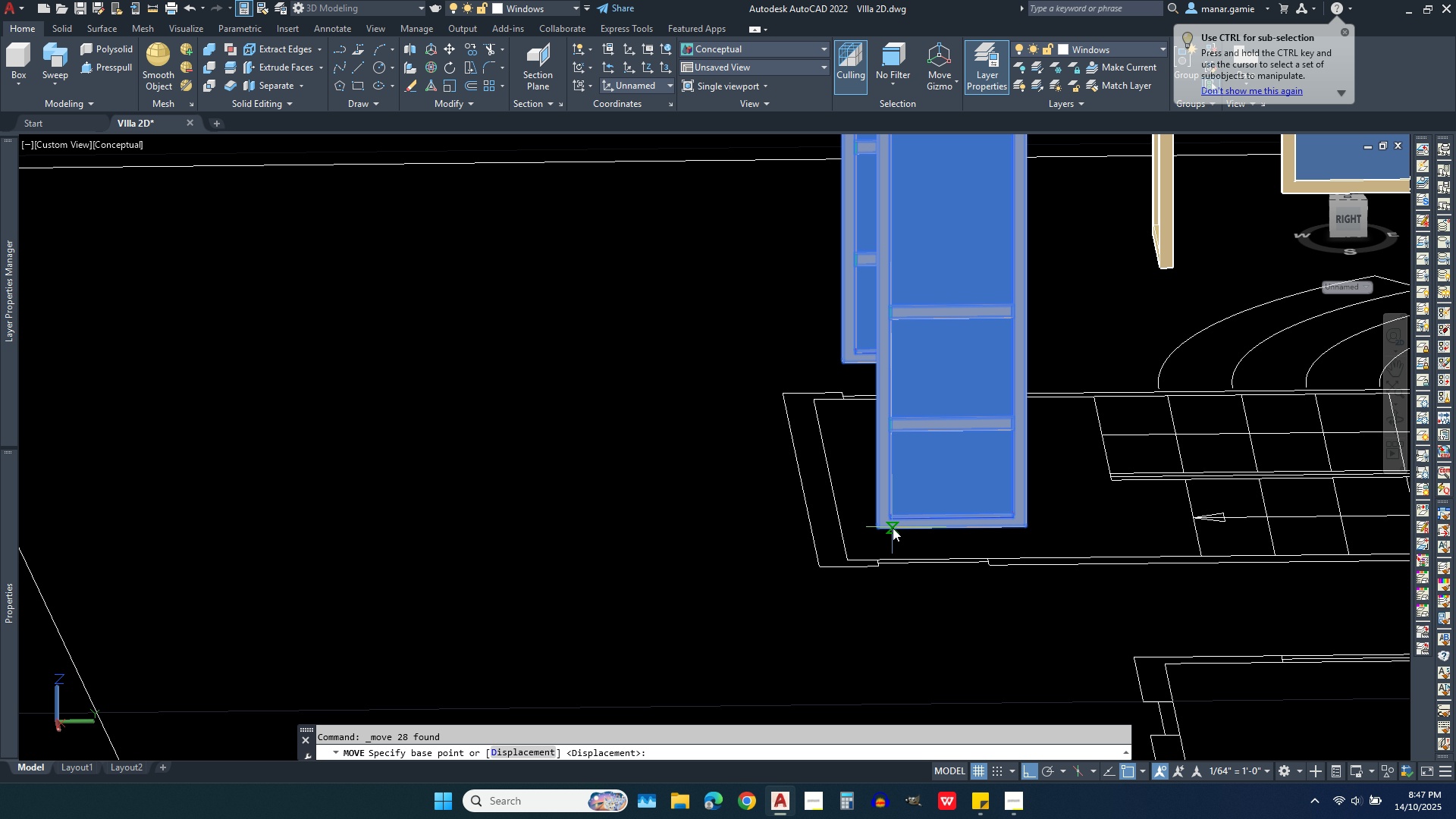 
left_click([880, 528])
 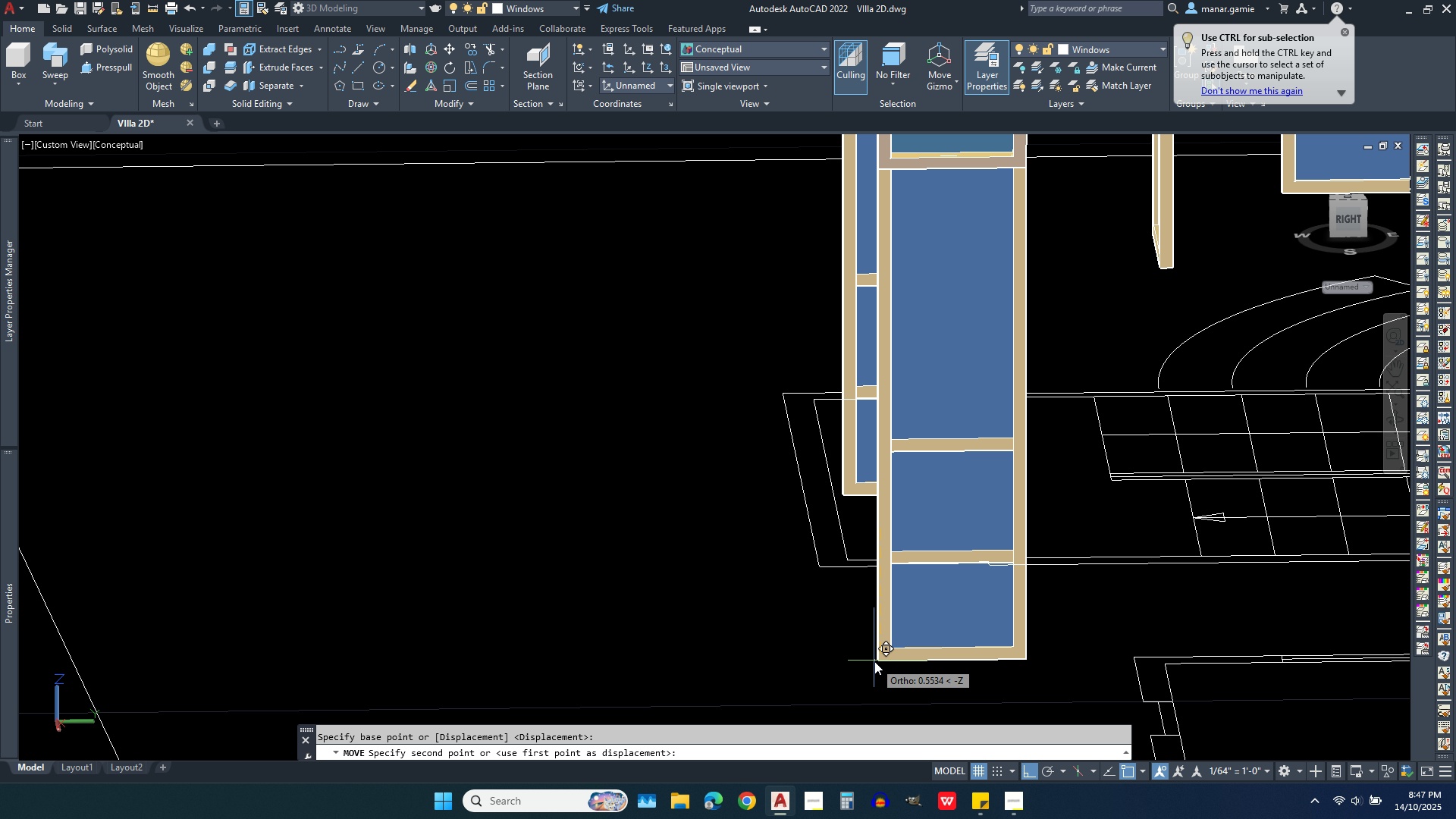 
type(.15)
 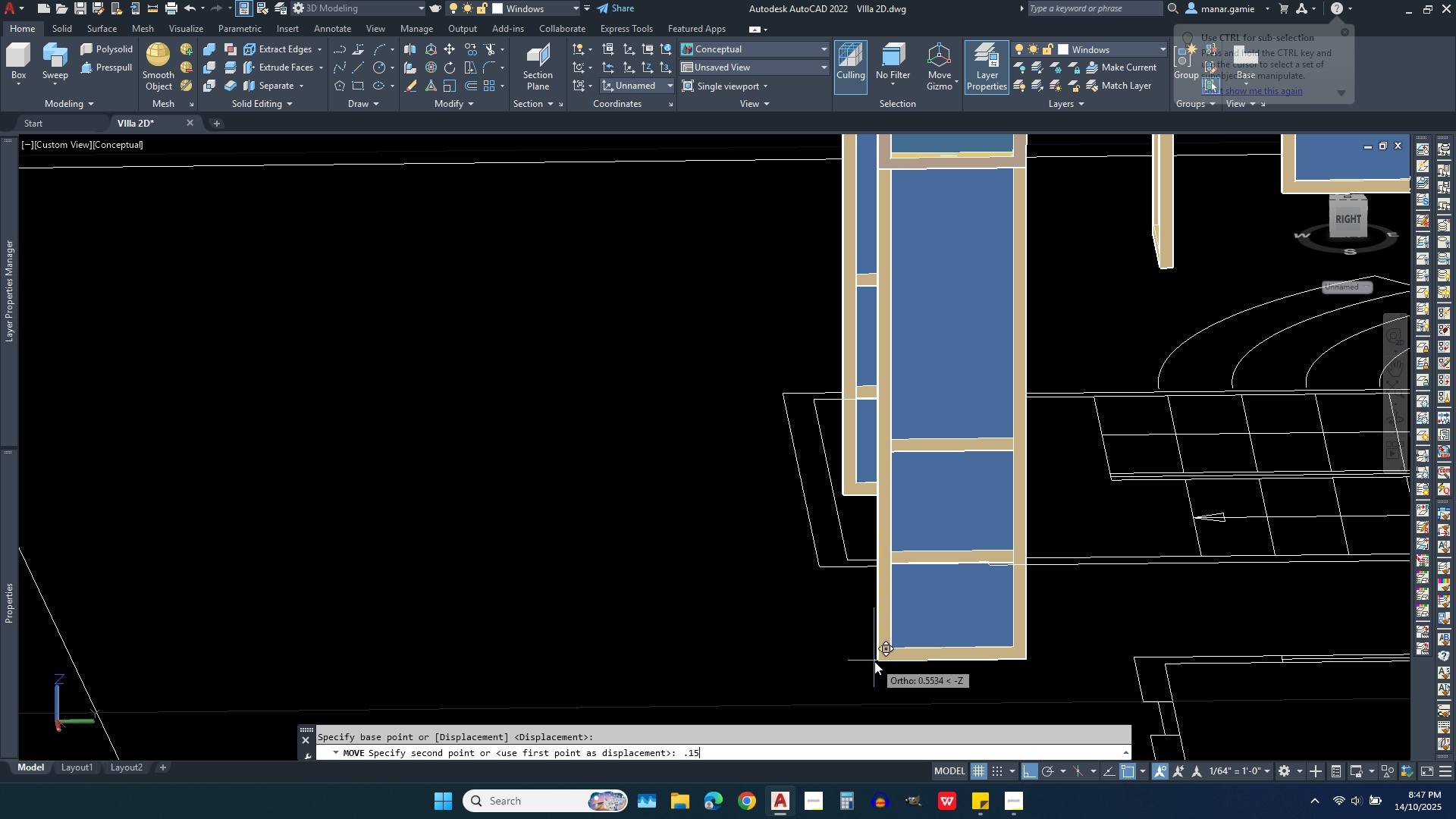 
key(Enter)
 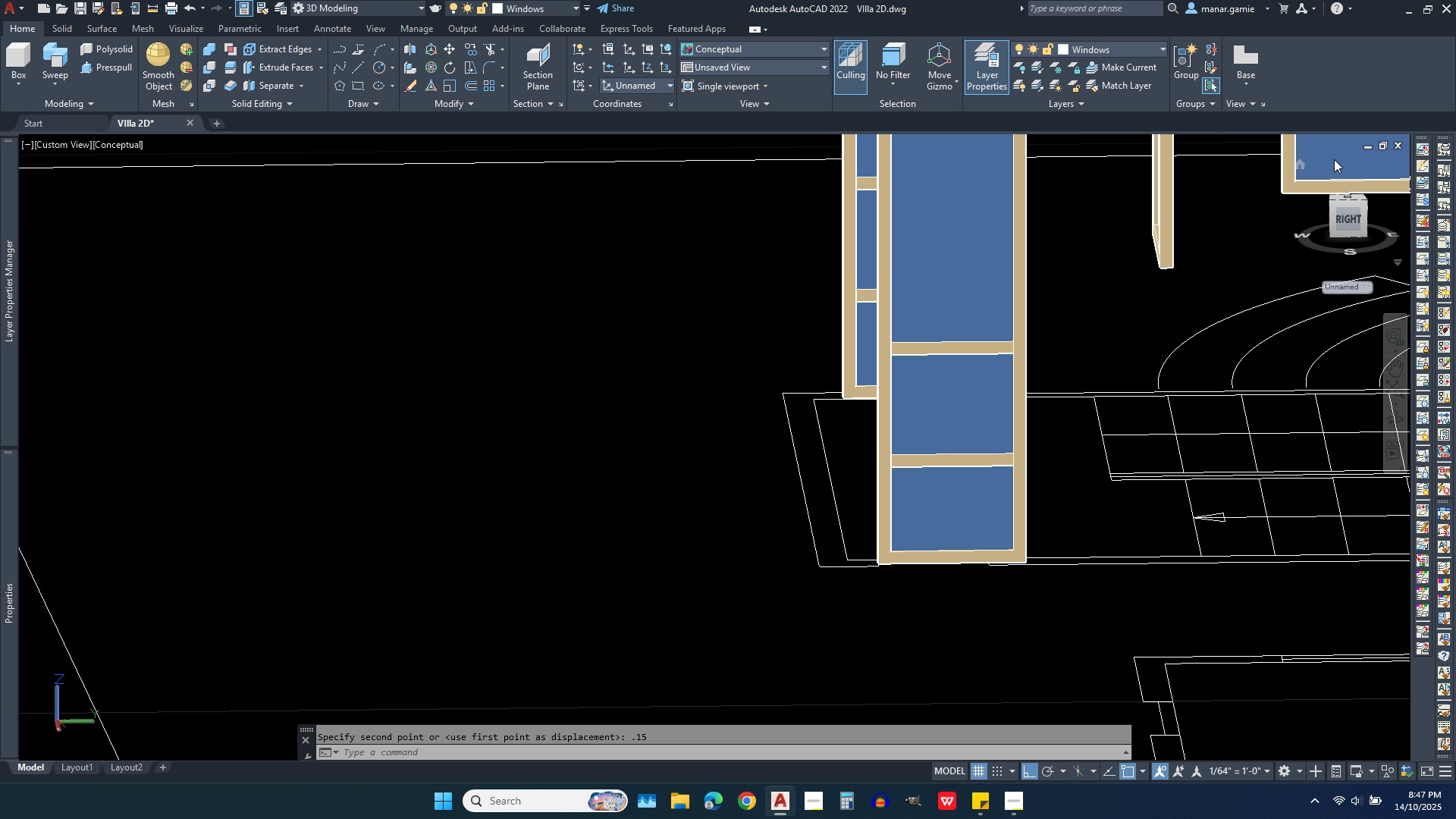 
left_click([1134, 53])
 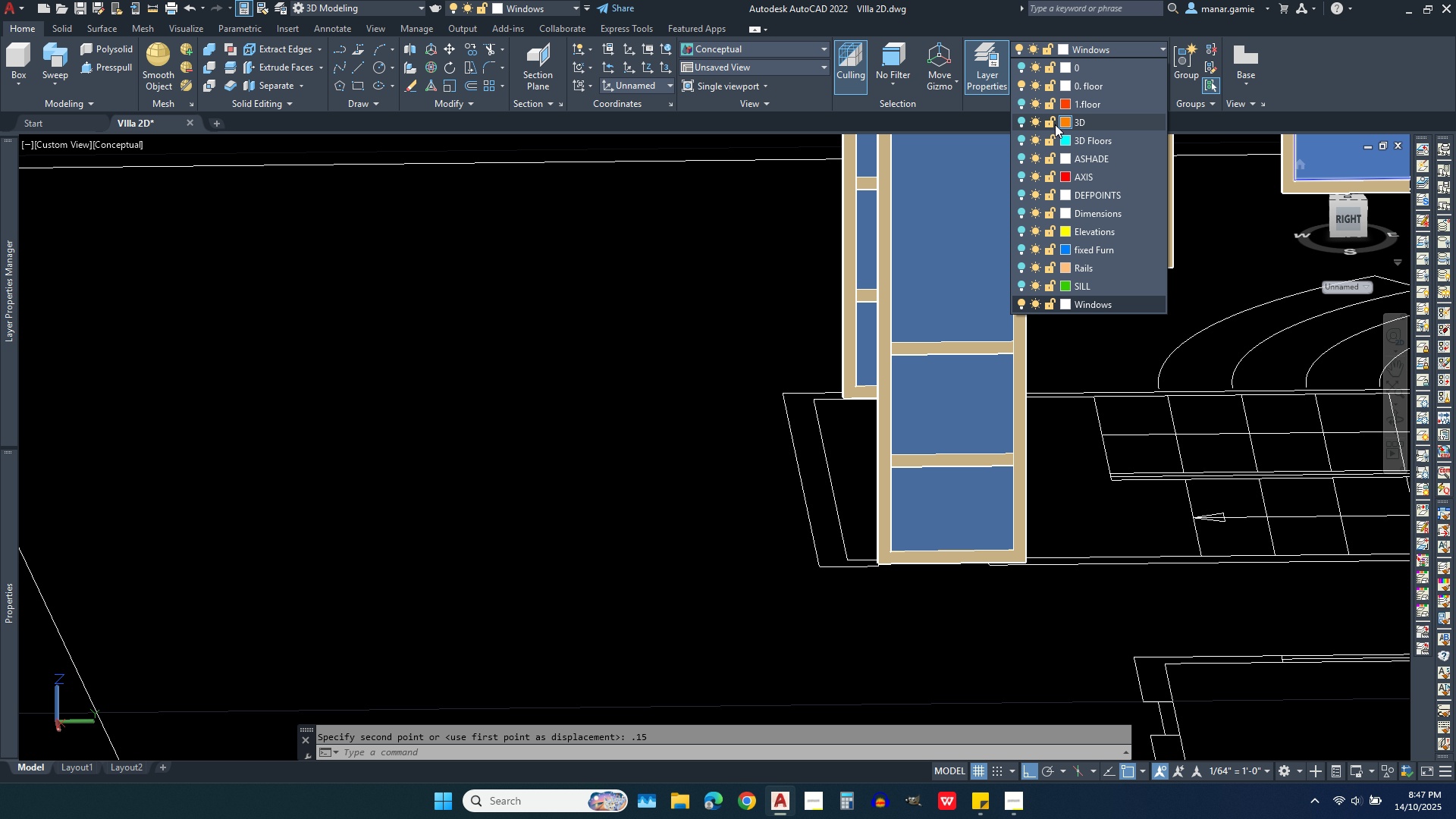 
left_click([1023, 120])
 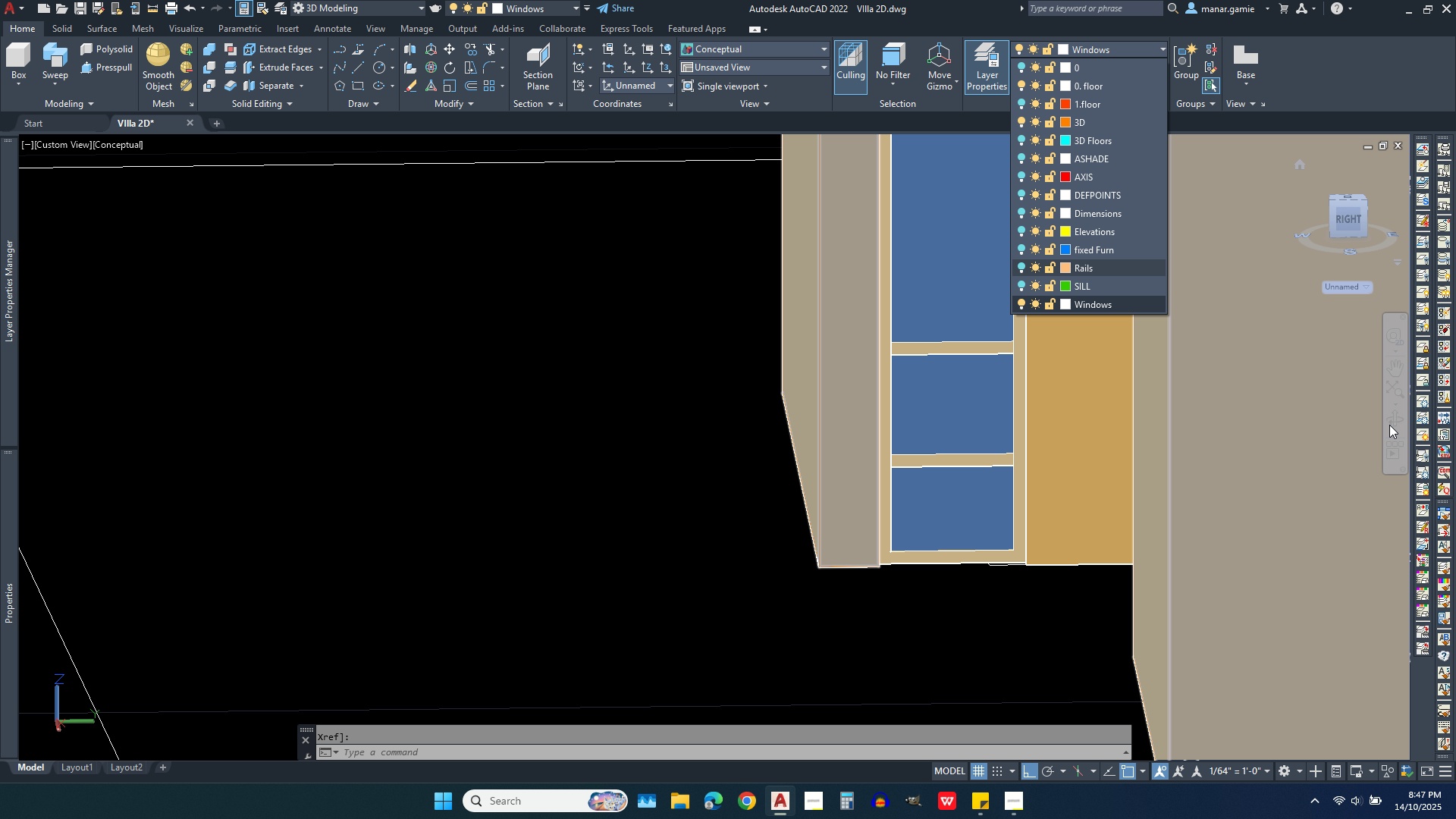 
double_click([1397, 414])
 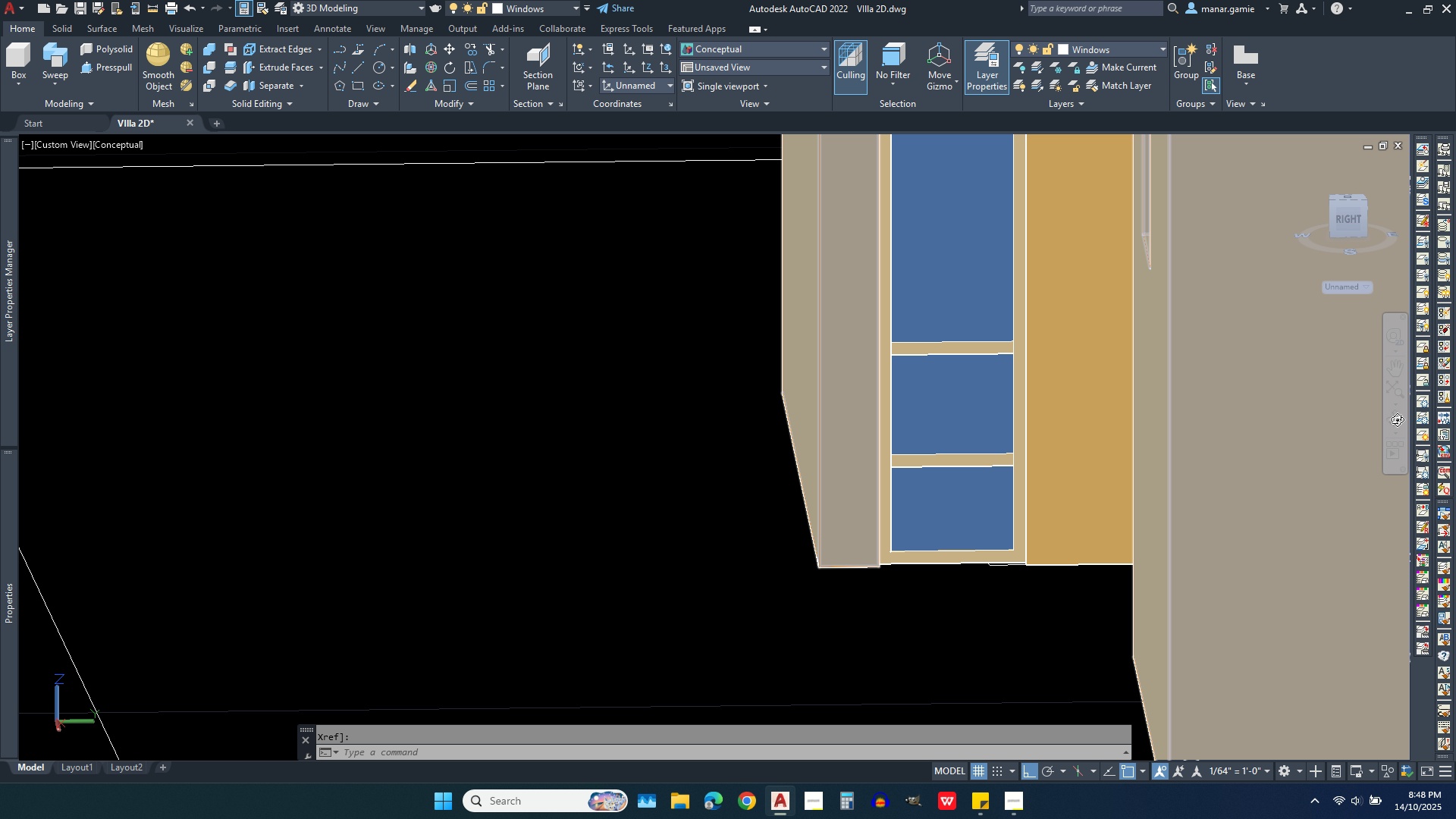 
left_click([1397, 422])
 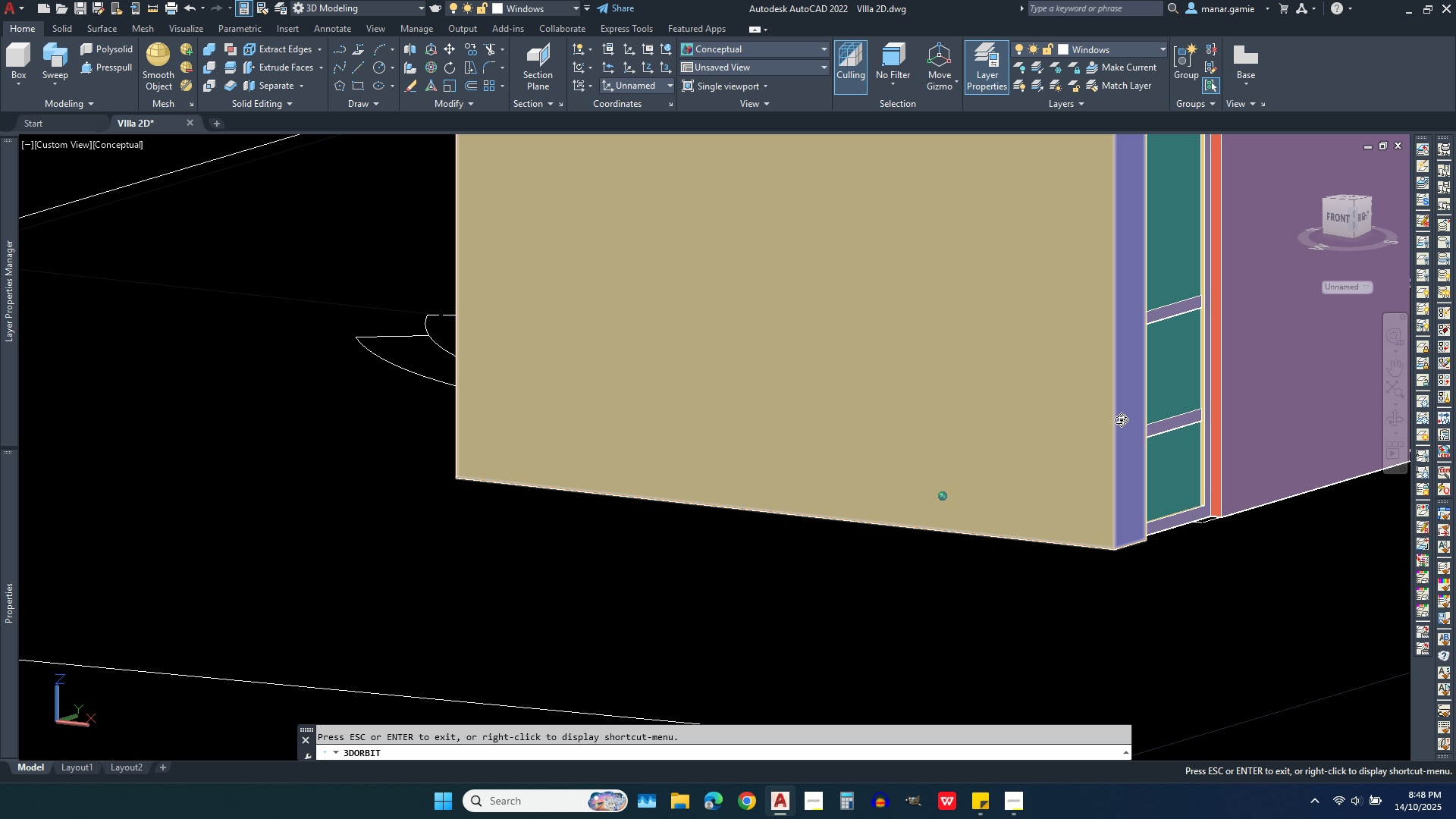 
scroll: coordinate [1071, 520], scroll_direction: down, amount: 14.0
 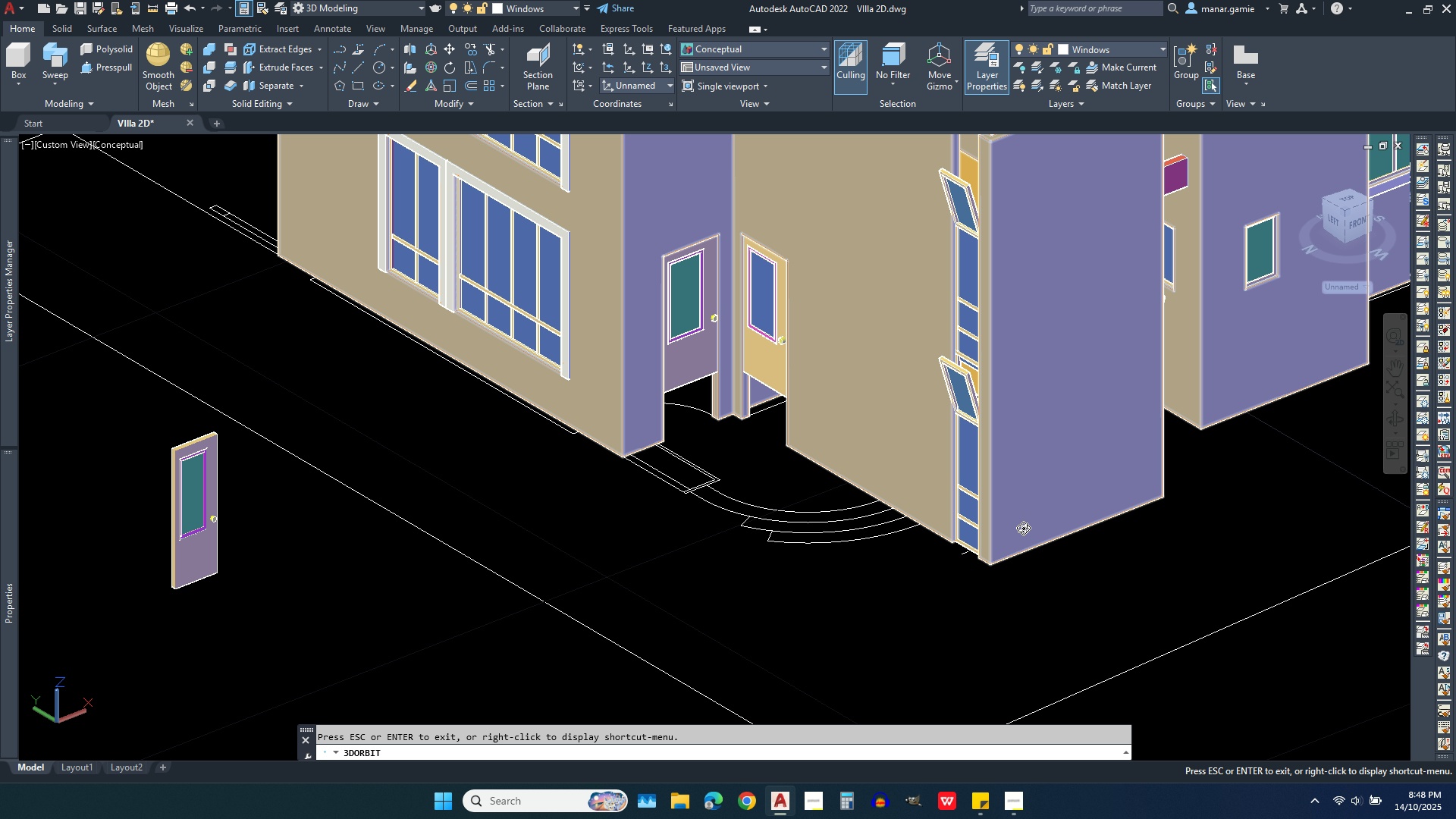 
scroll: coordinate [991, 538], scroll_direction: up, amount: 6.0
 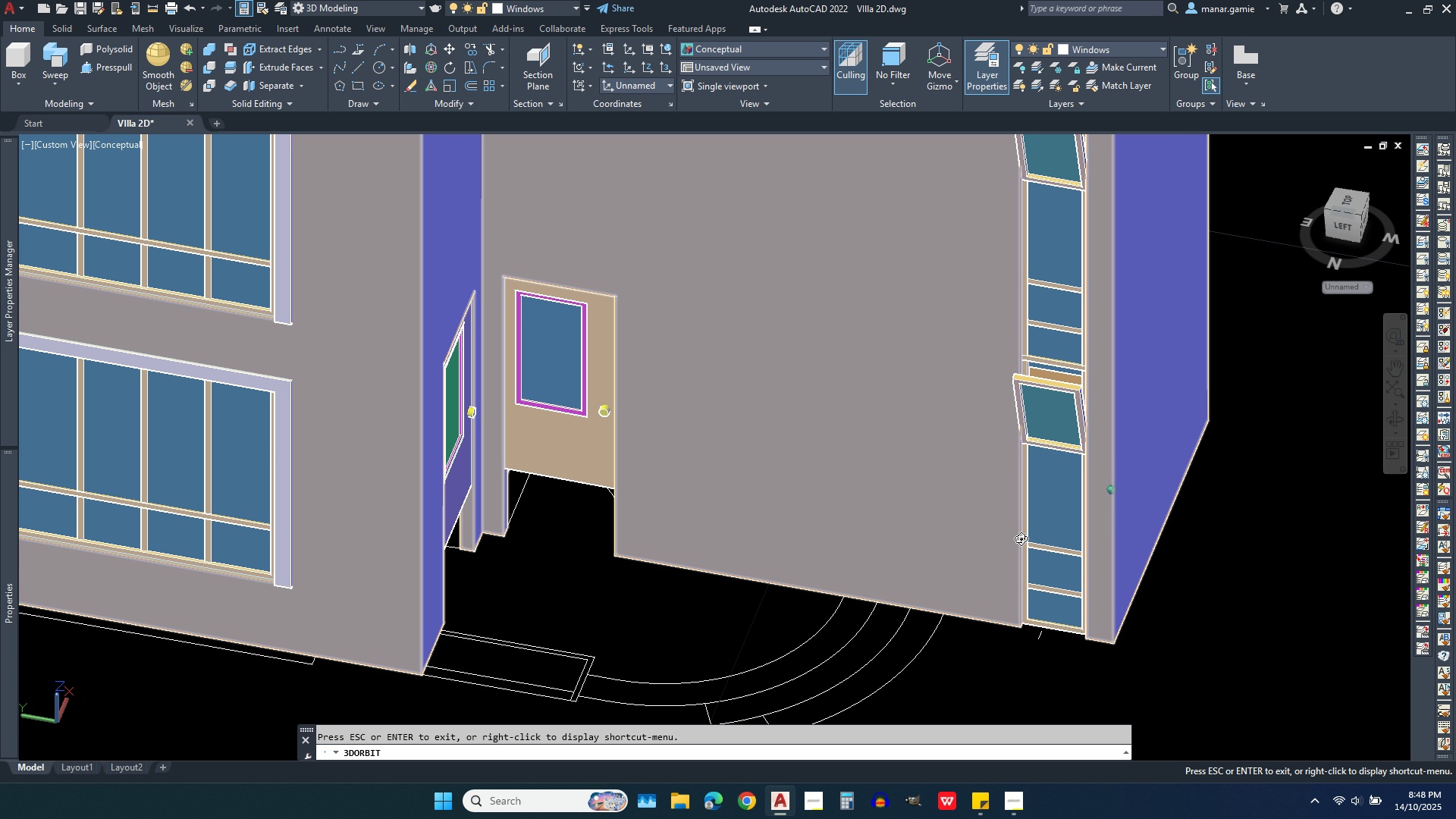 
scroll: coordinate [949, 522], scroll_direction: down, amount: 11.0
 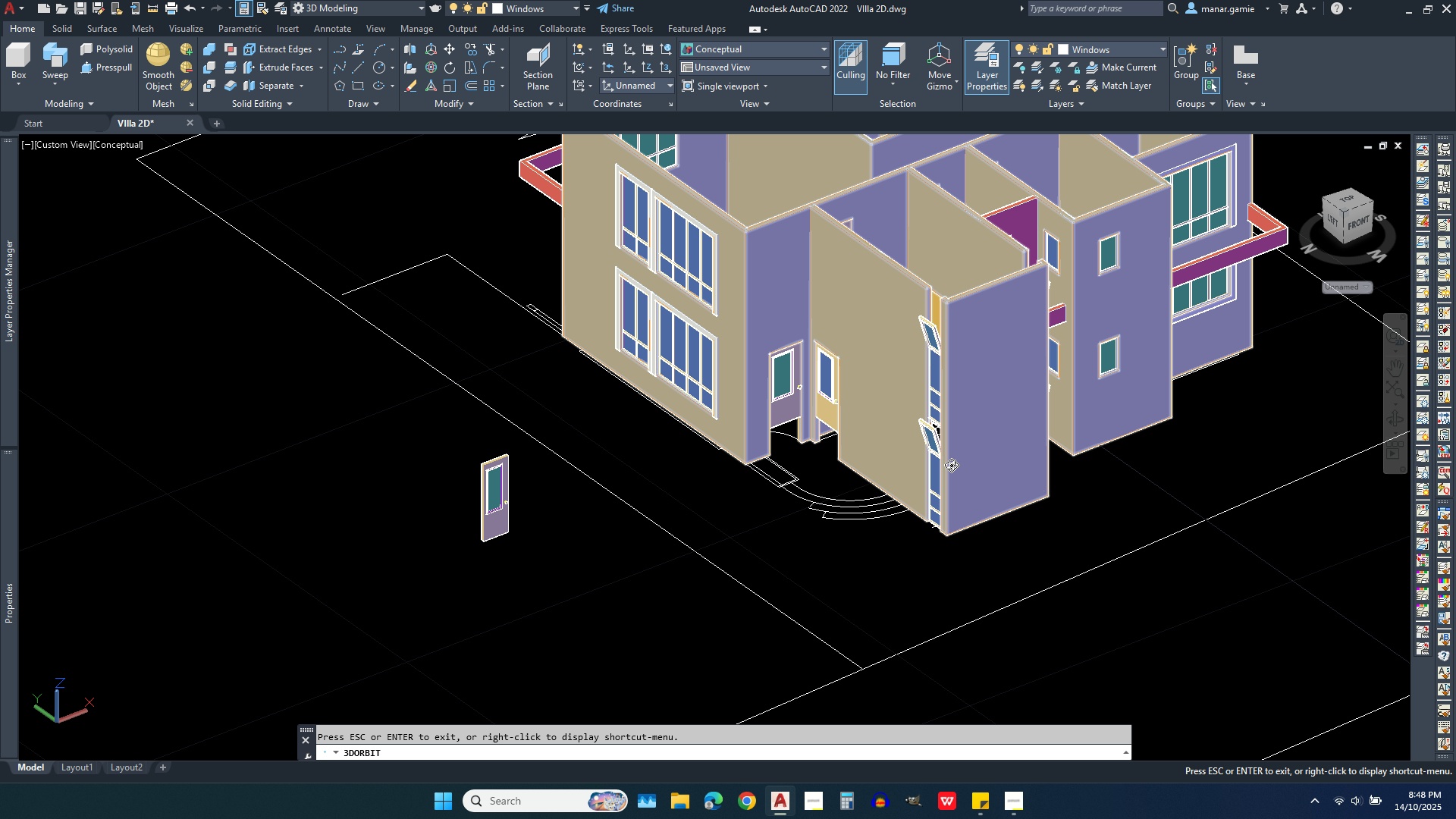 
scroll: coordinate [951, 465], scroll_direction: up, amount: 8.0
 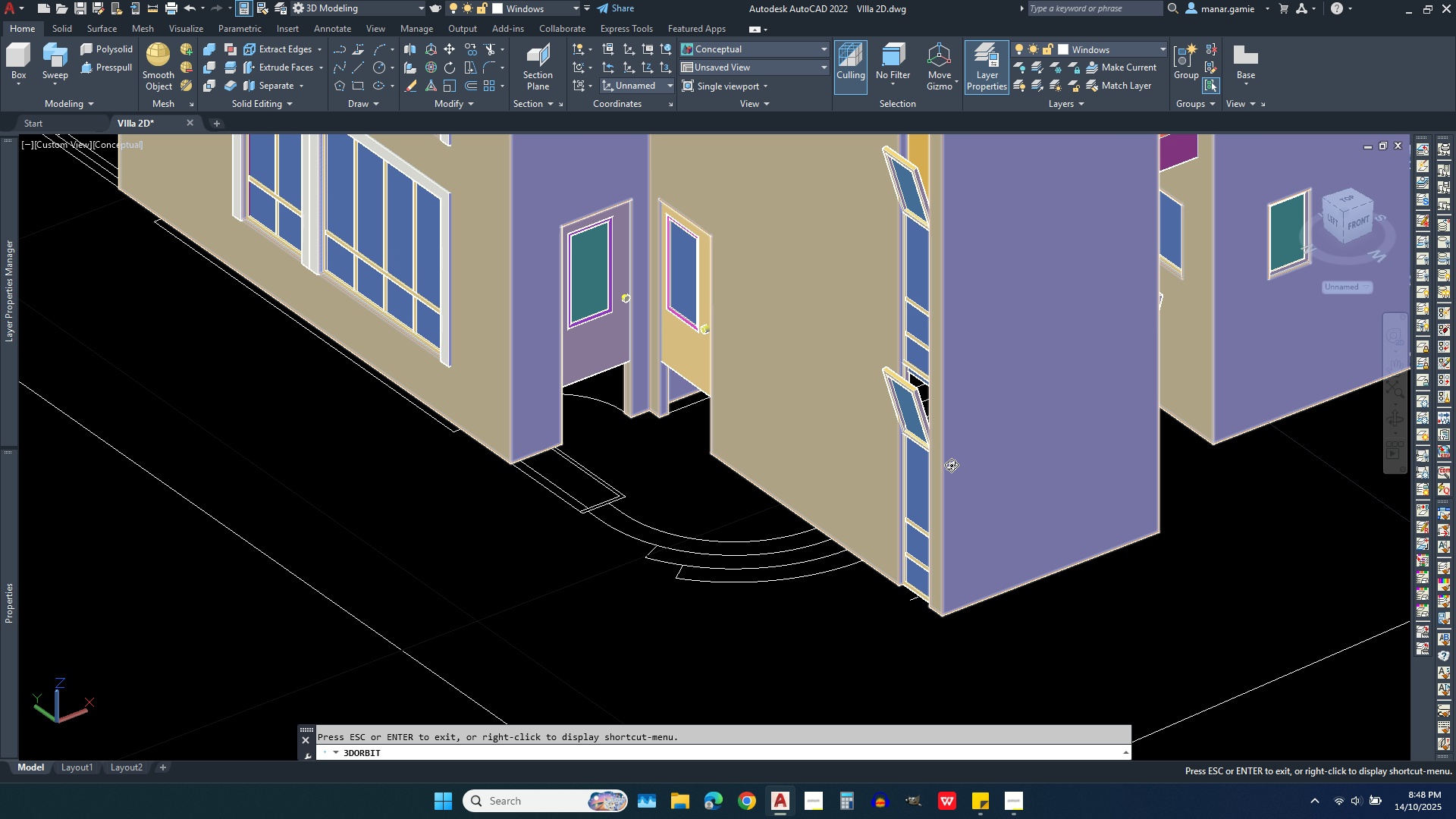 
key(Escape)
 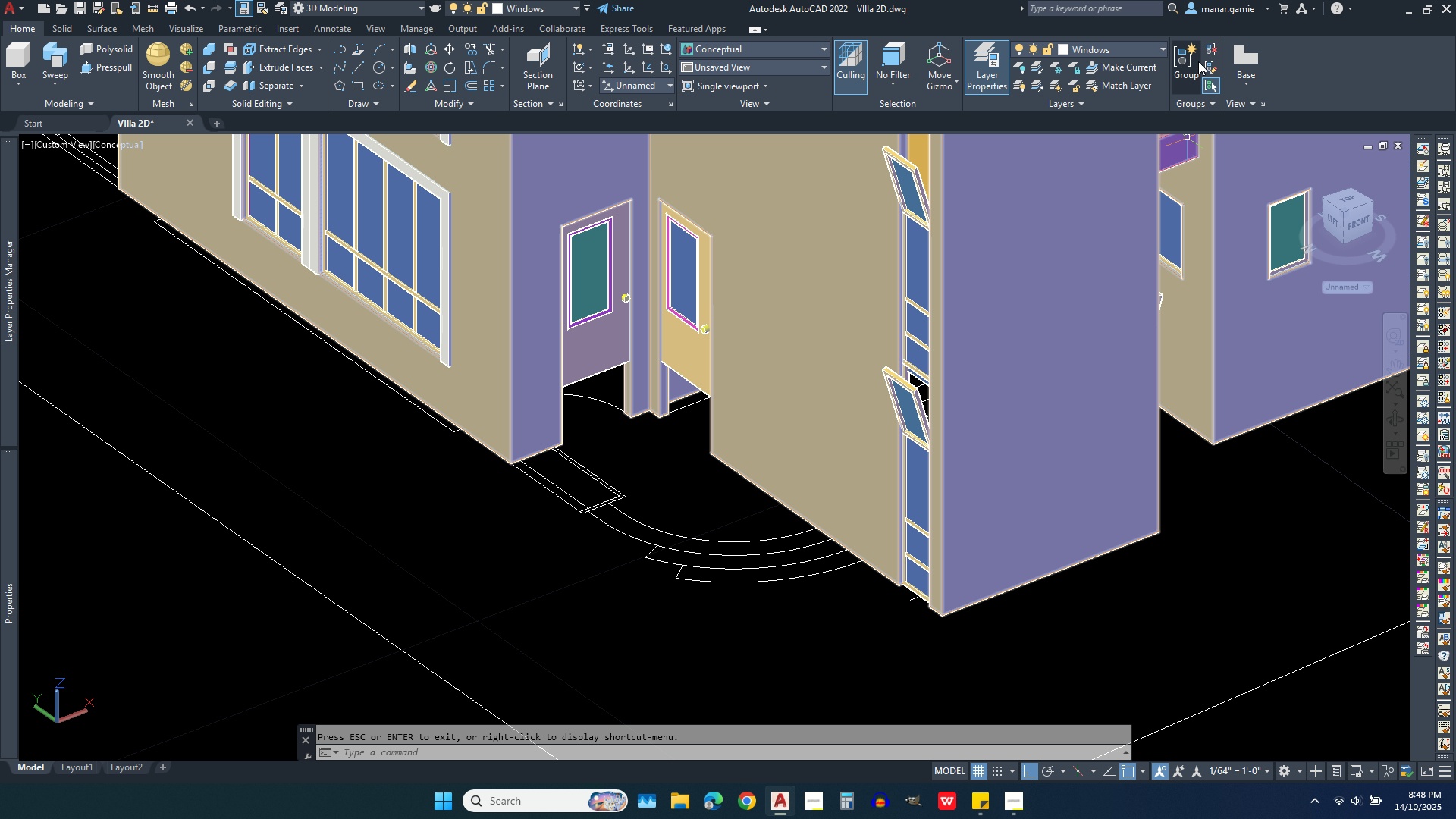 
left_click([1110, 51])
 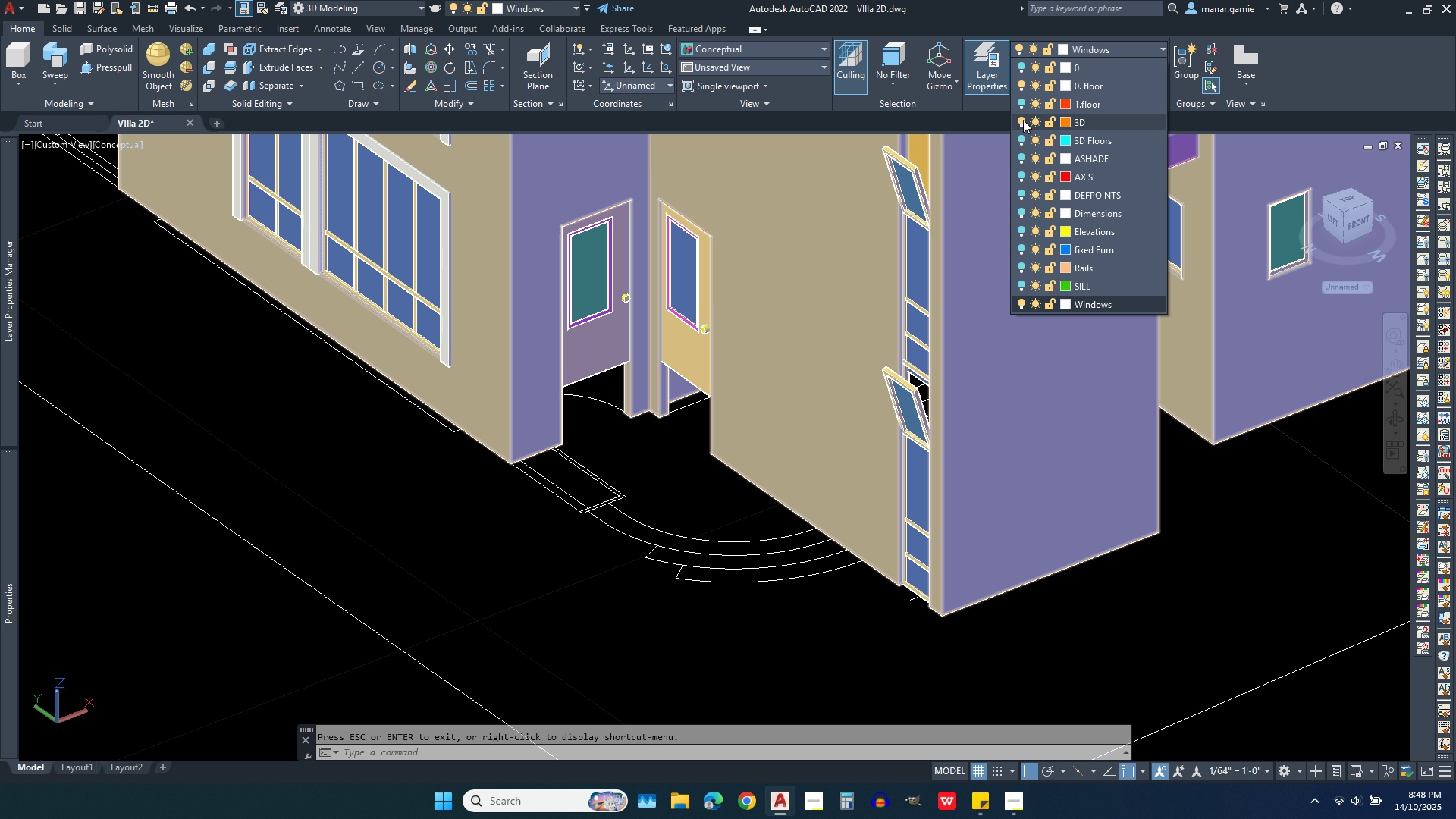 
left_click([1021, 120])
 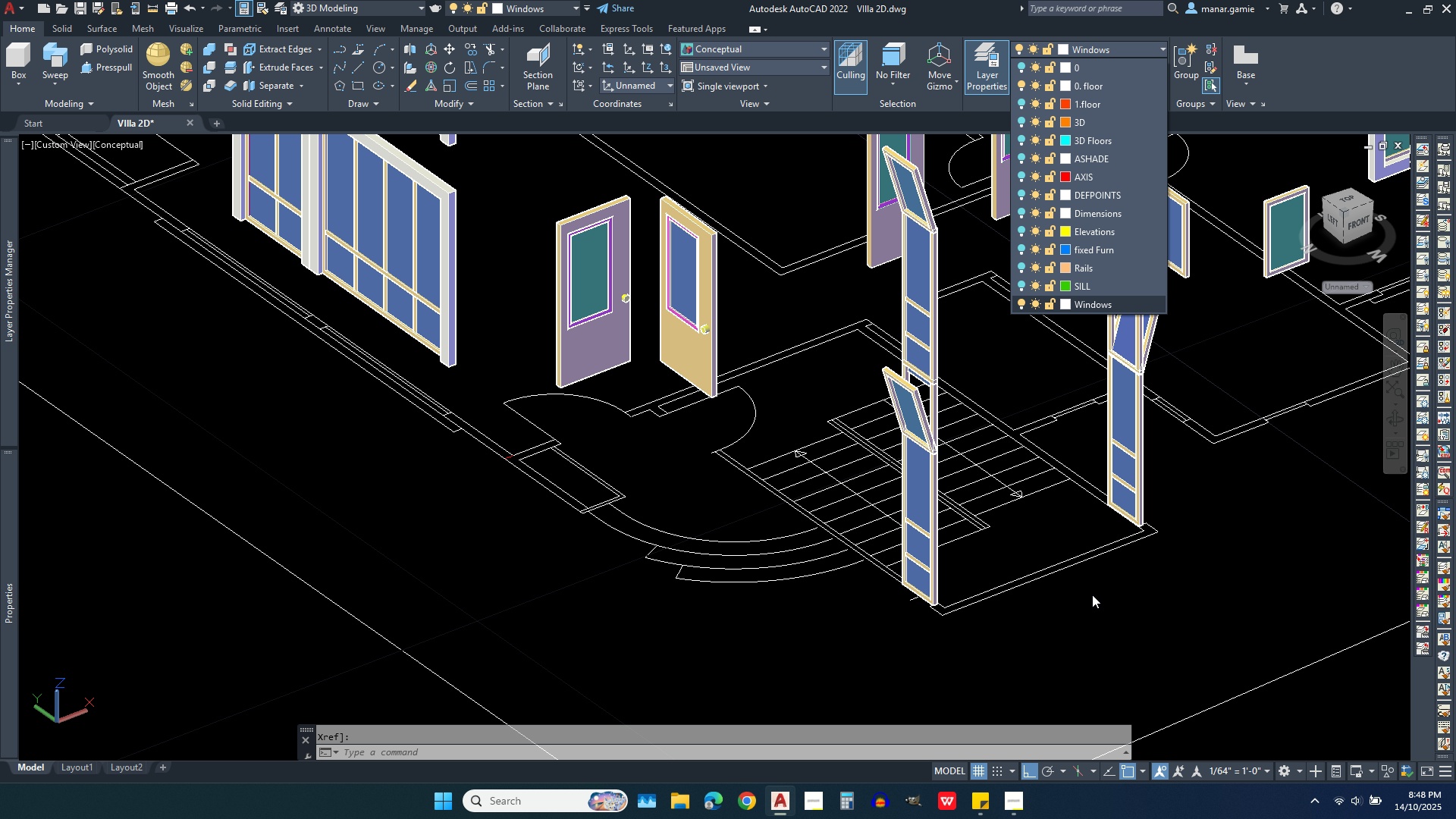 
wait(6.9)
 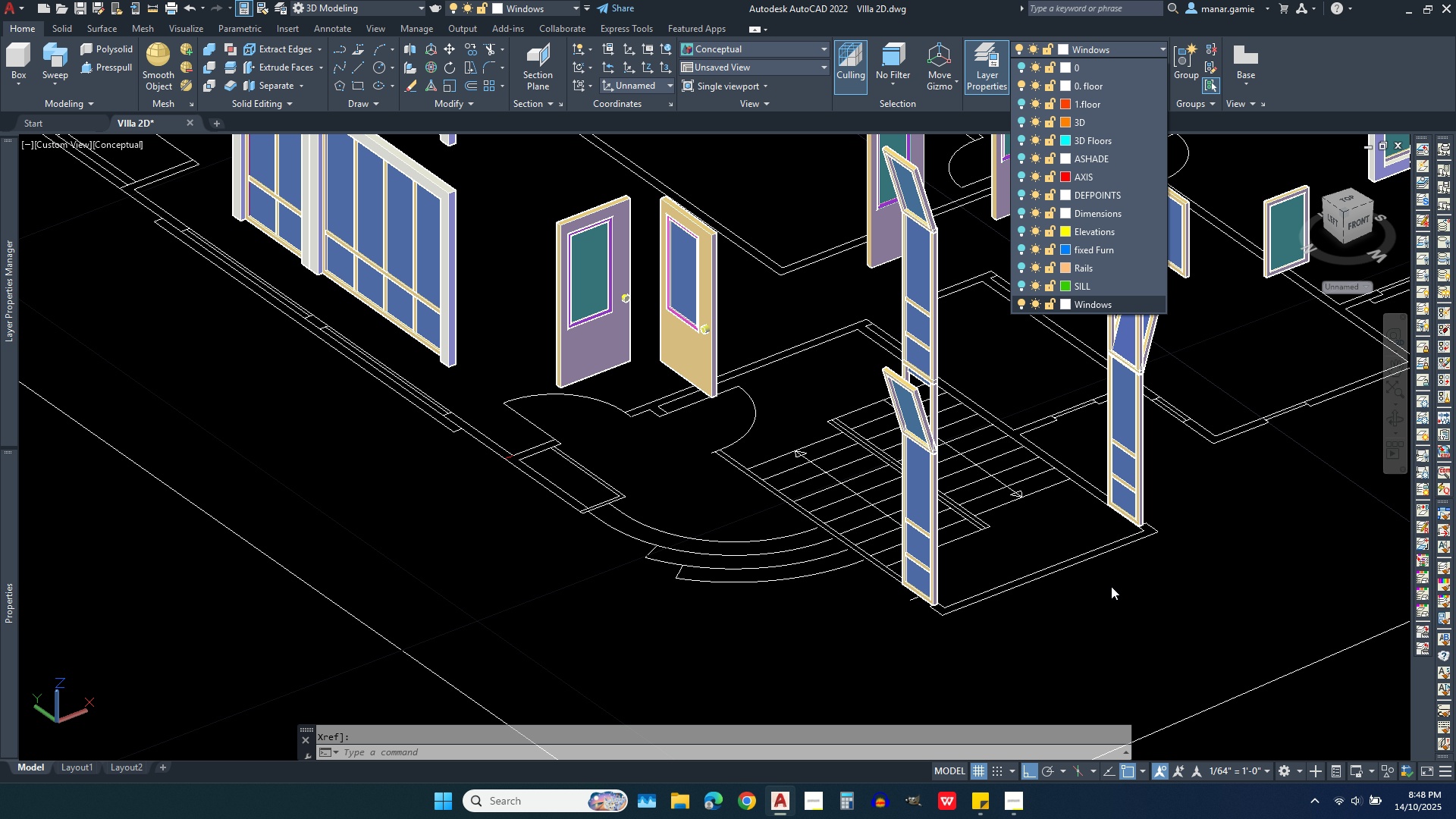 
scroll: coordinate [864, 616], scroll_direction: up, amount: 4.0
 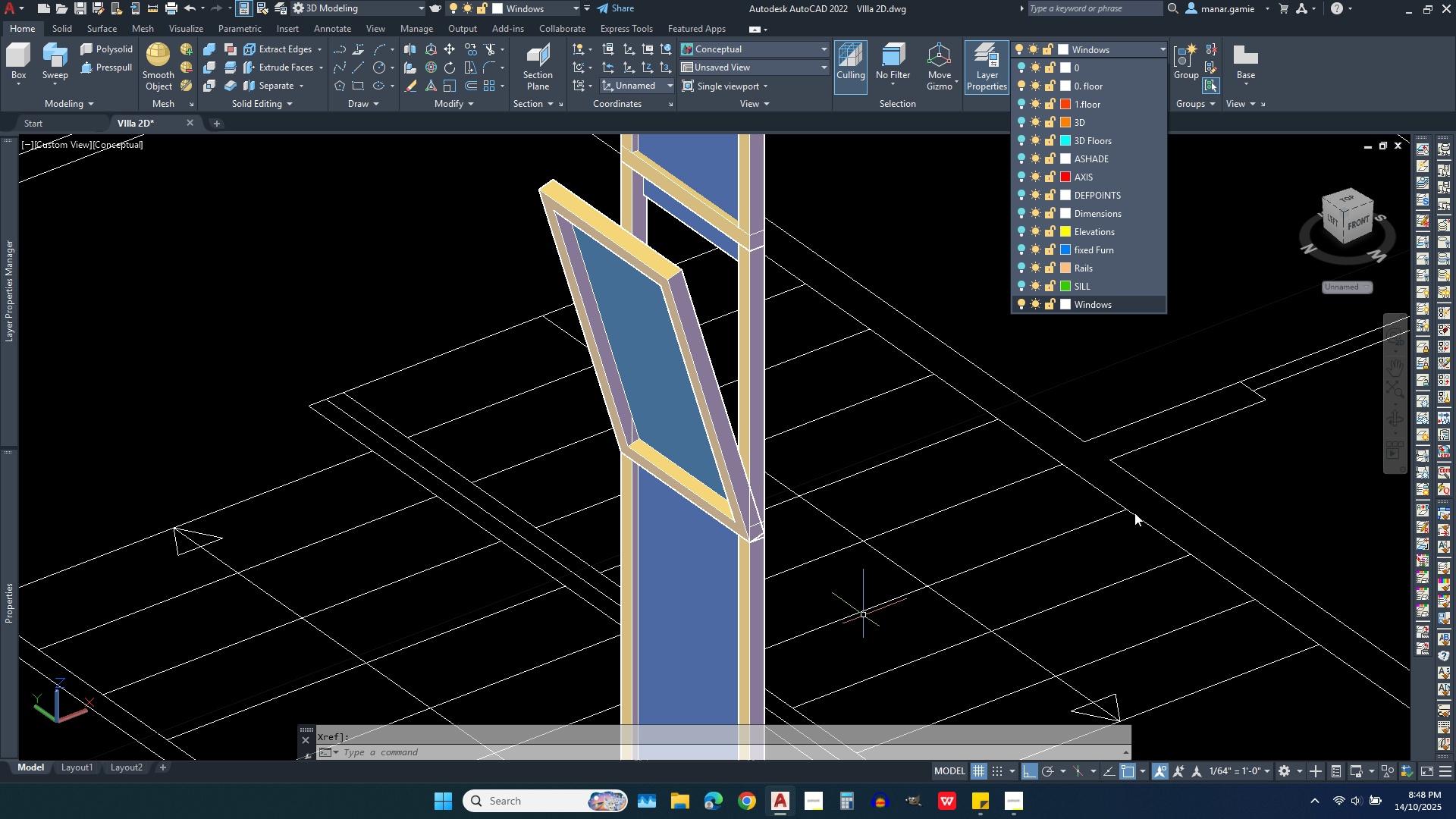 
scroll: coordinate [1147, 483], scroll_direction: down, amount: 4.0
 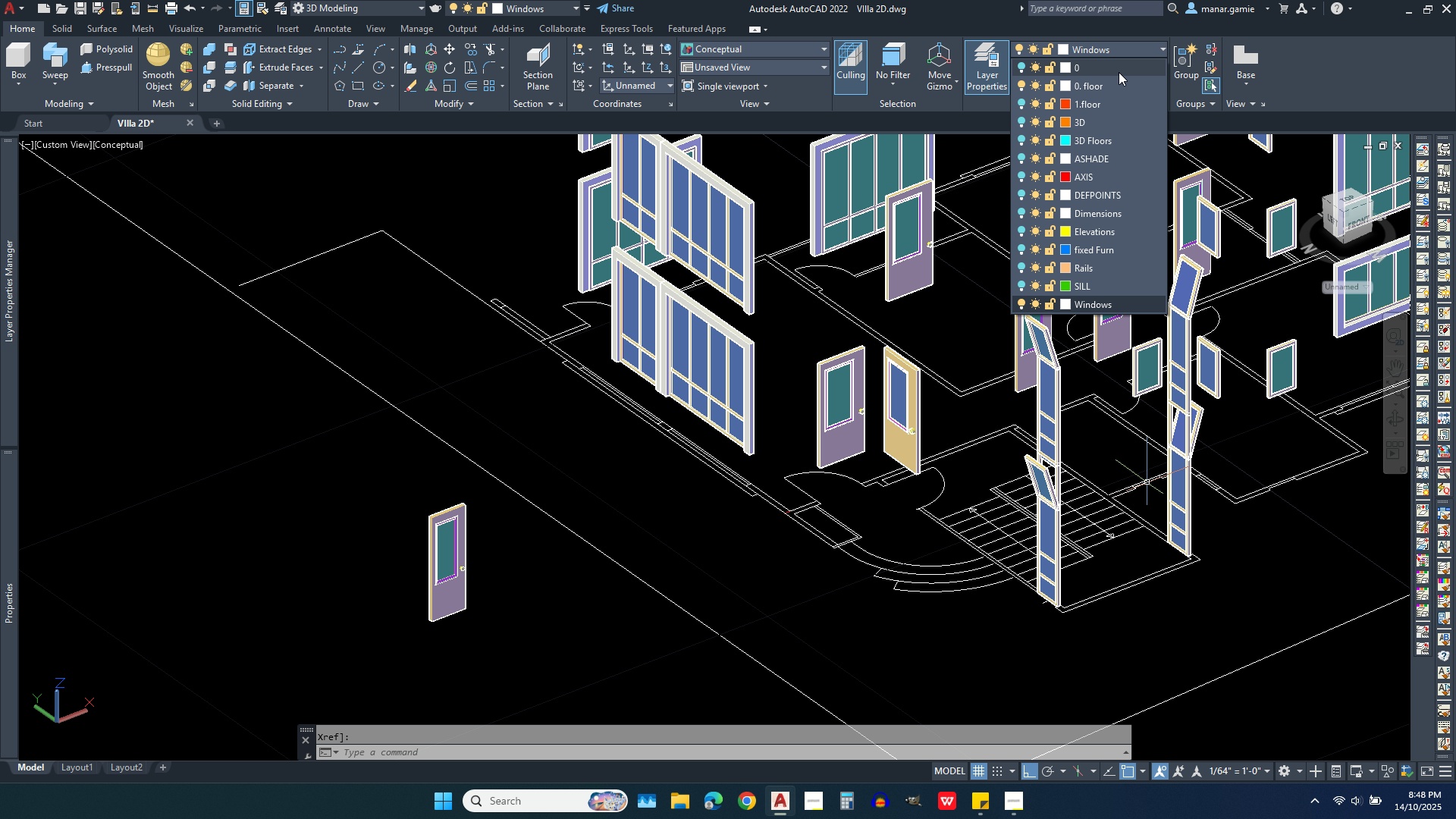 
left_click([1021, 66])
 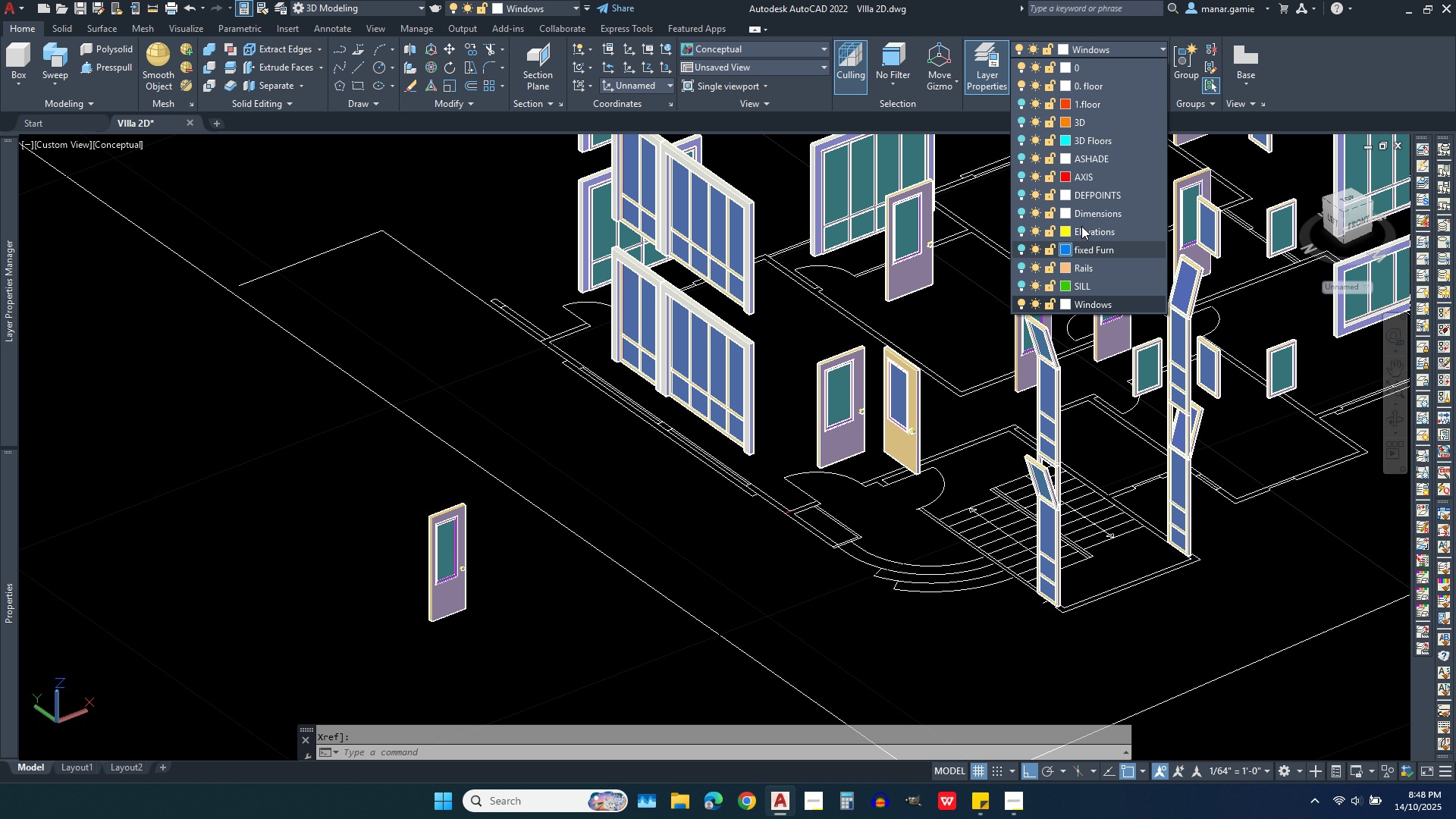 
left_click([1127, 69])
 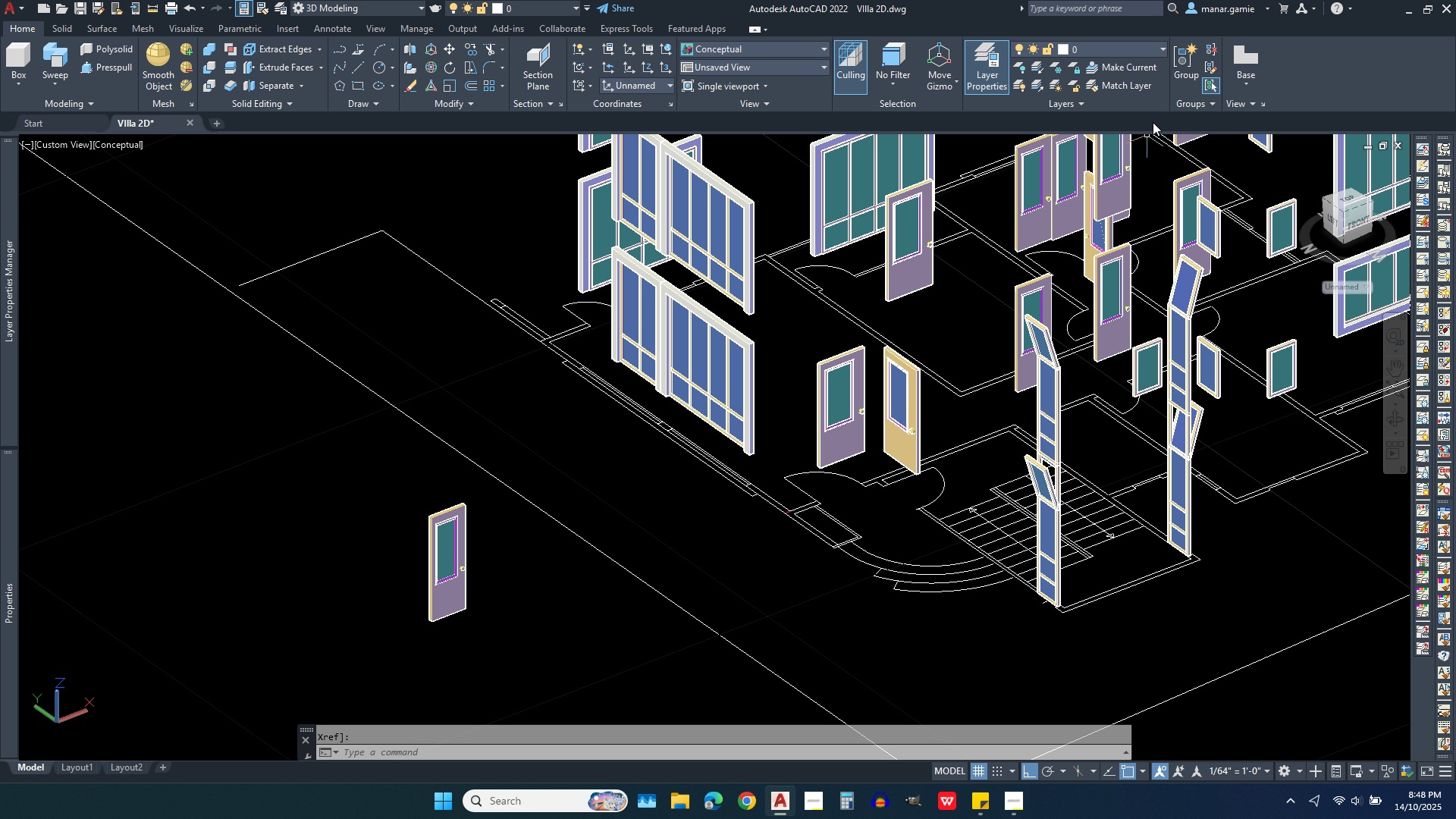 
left_click([1124, 46])
 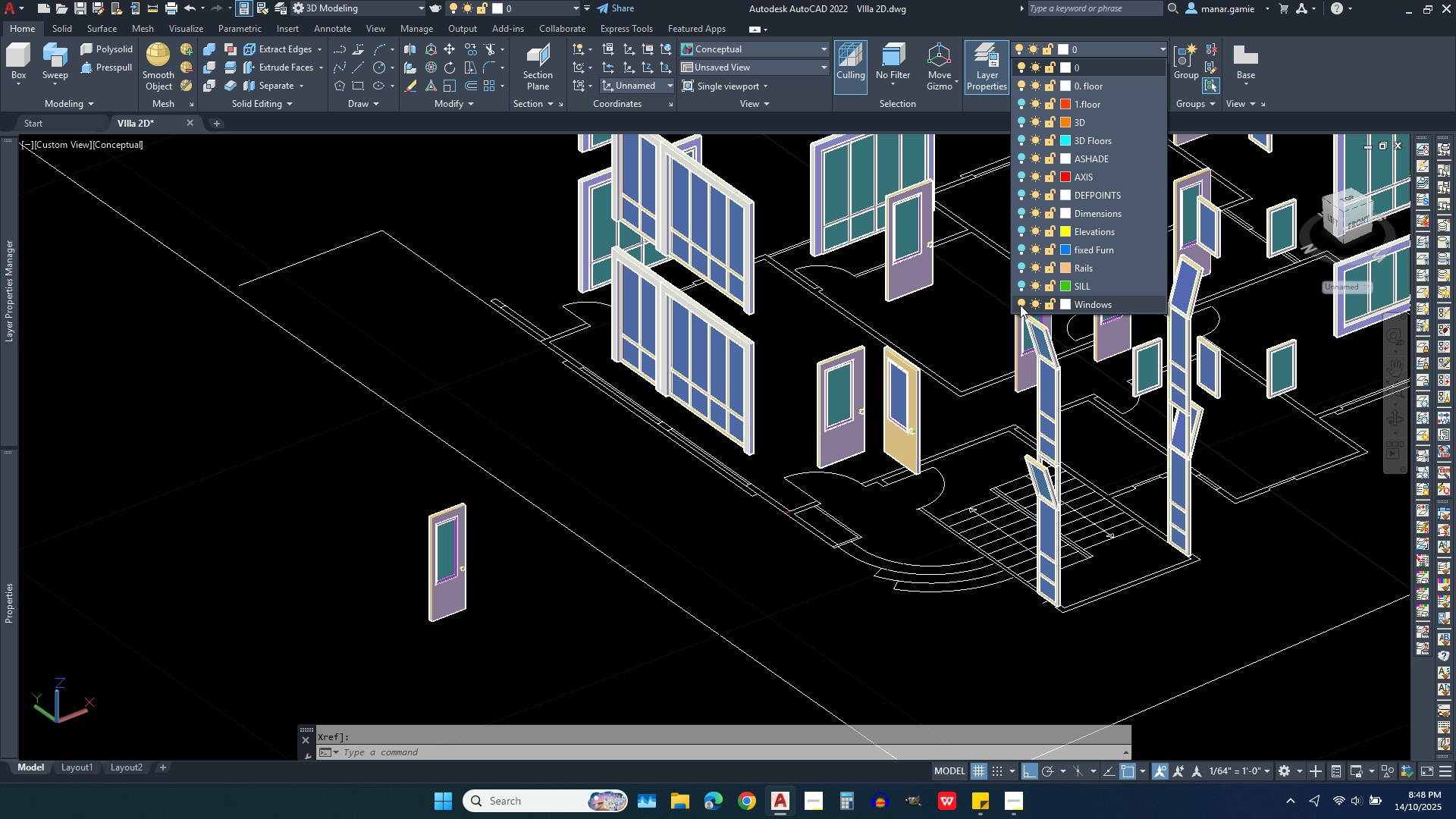 
left_click([1020, 300])
 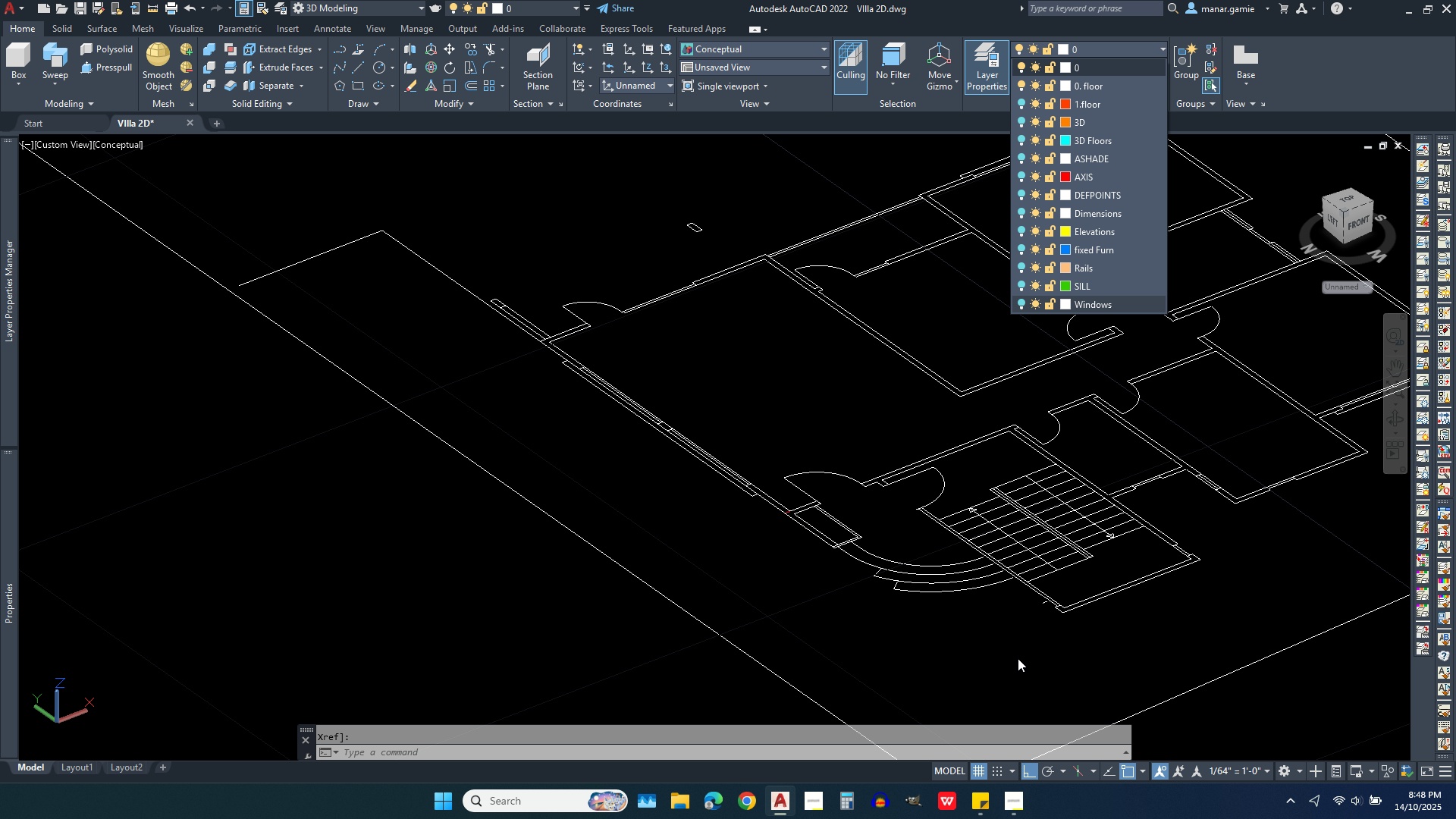 
scroll: coordinate [1044, 645], scroll_direction: up, amount: 3.0
 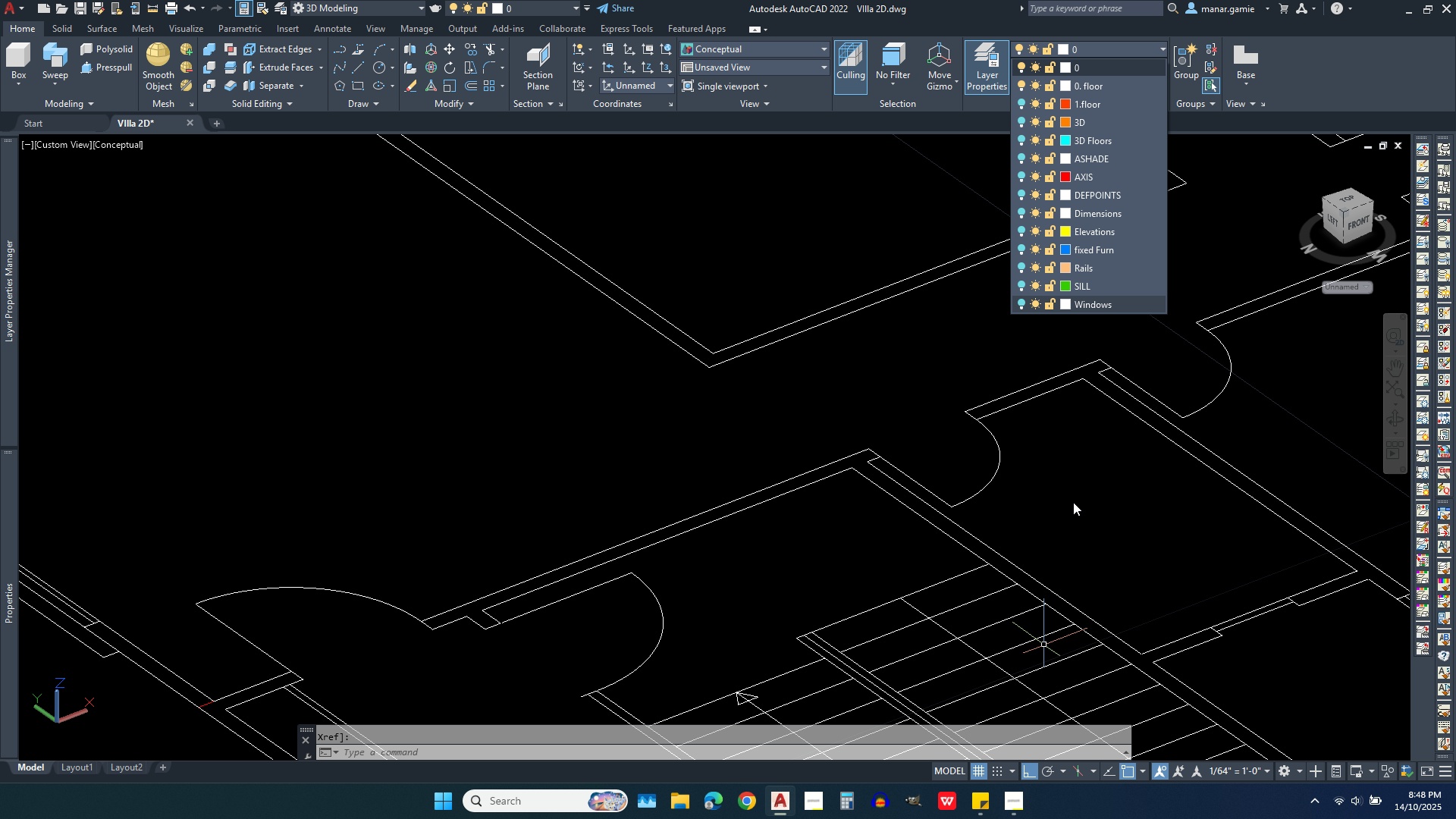 
scroll: coordinate [1092, 414], scroll_direction: down, amount: 2.0
 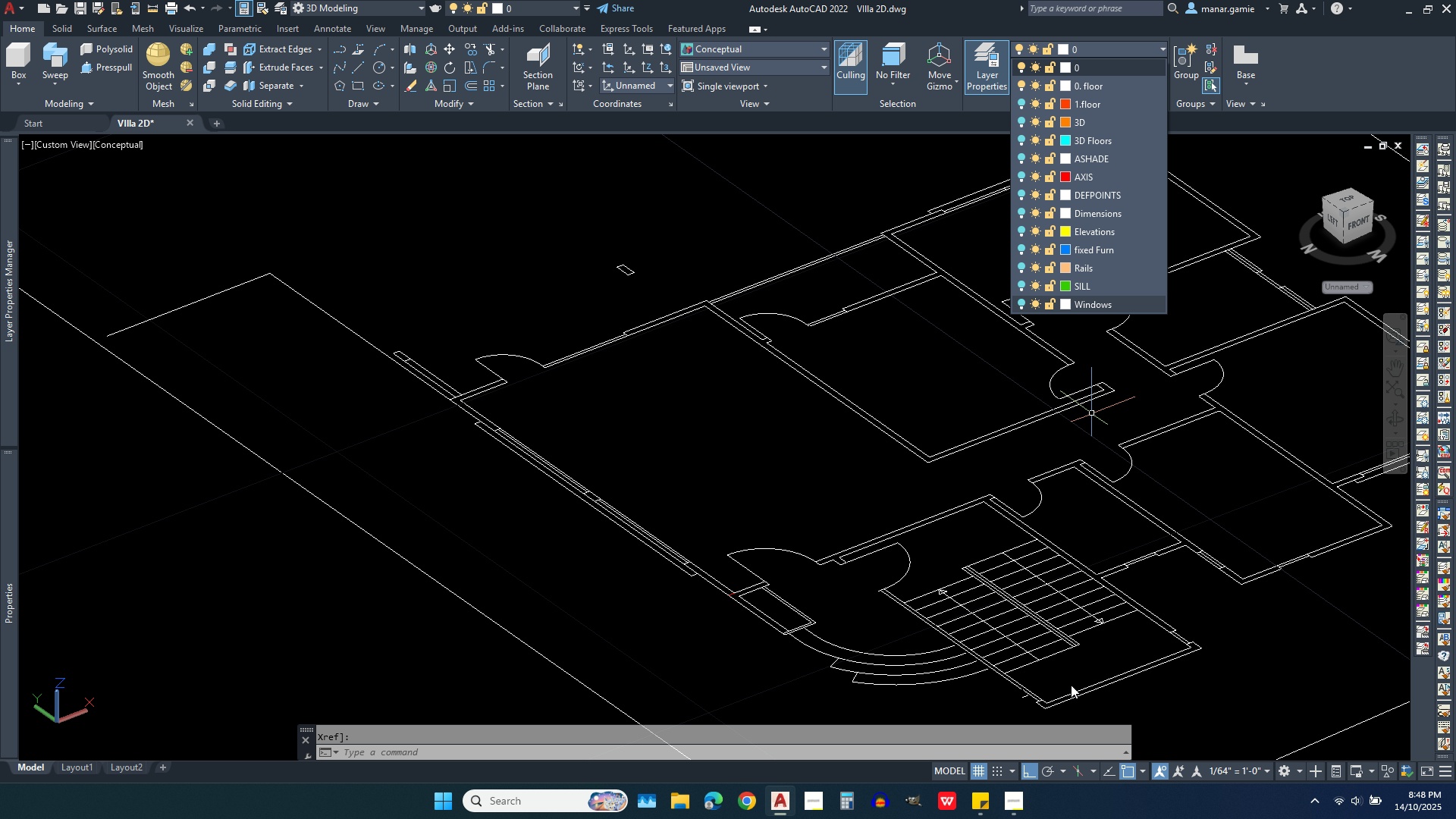 
left_click([1012, 703])
 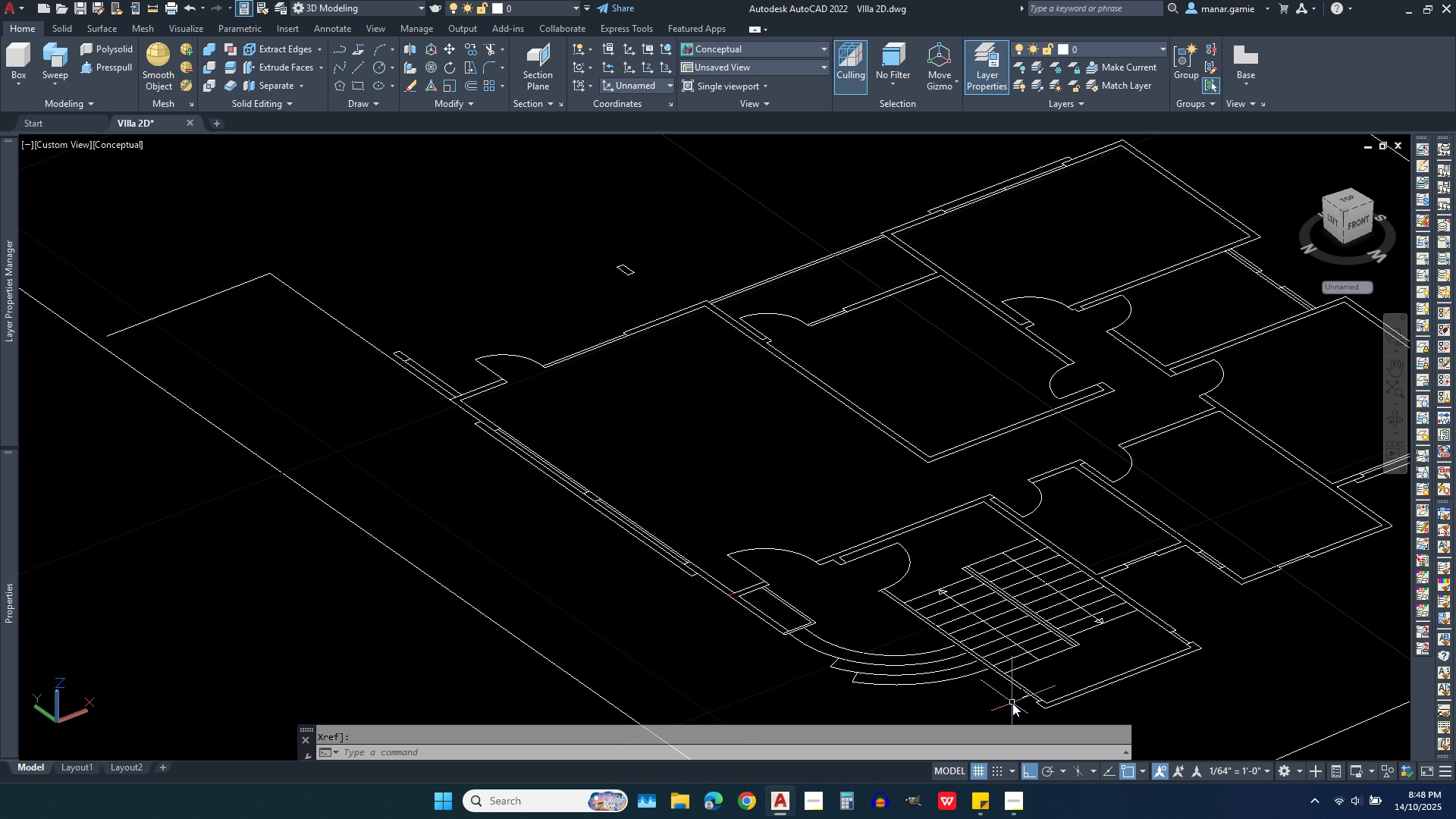 
scroll: coordinate [1057, 688], scroll_direction: up, amount: 7.0
 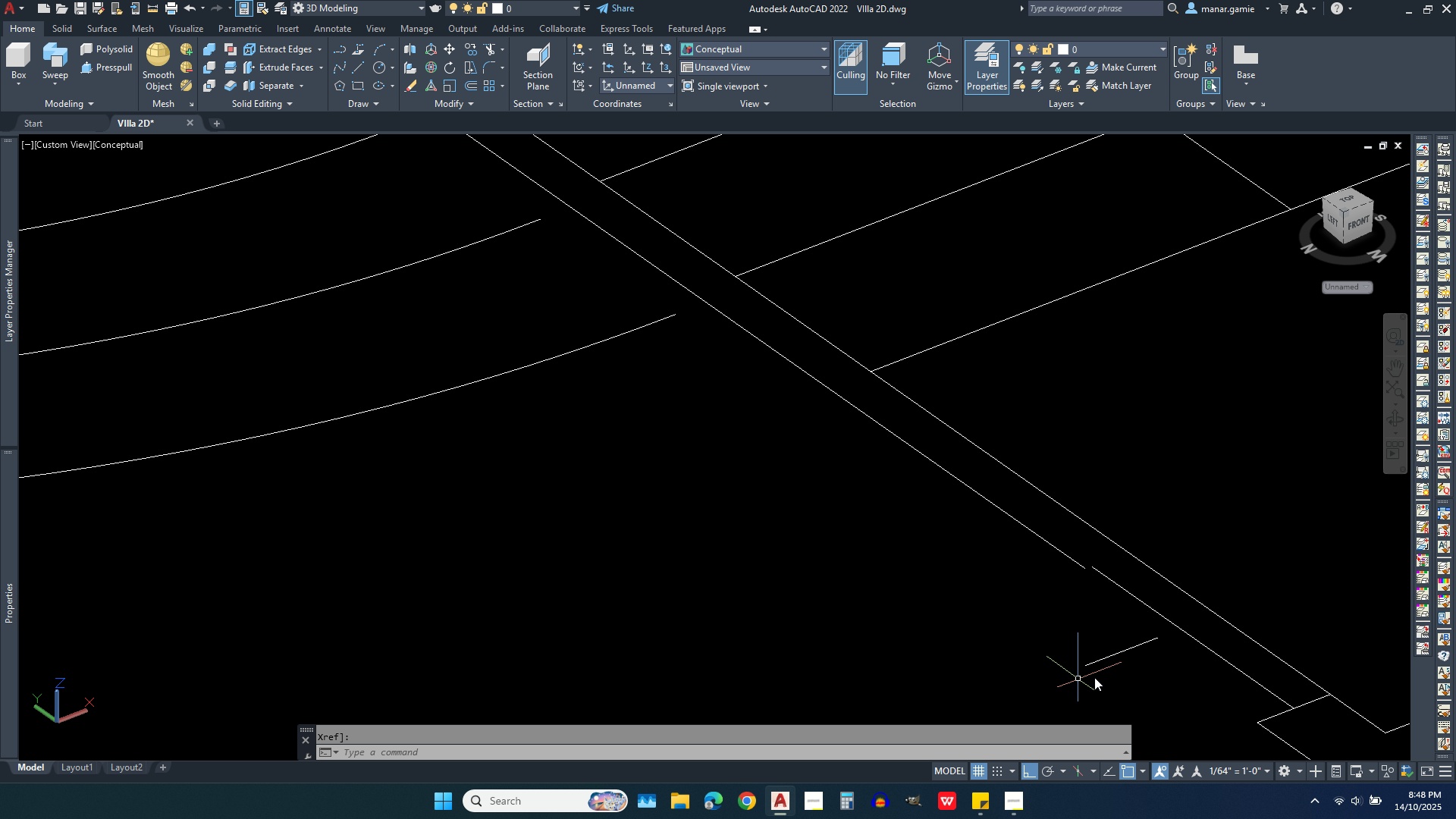 
left_click([1134, 658])
 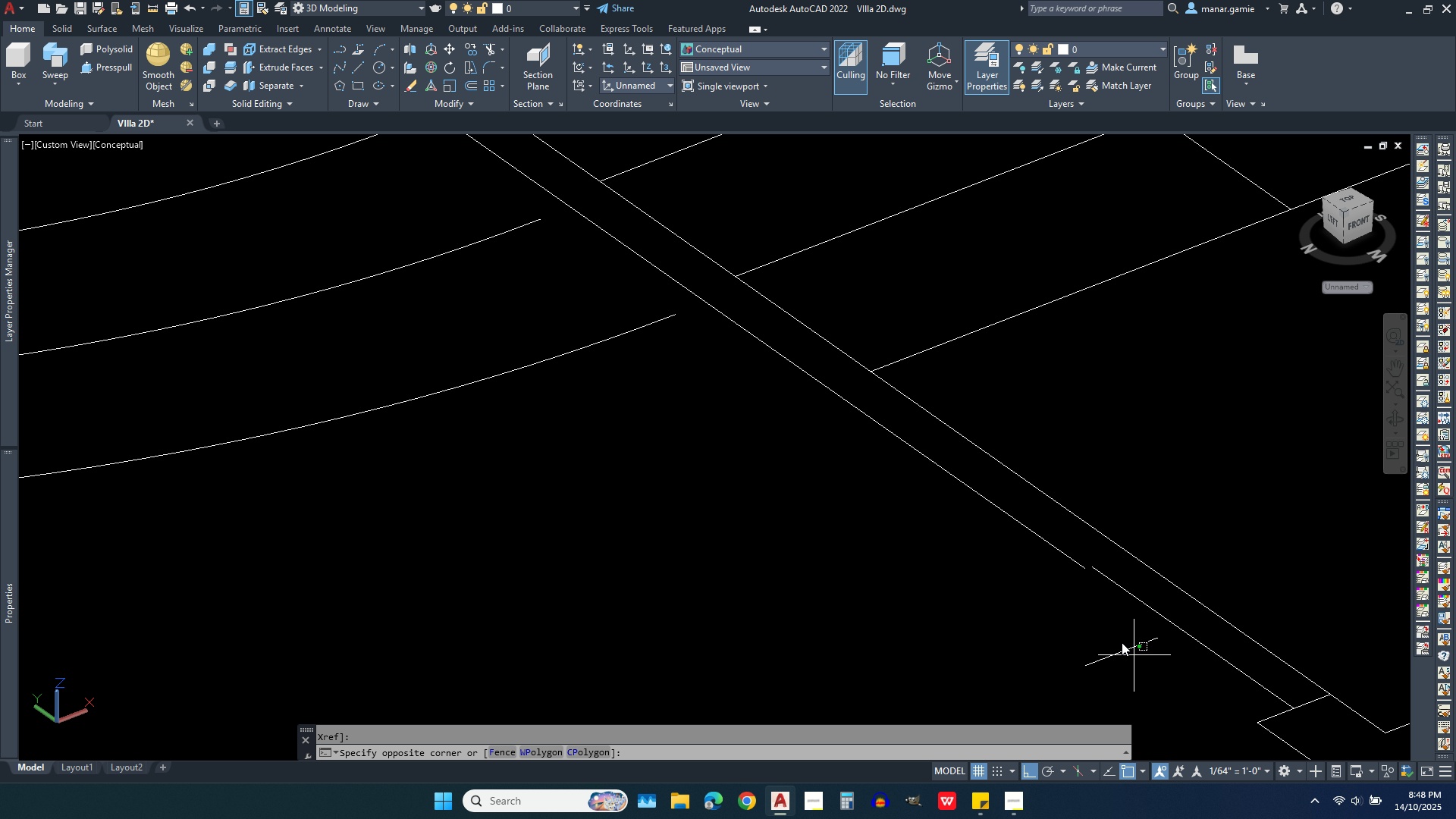 
left_click([1092, 619])
 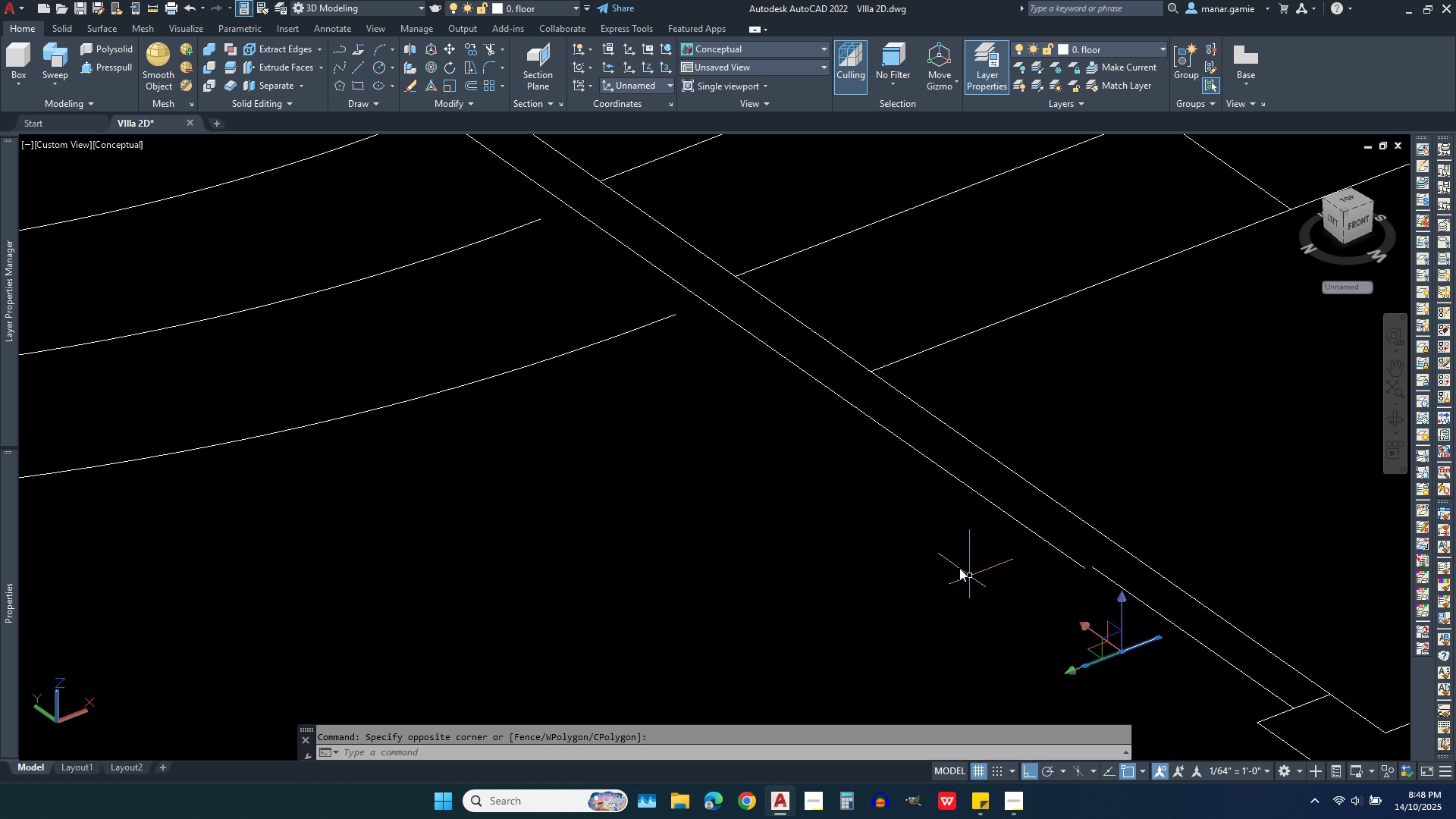 
scroll: coordinate [867, 483], scroll_direction: down, amount: 2.0
 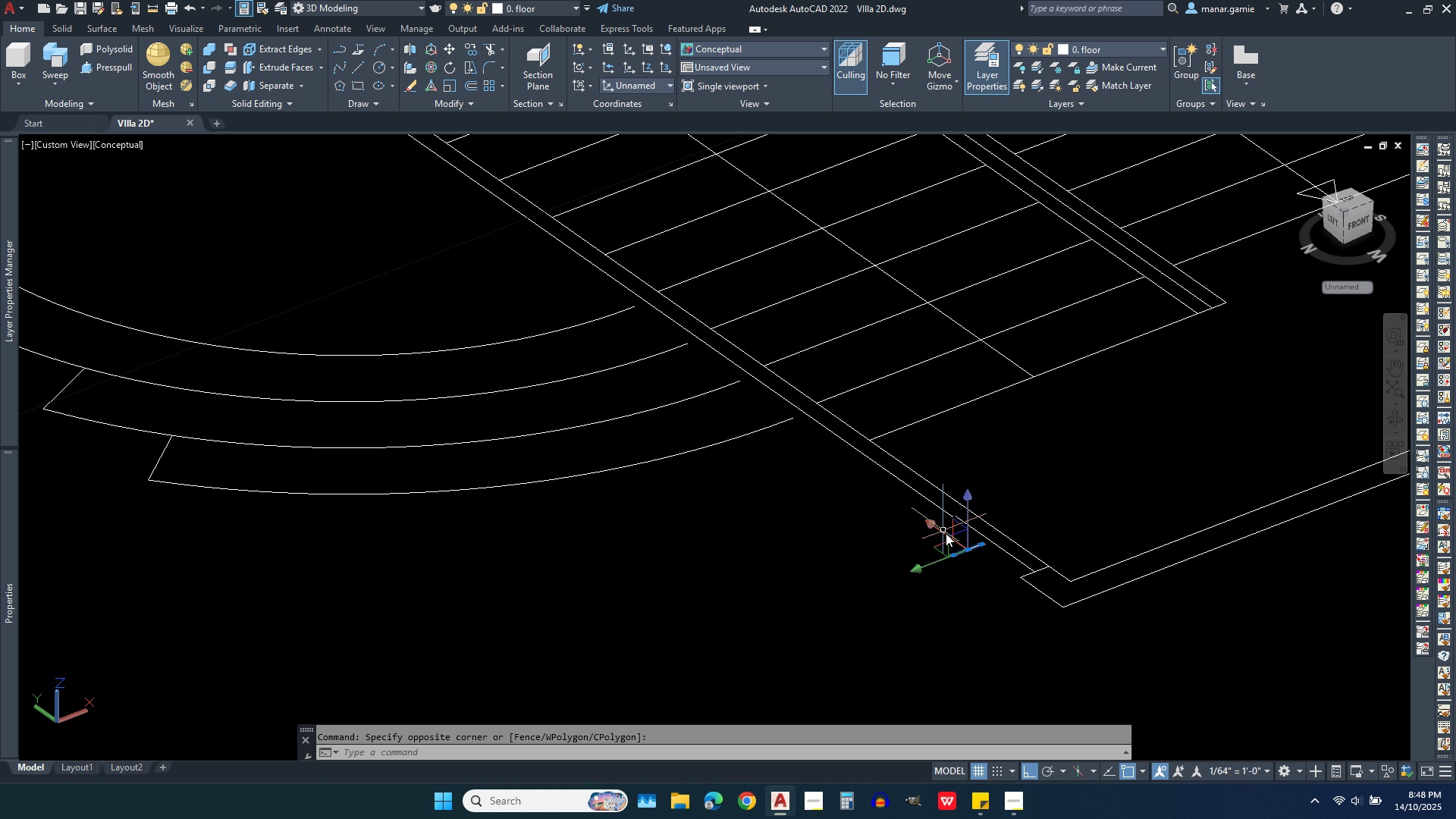 
scroll: coordinate [946, 533], scroll_direction: up, amount: 3.0
 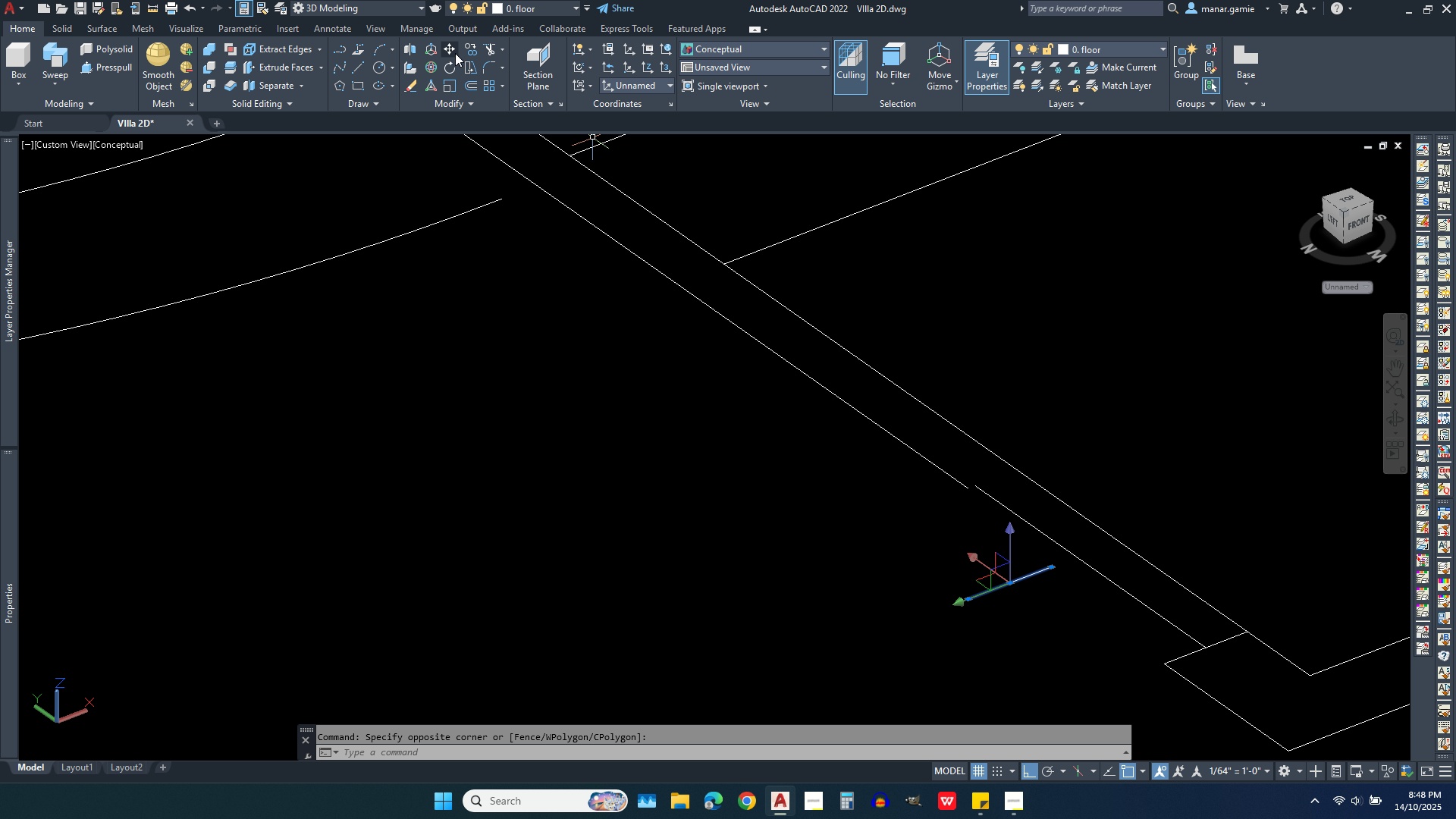 
left_click([447, 48])
 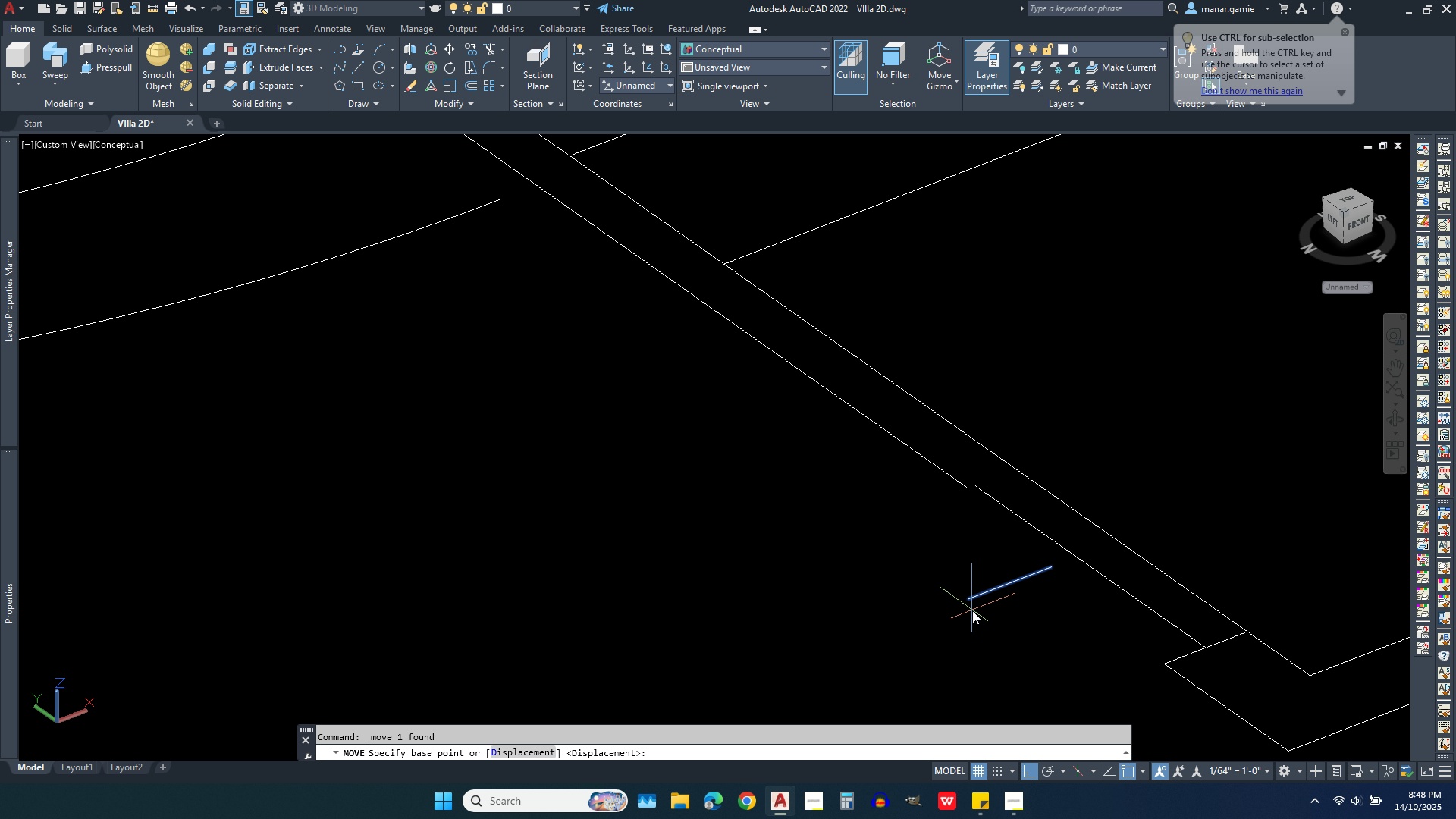 
left_click([968, 603])
 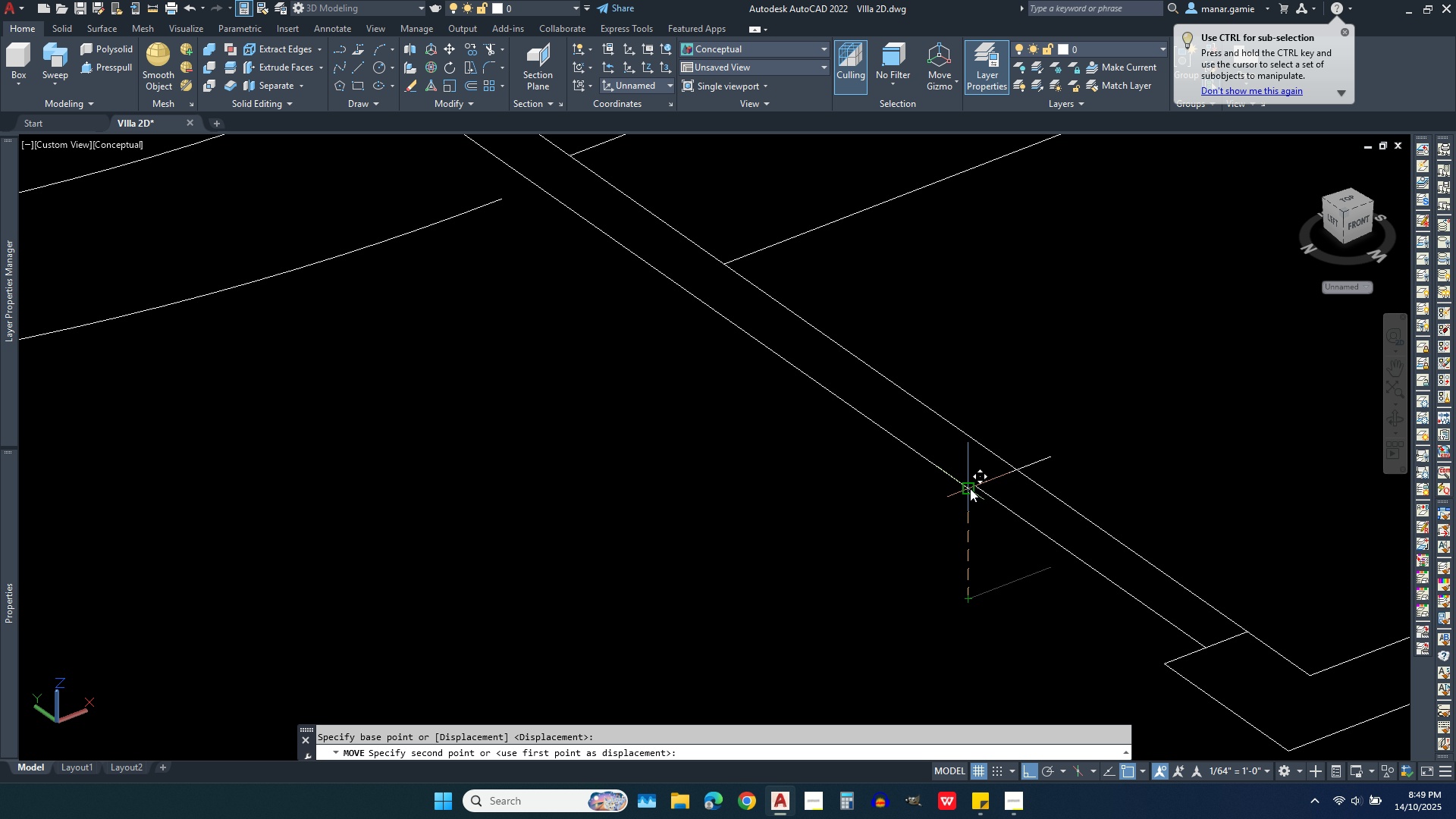 
left_click([970, 488])
 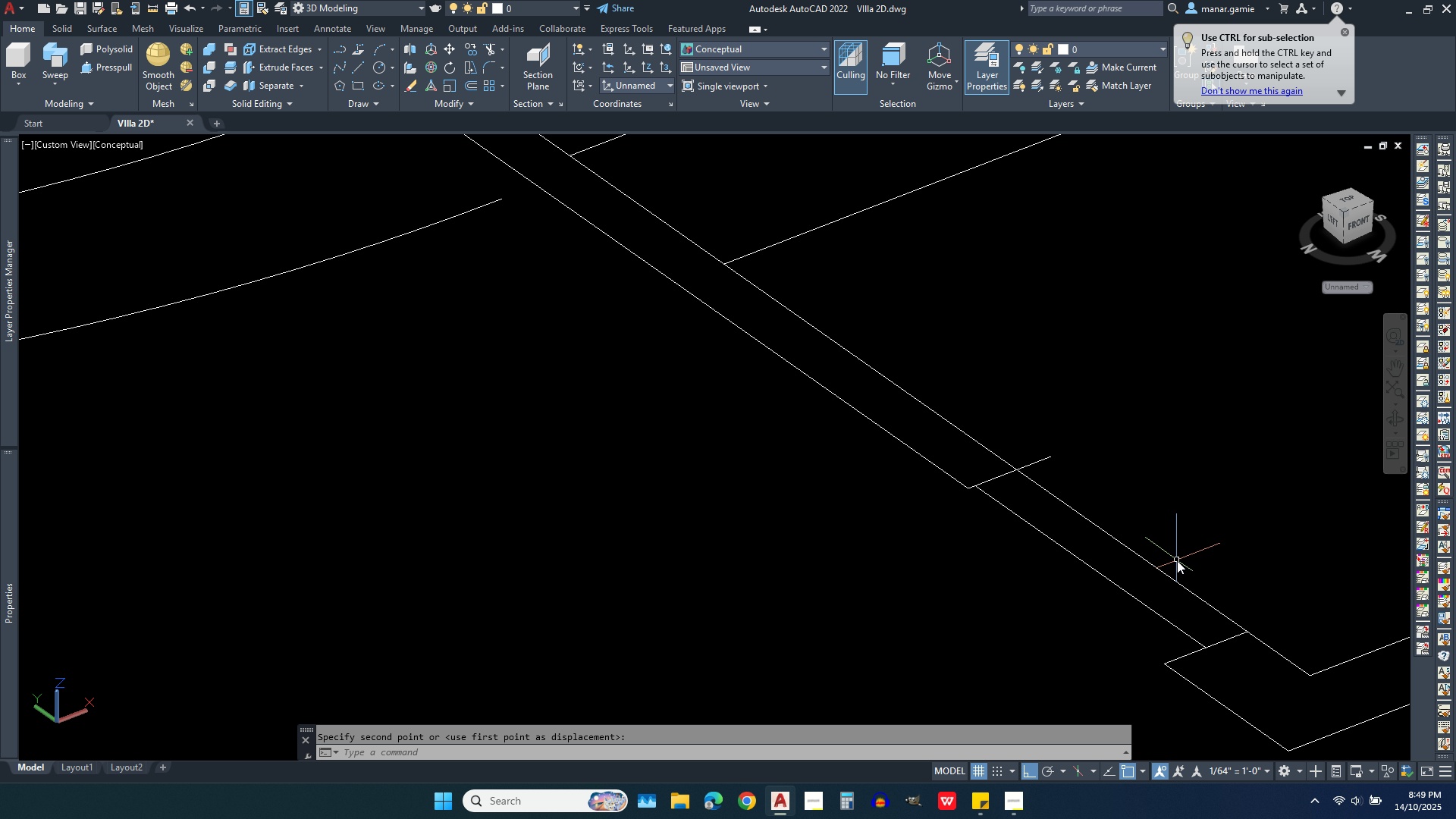 
scroll: coordinate [1100, 597], scroll_direction: down, amount: 2.0
 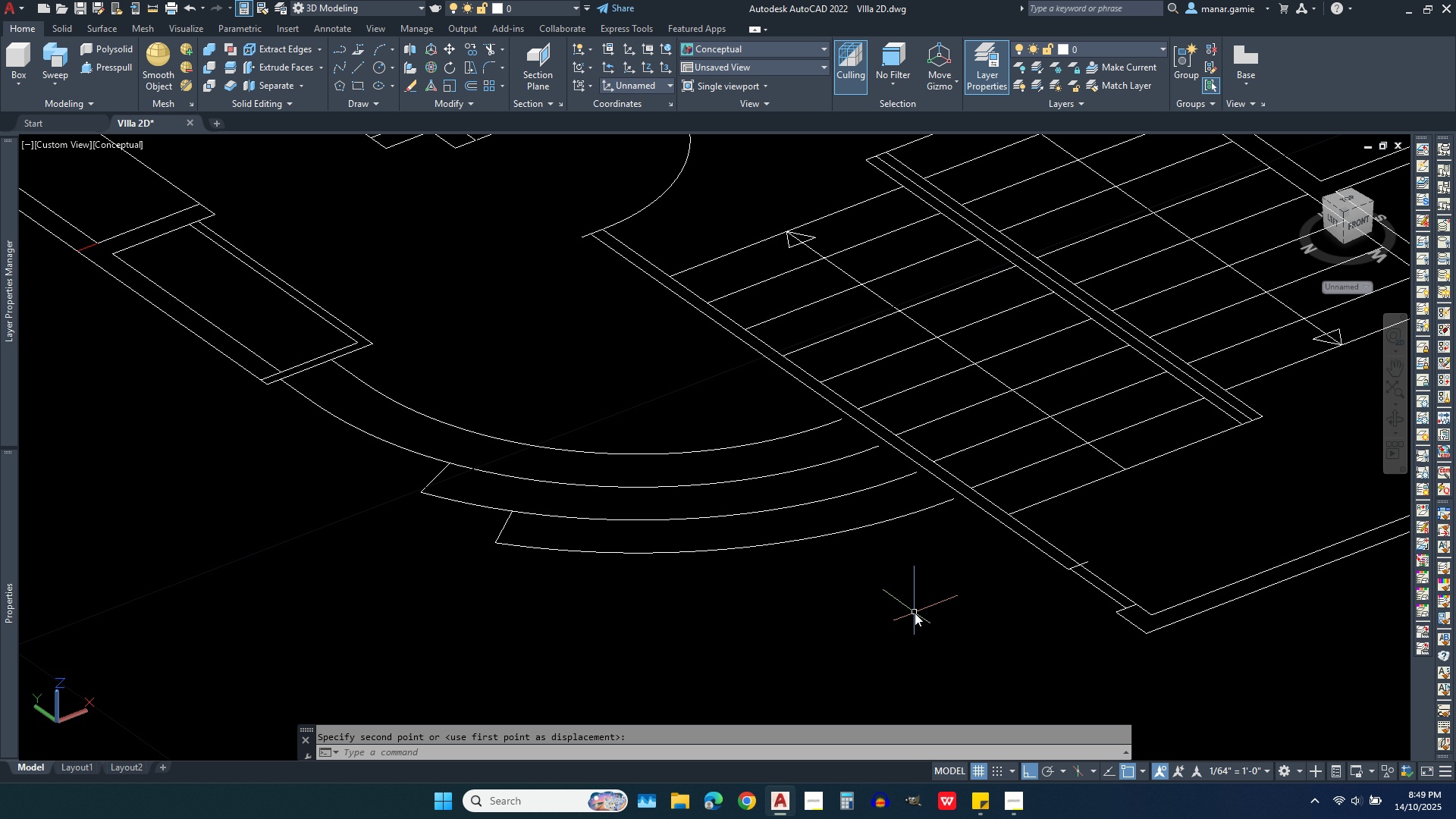 
scroll: coordinate [1062, 544], scroll_direction: up, amount: 2.0
 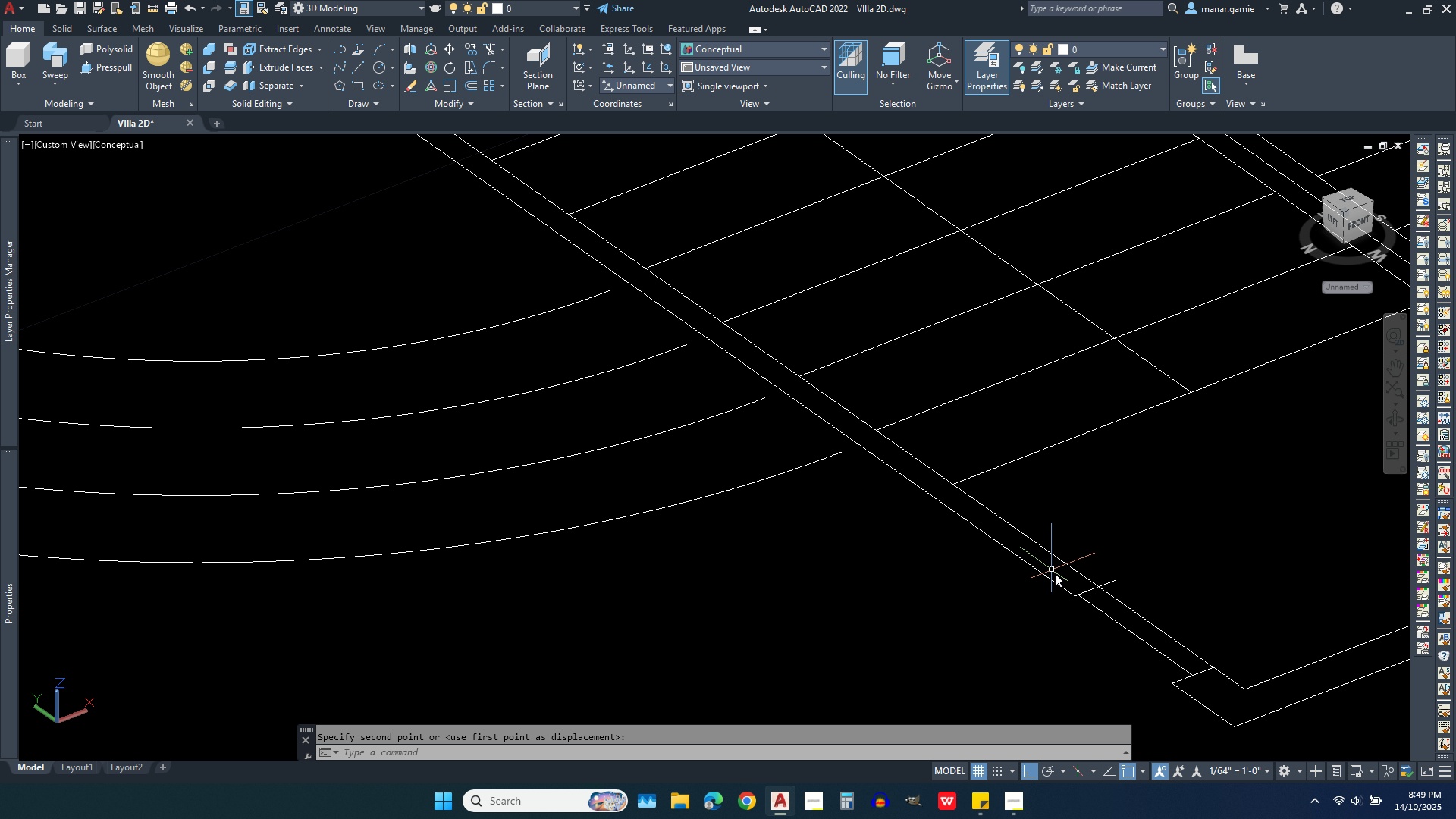 
left_click([1060, 586])
 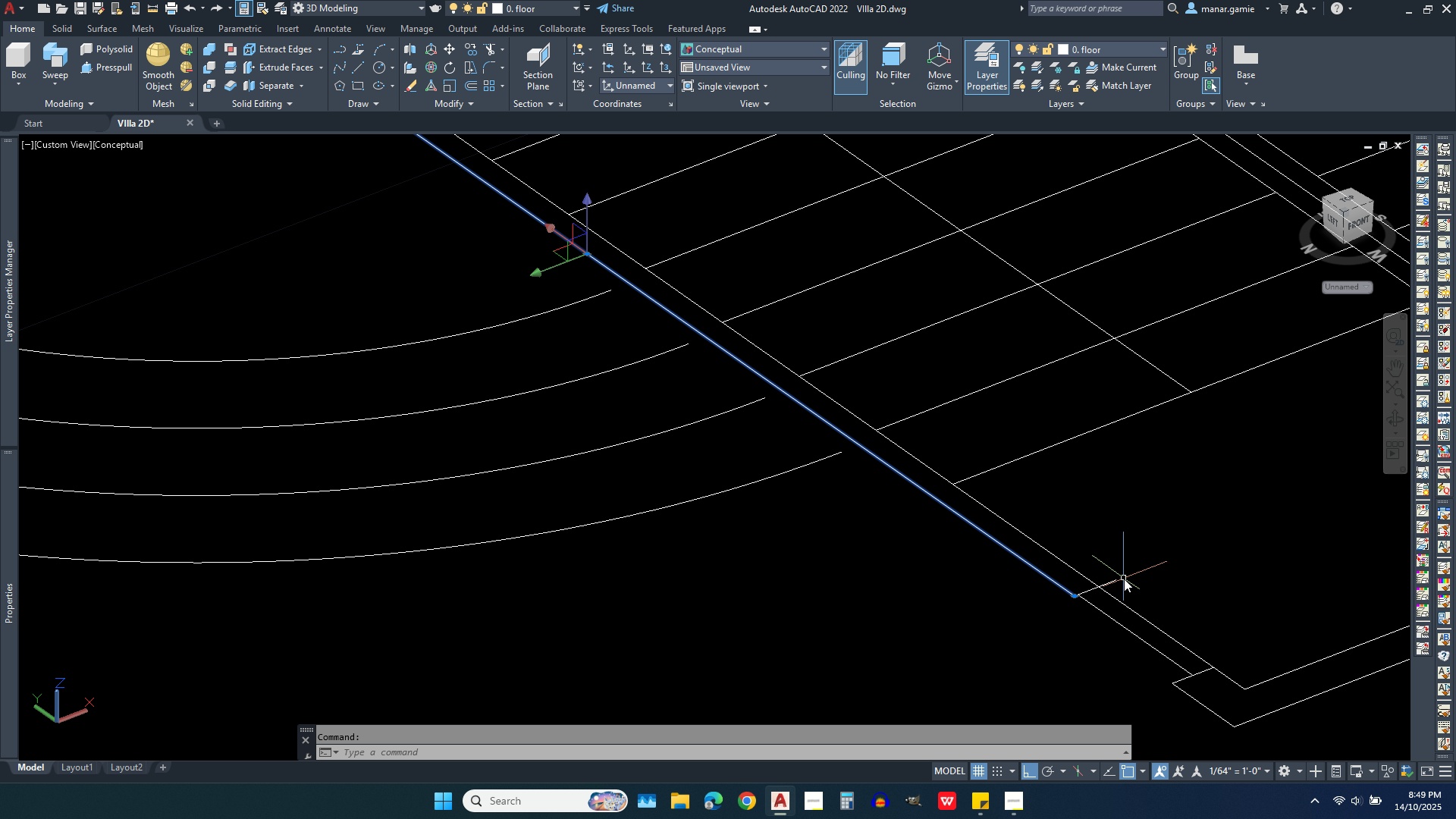 
left_click([1113, 581])
 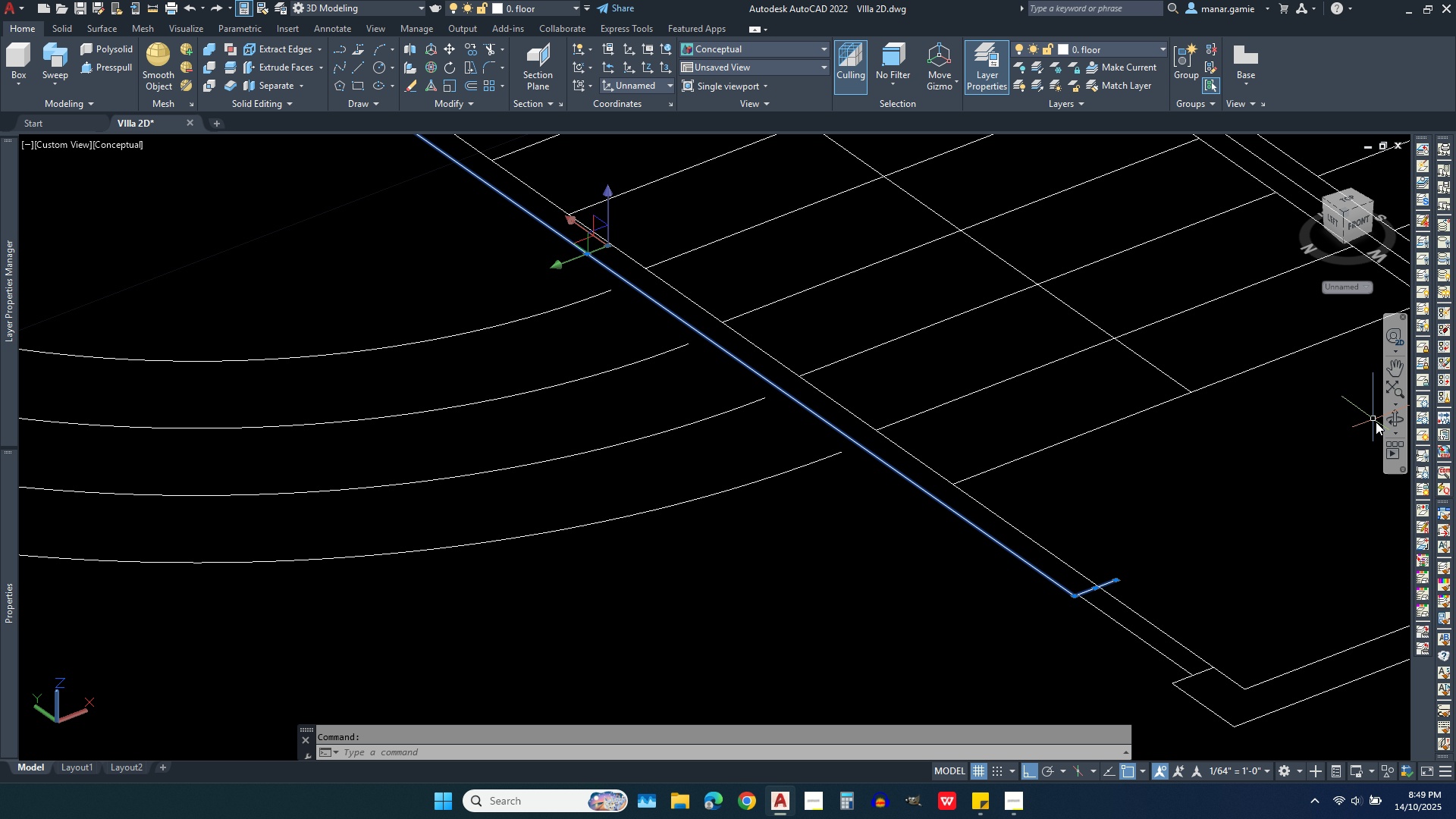 
left_click([1386, 422])
 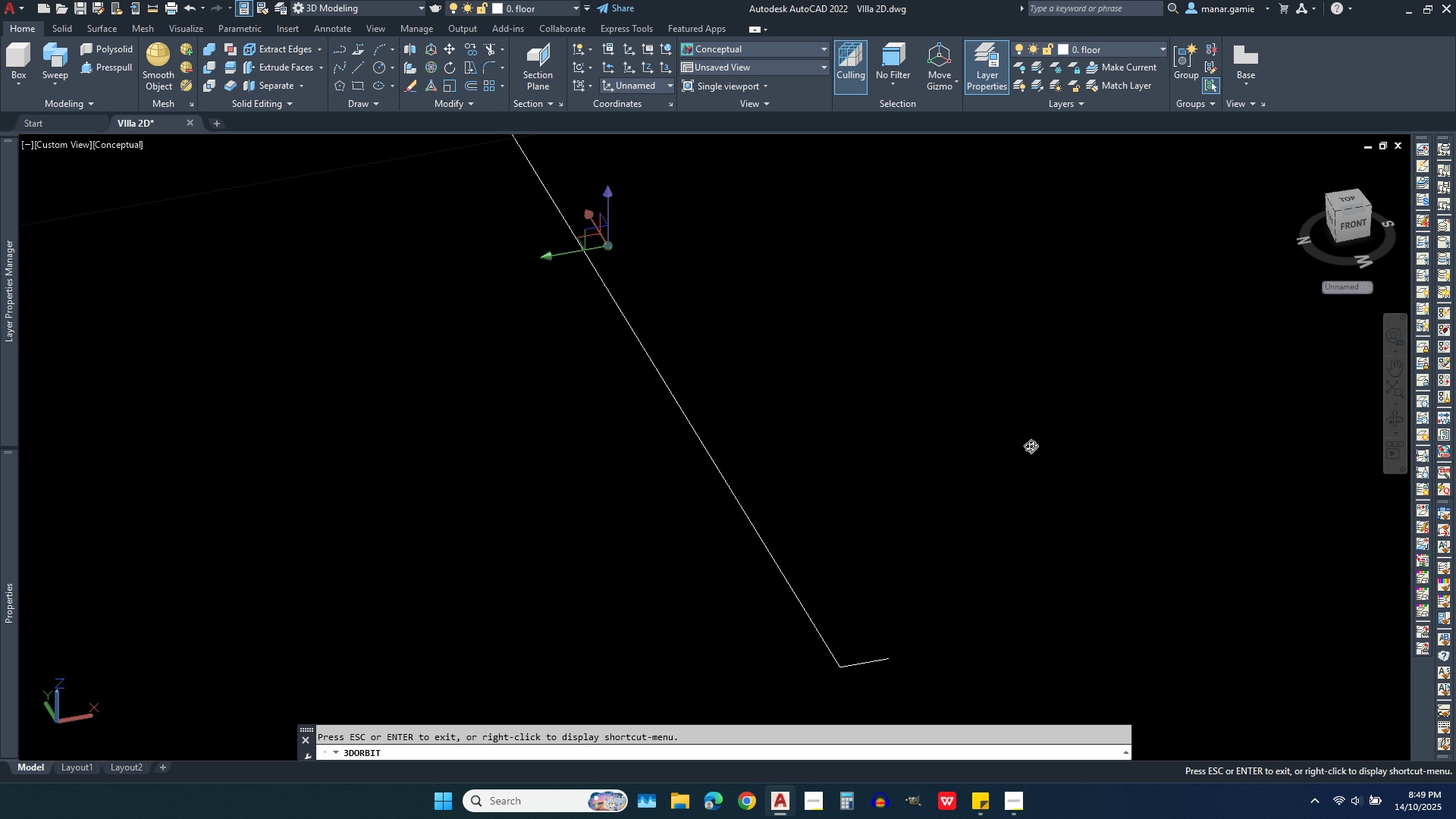 
scroll: coordinate [1081, 520], scroll_direction: down, amount: 9.0
 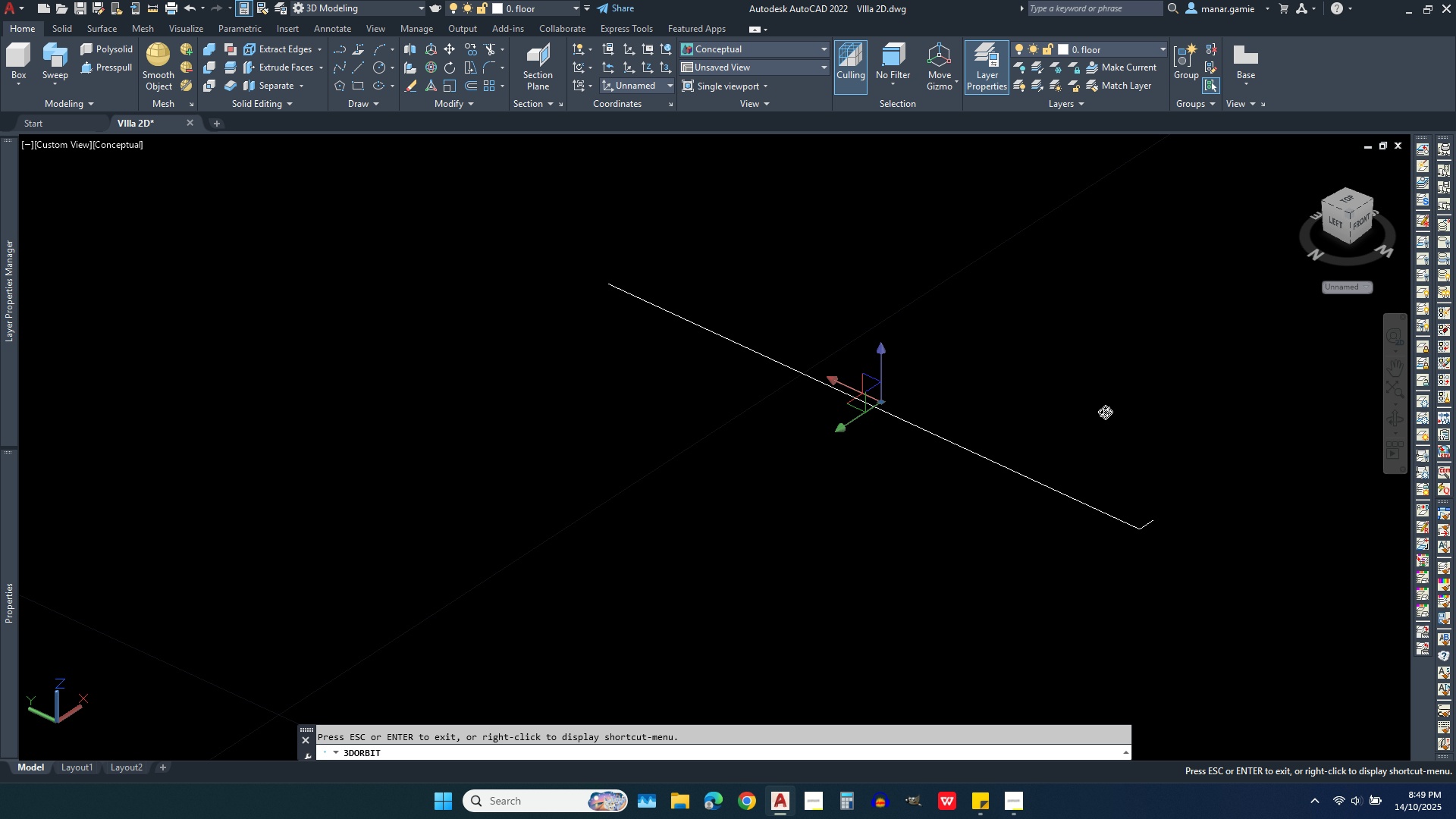 
scroll: coordinate [1108, 406], scroll_direction: up, amount: 3.0
 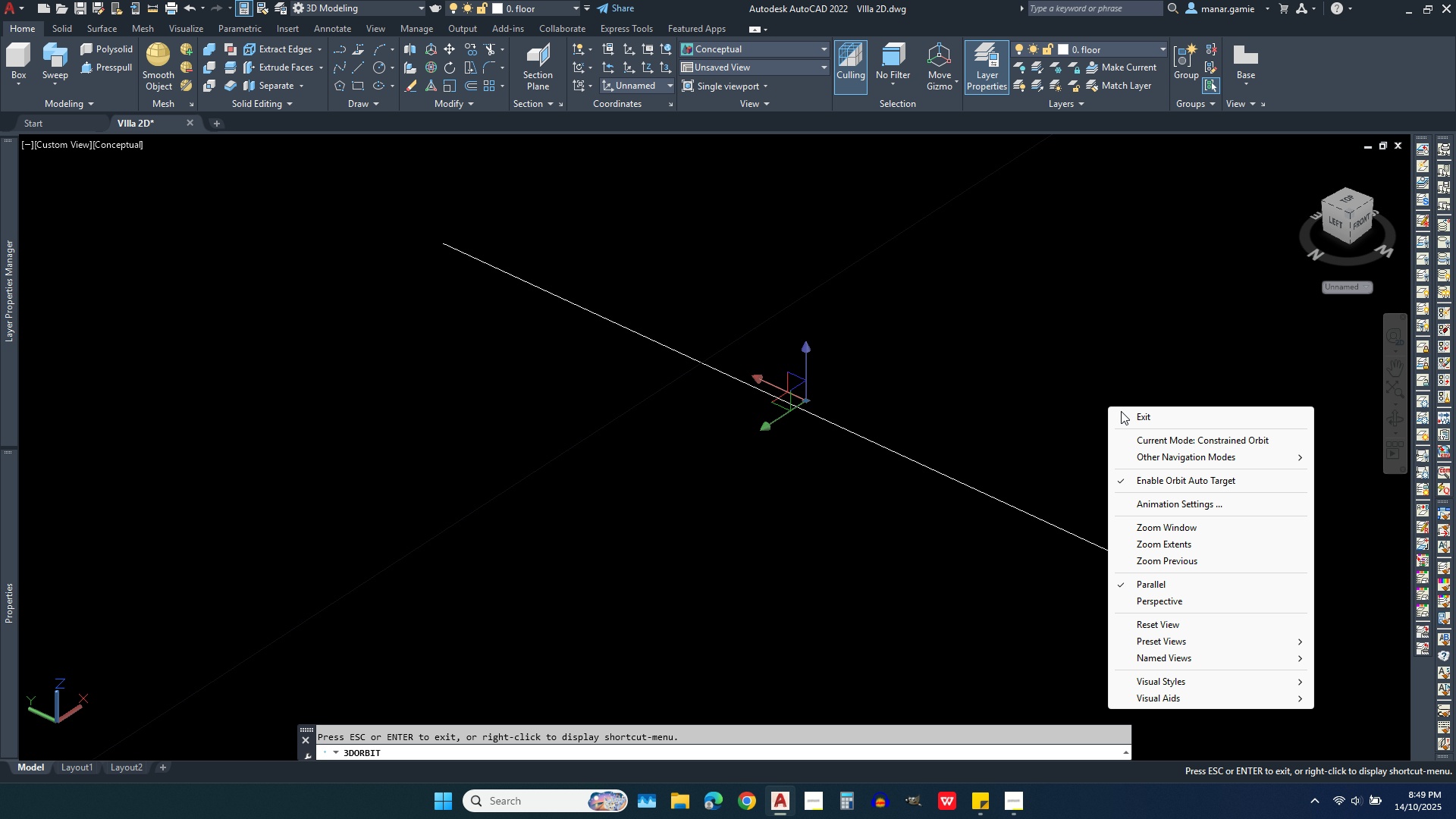 
right_click([1108, 406])
 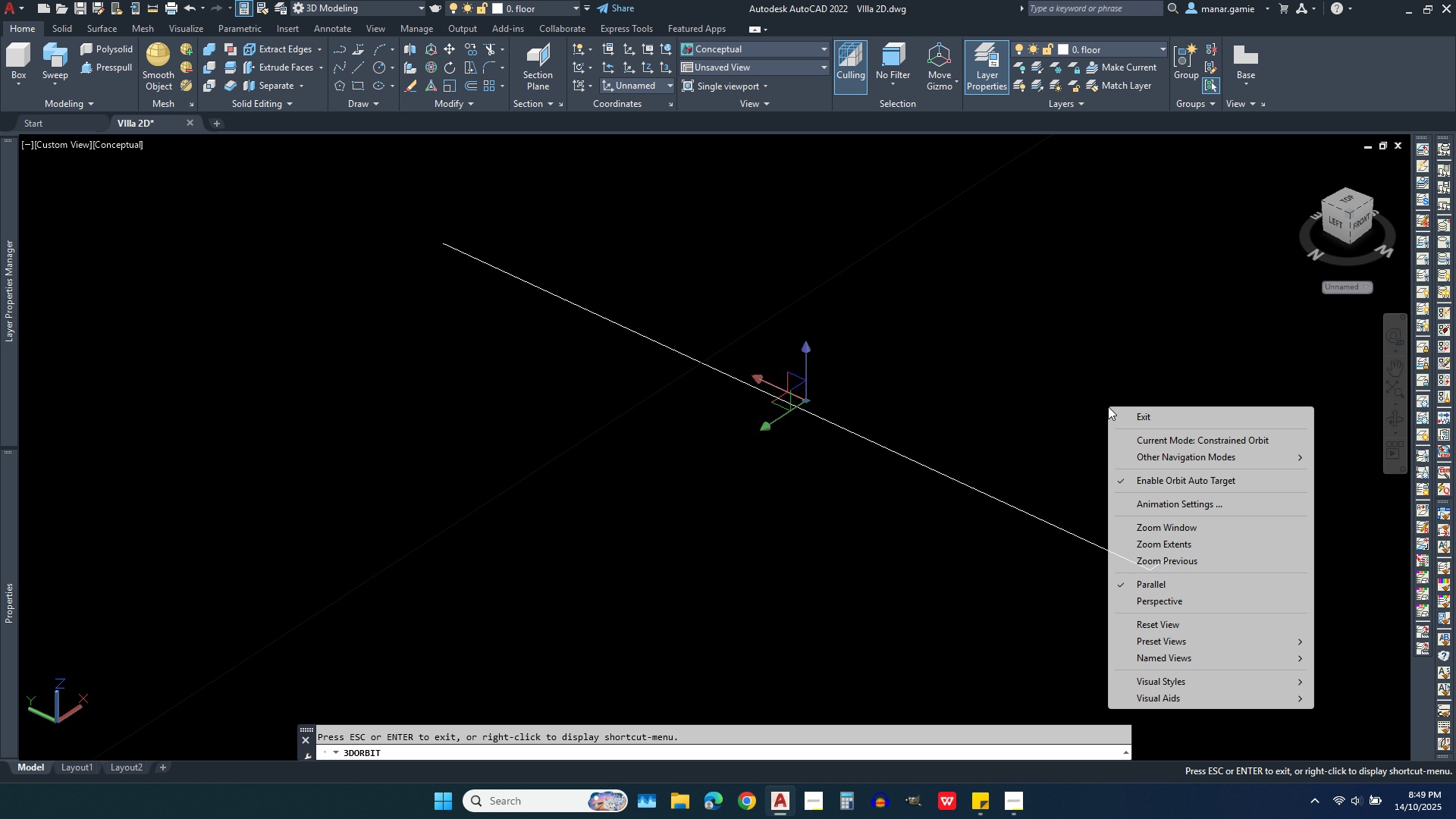 
left_click([1142, 419])
 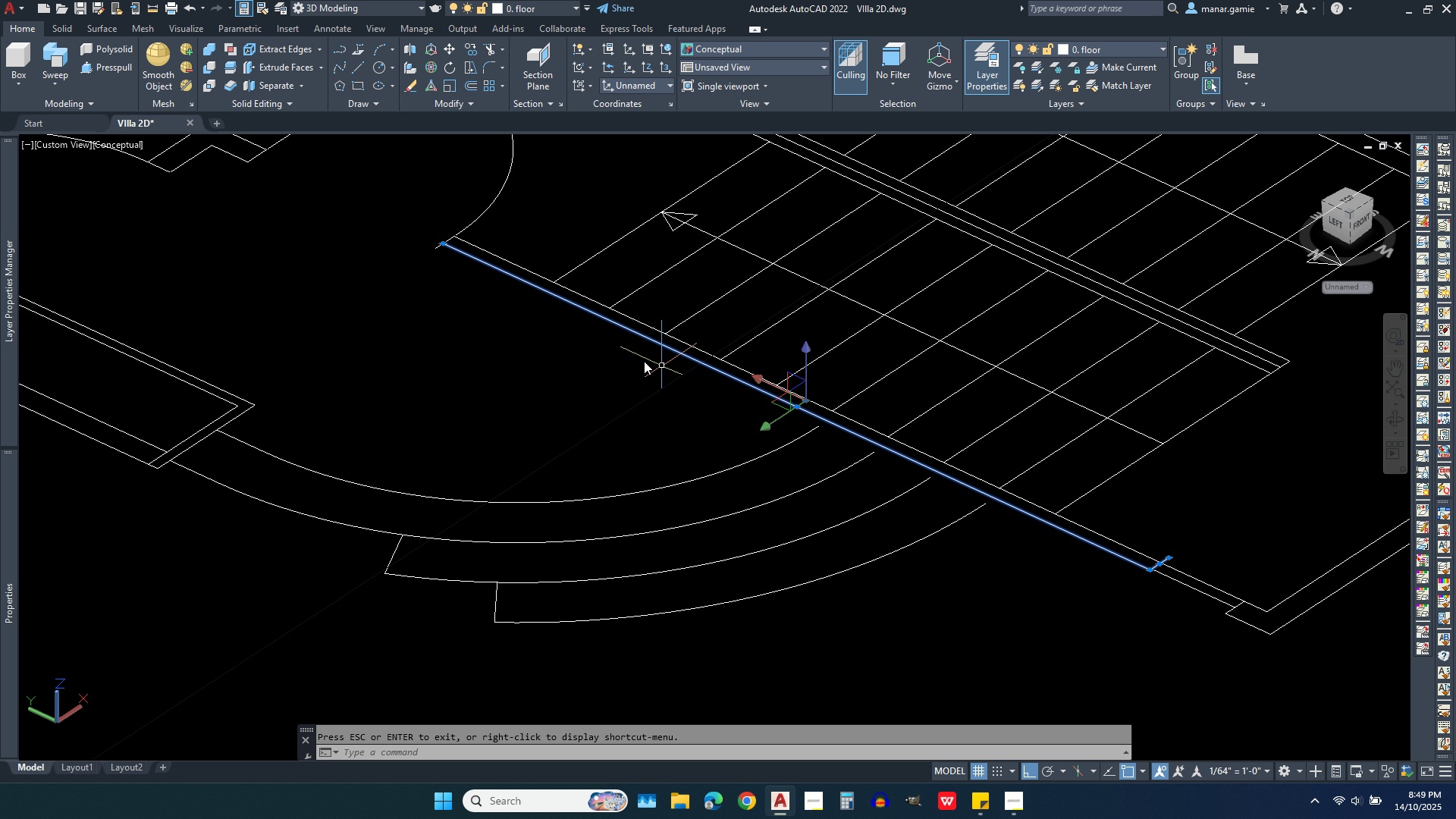 
scroll: coordinate [386, 207], scroll_direction: up, amount: 4.0
 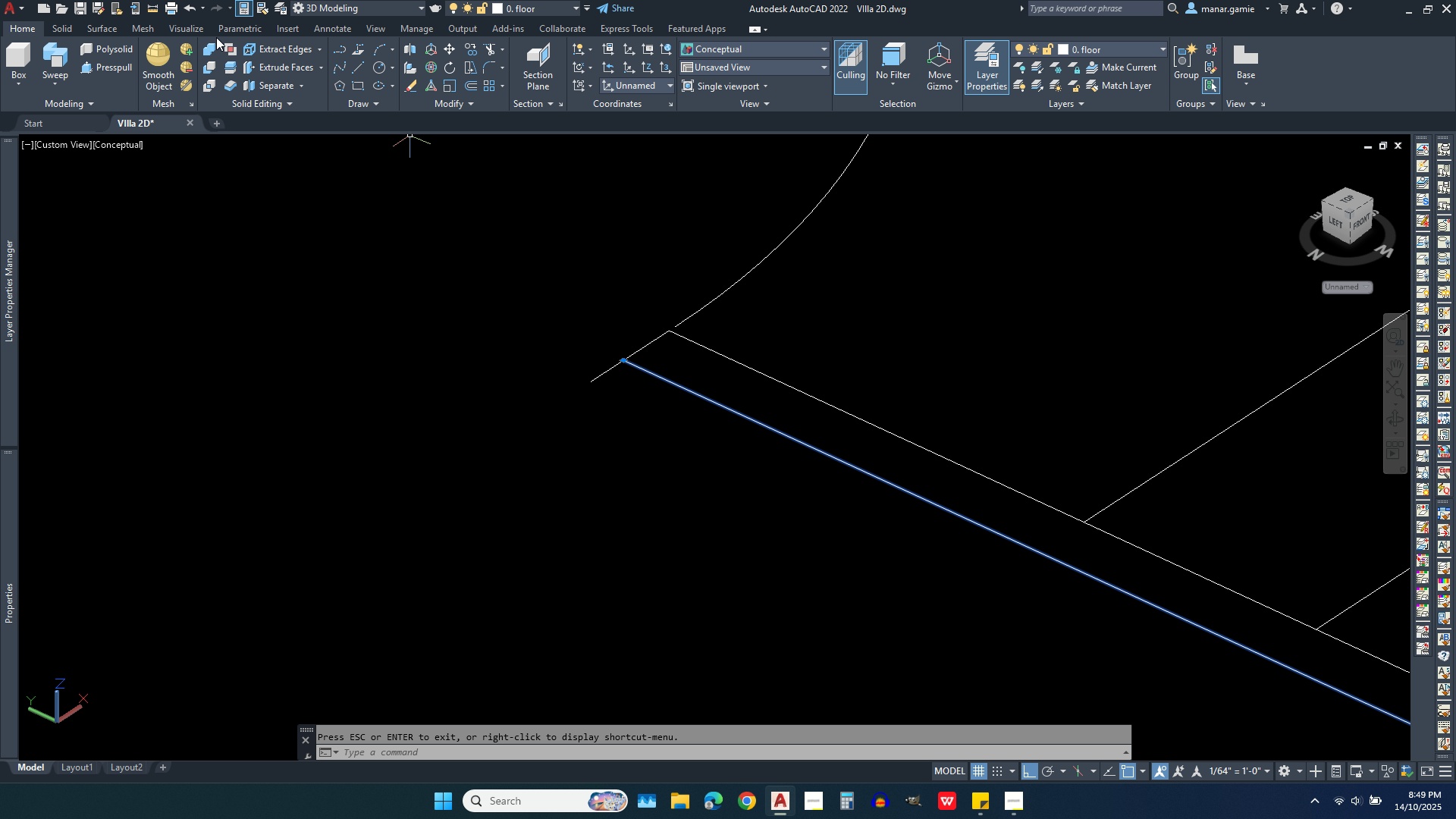 
wait(5.9)
 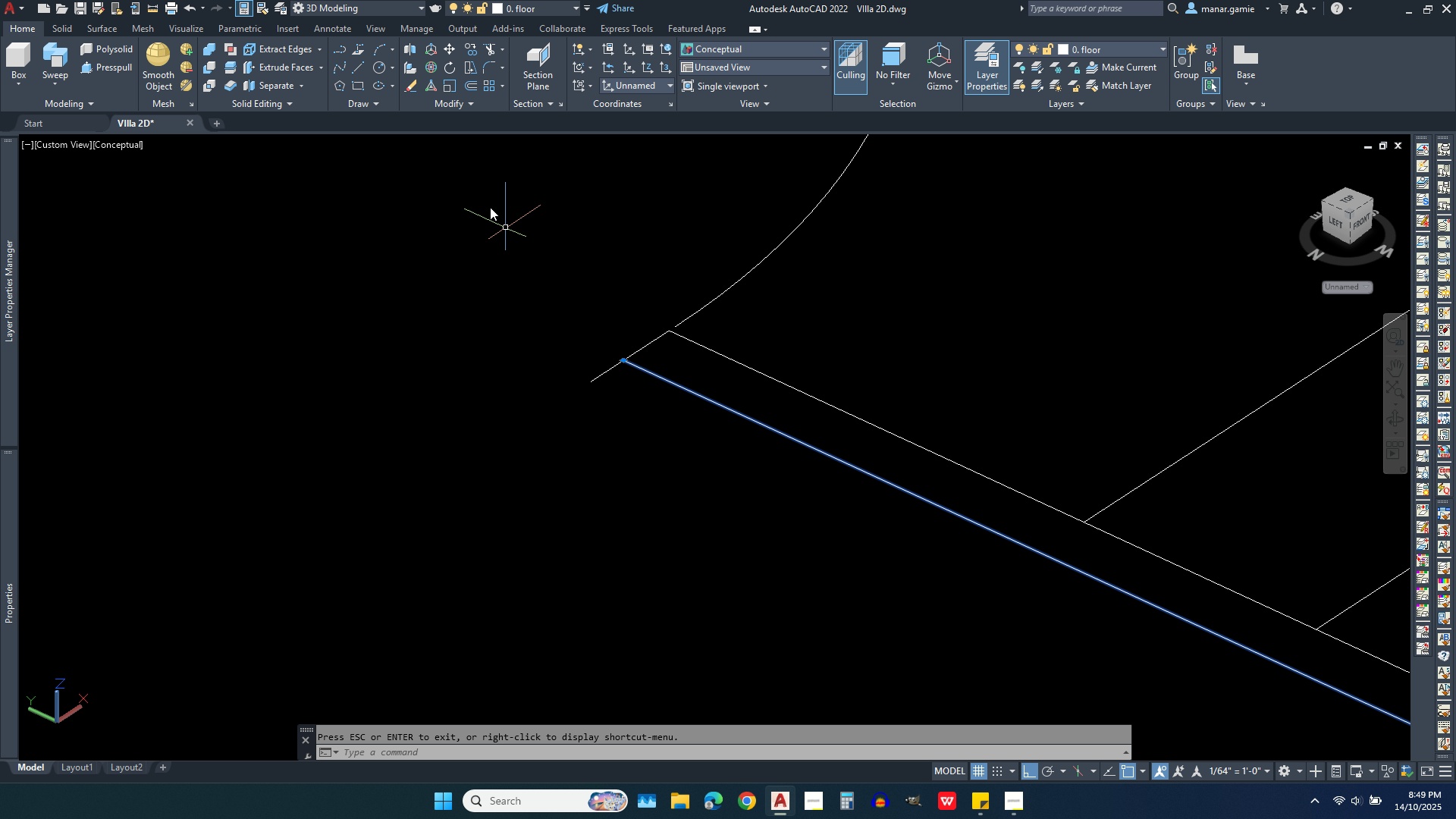 
left_click([450, 50])
 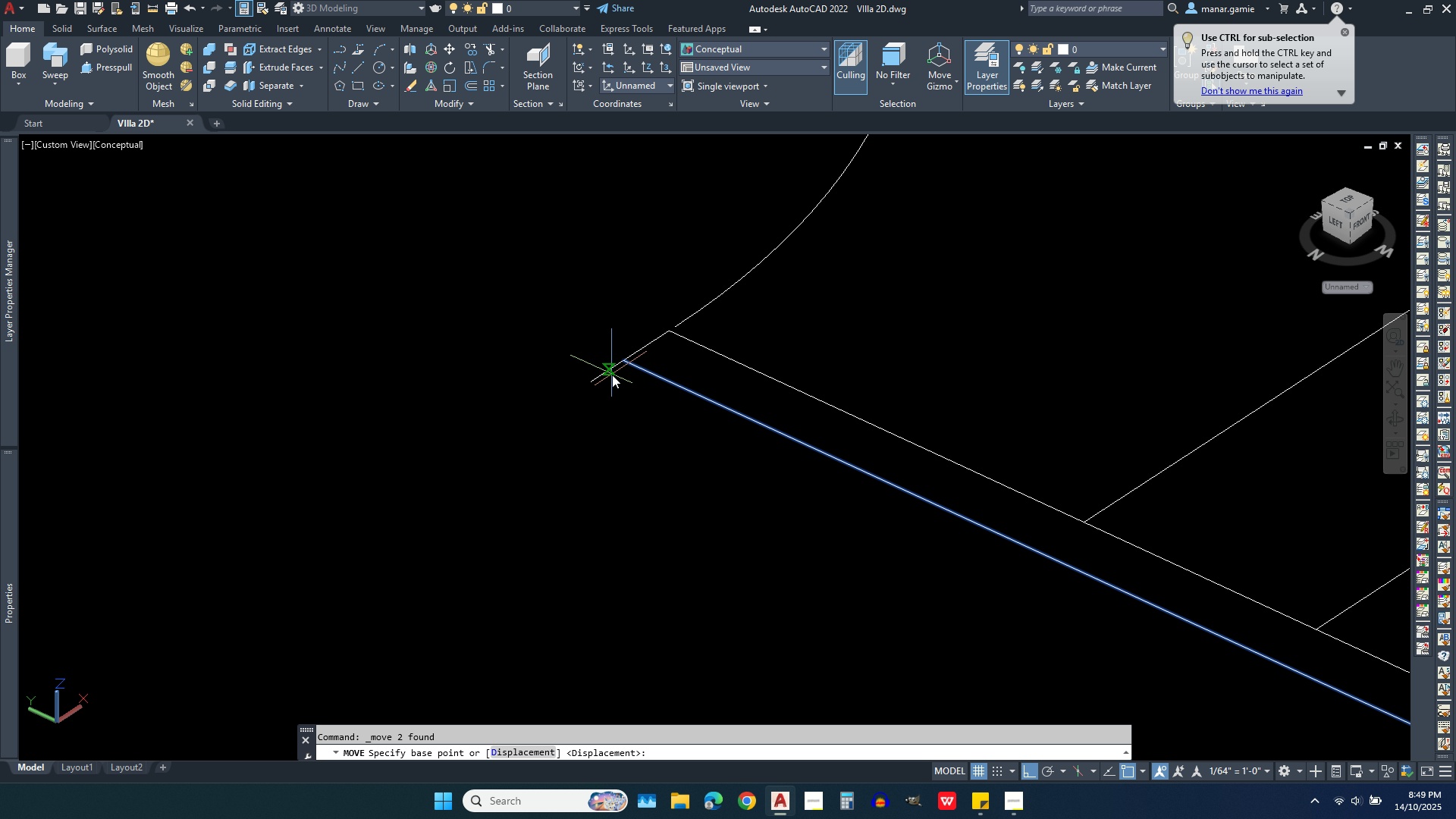 
left_click([620, 366])
 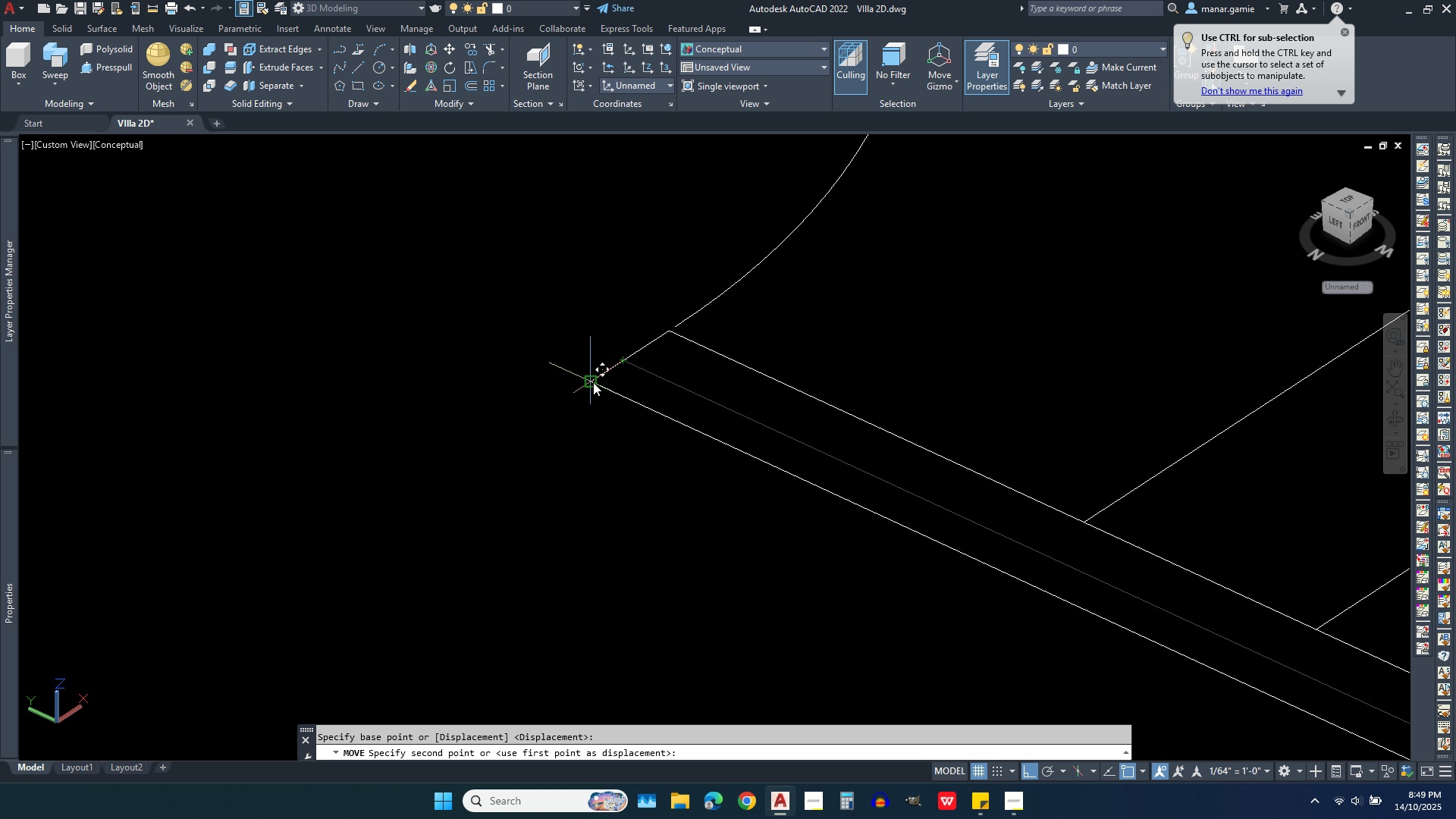 
left_click([593, 382])
 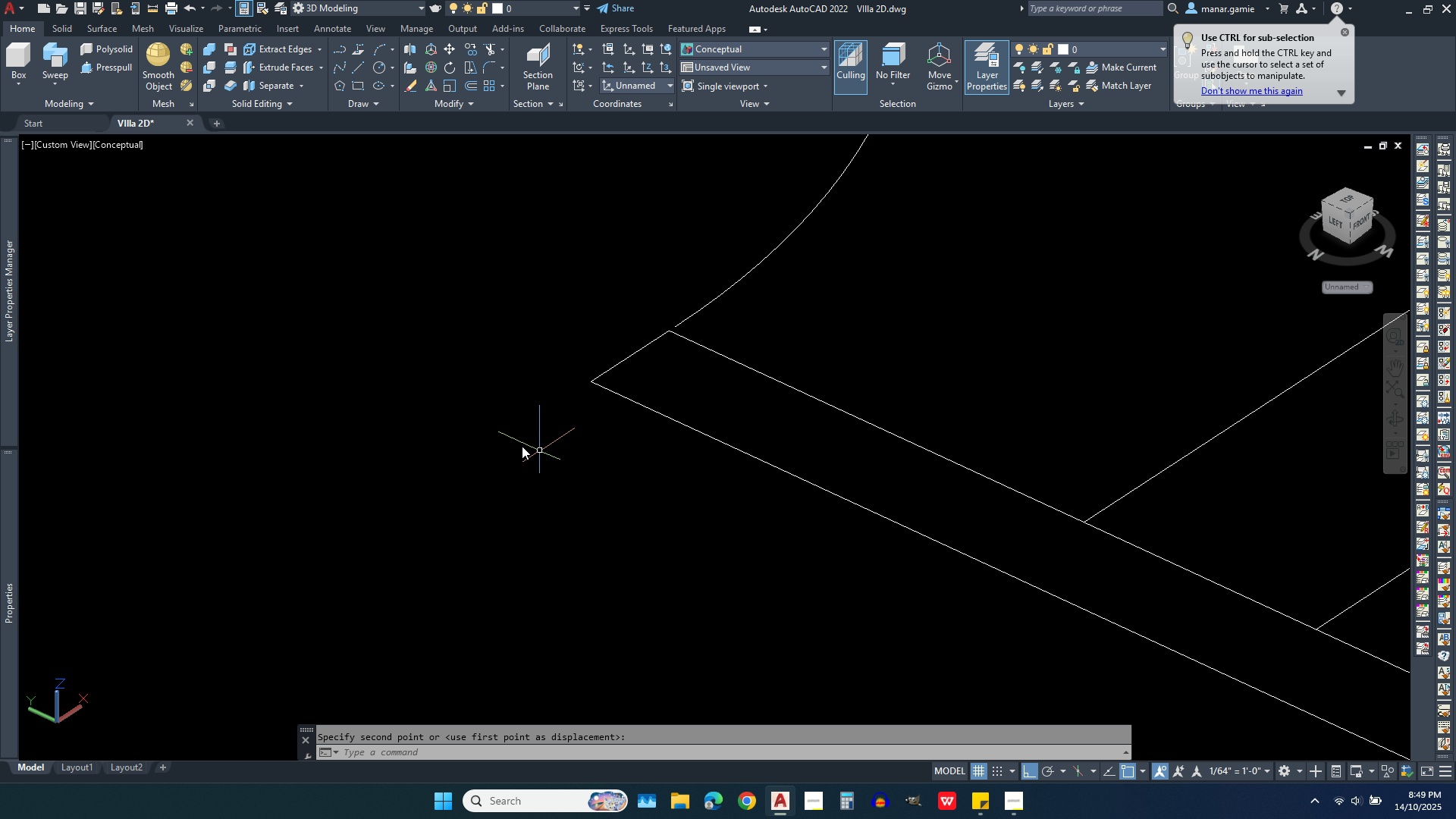 
scroll: coordinate [516, 462], scroll_direction: down, amount: 3.0
 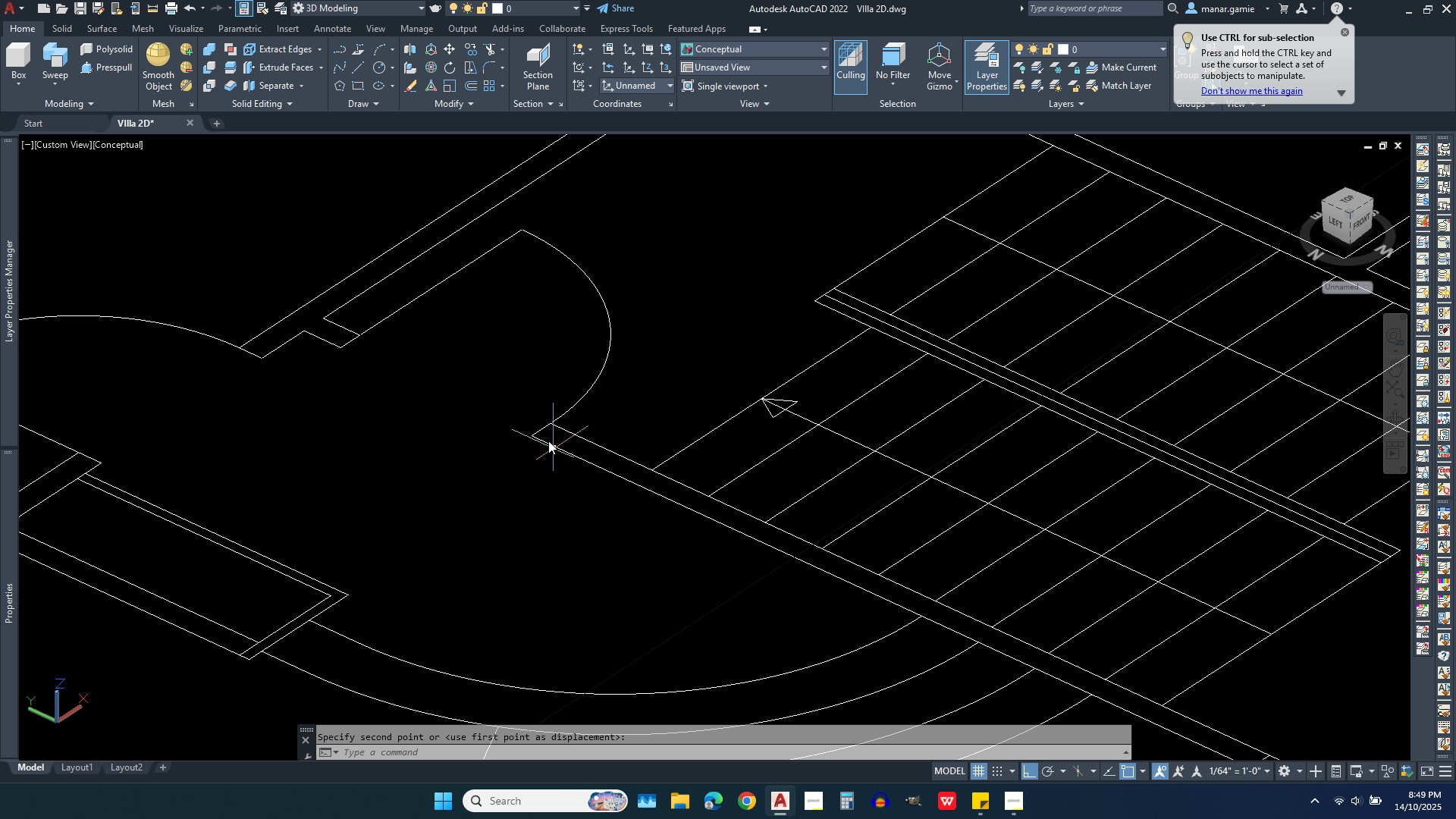 
scroll: coordinate [246, 300], scroll_direction: up, amount: 6.0
 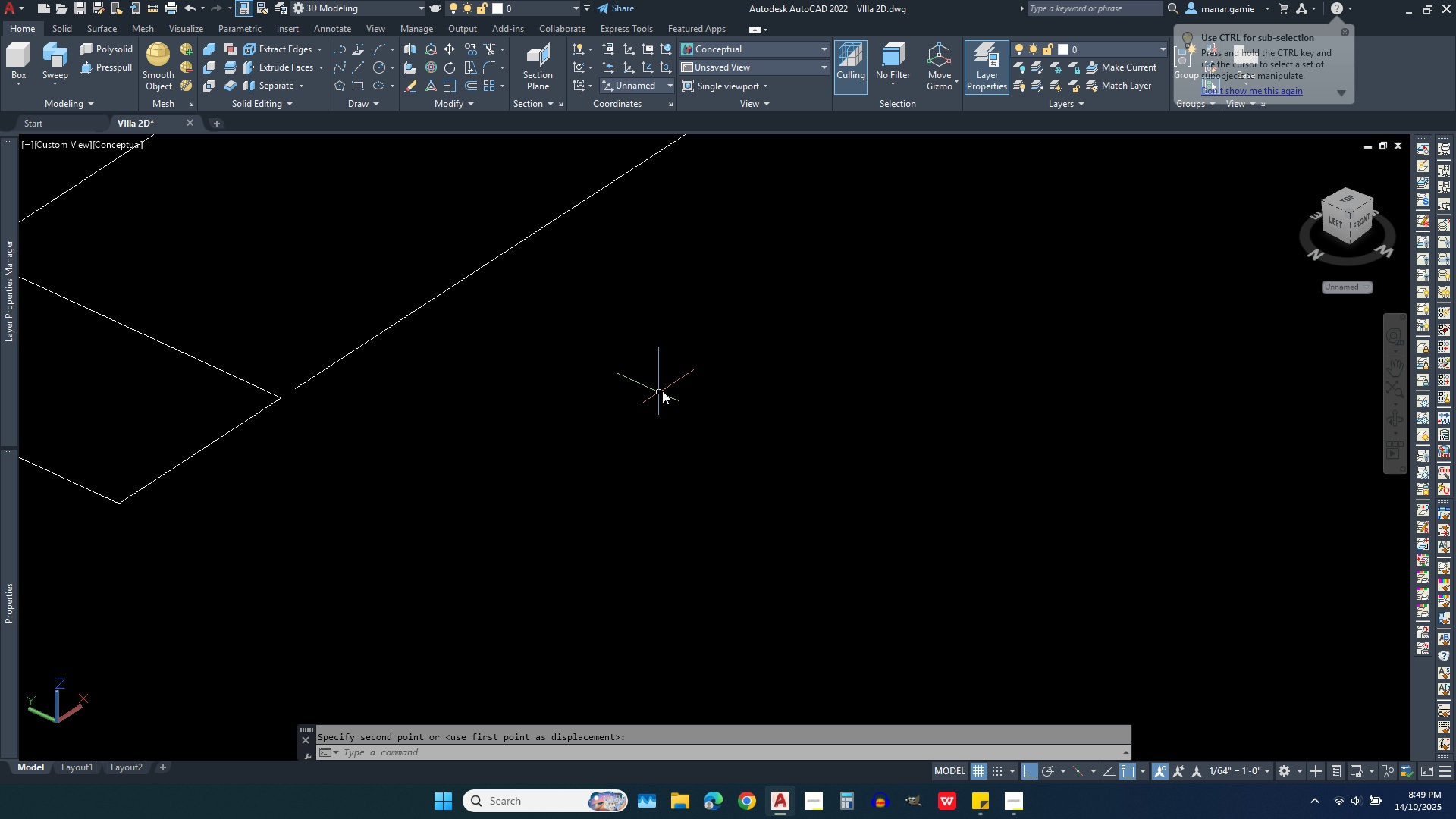 
scroll: coordinate [768, 411], scroll_direction: down, amount: 3.0
 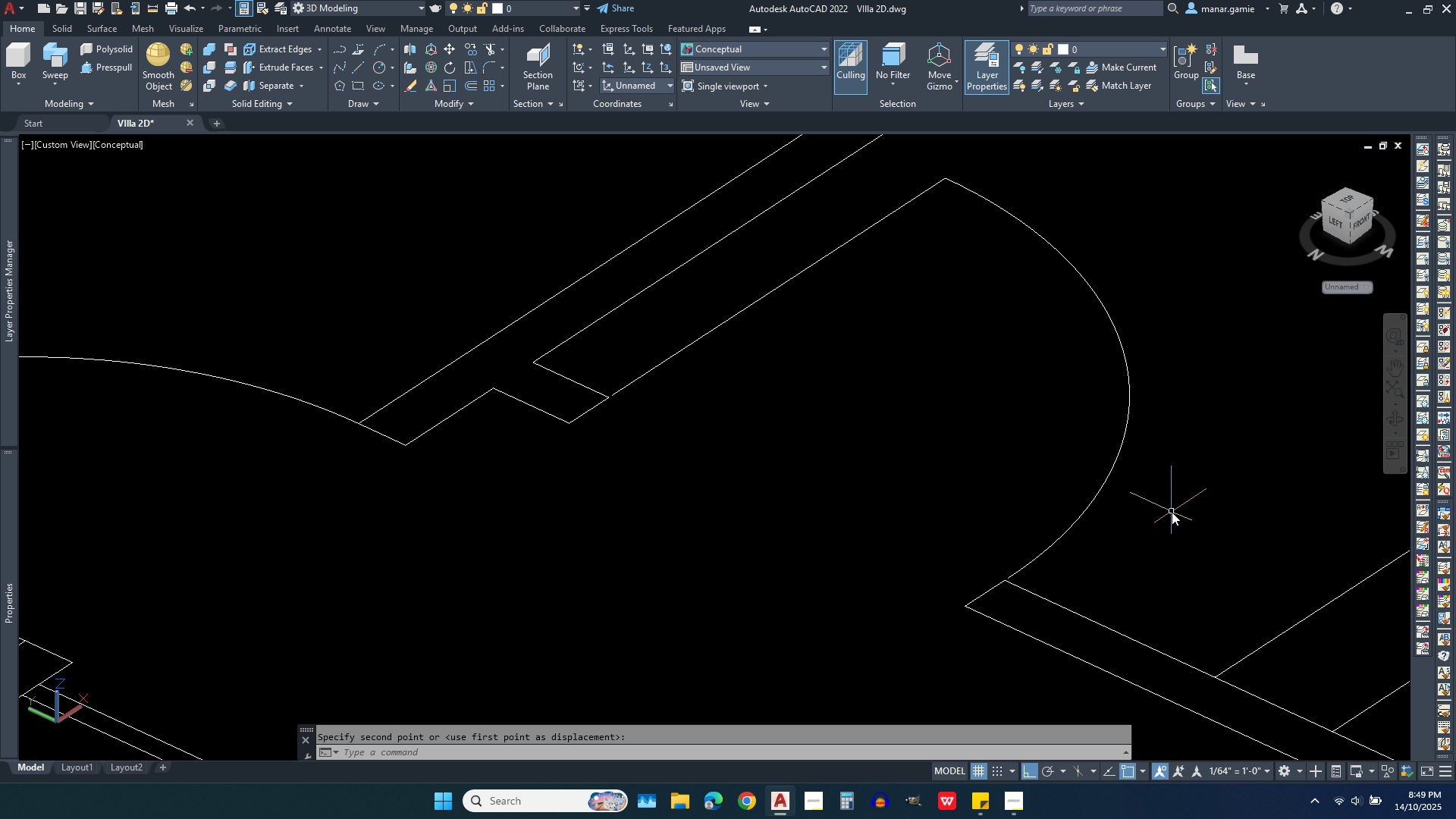 
left_click([981, 382])
 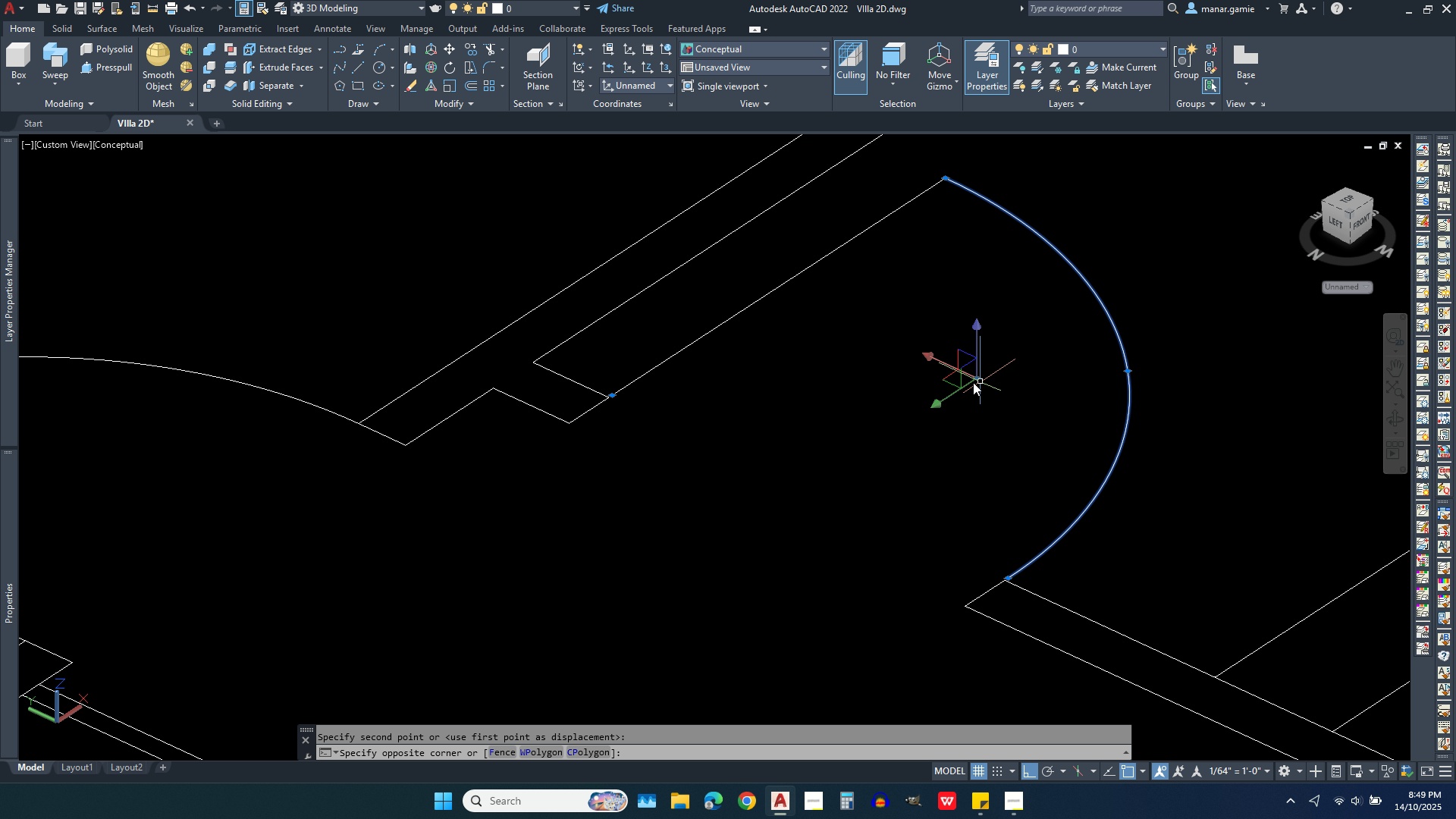 
left_click([840, 340])
 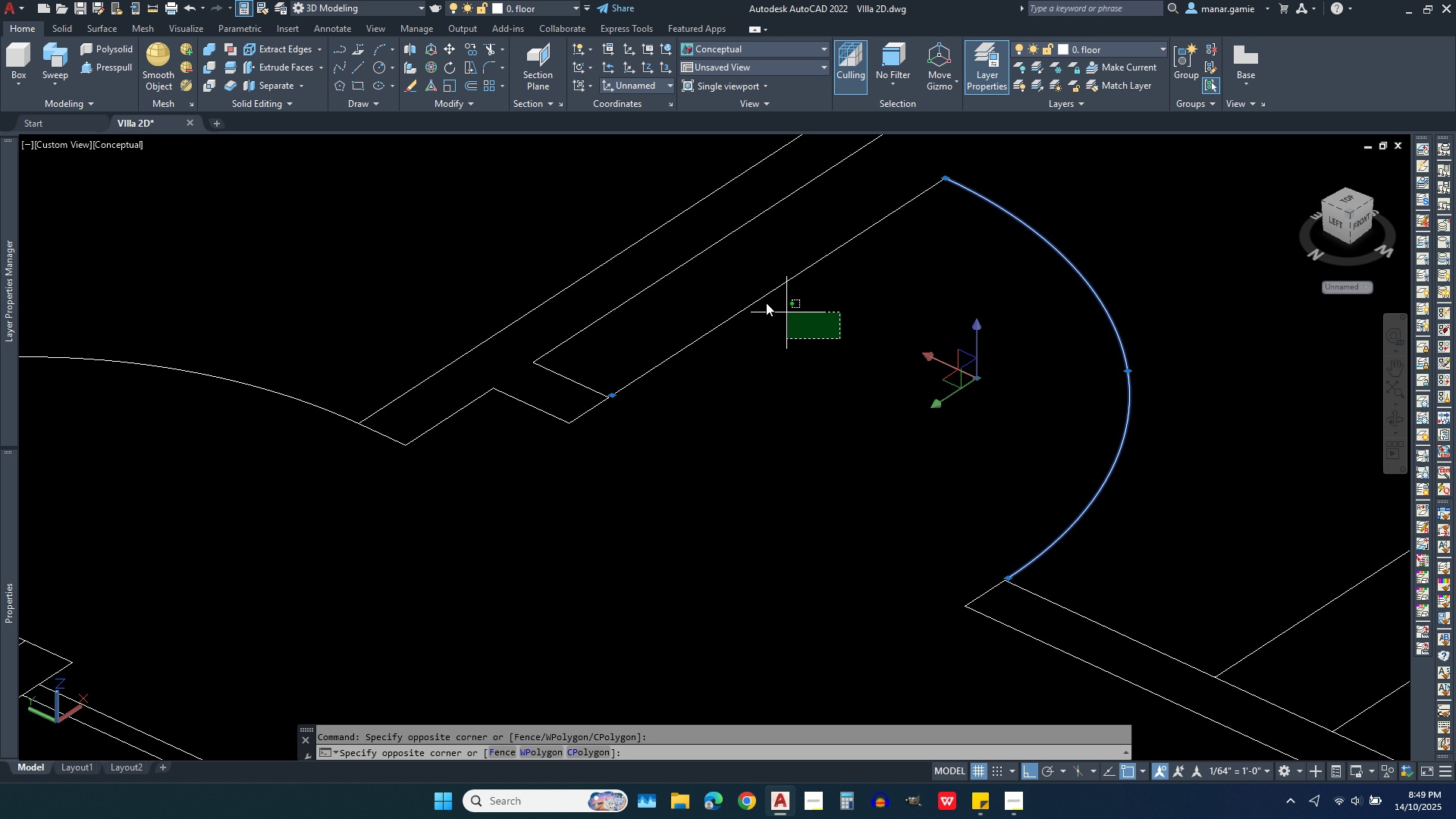 
left_click([729, 287])
 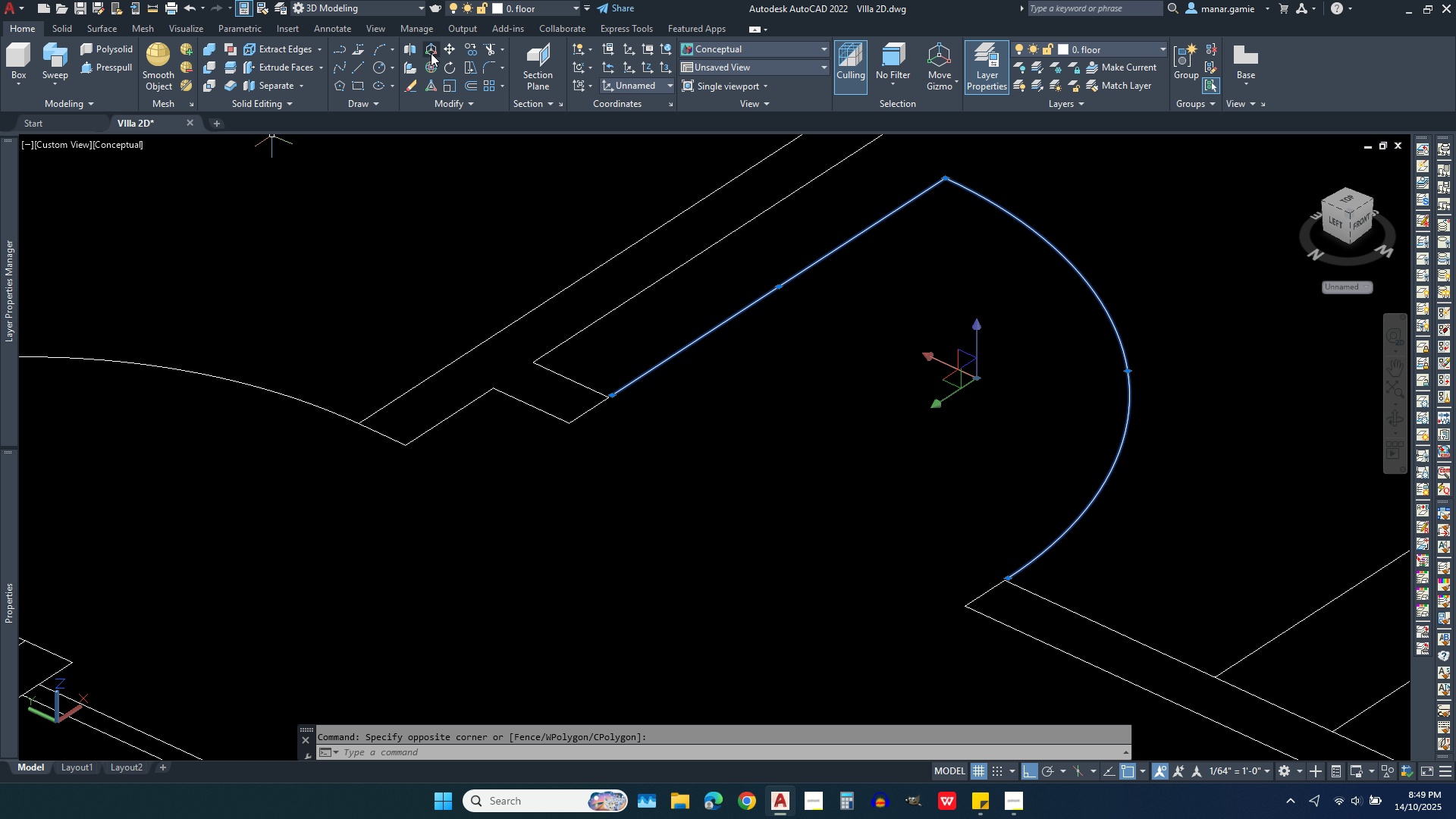 
left_click([450, 51])
 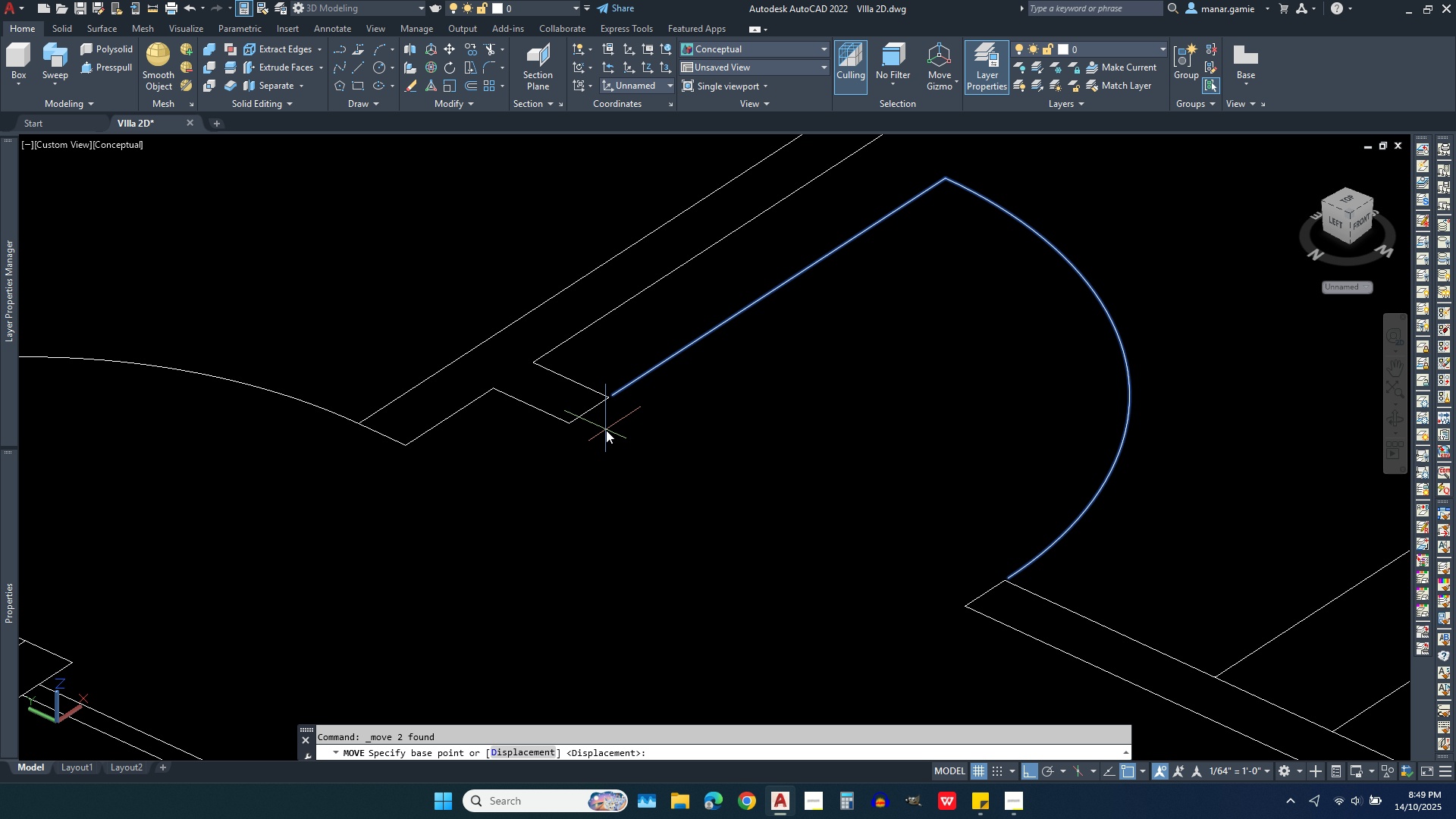 
scroll: coordinate [606, 430], scroll_direction: up, amount: 4.0
 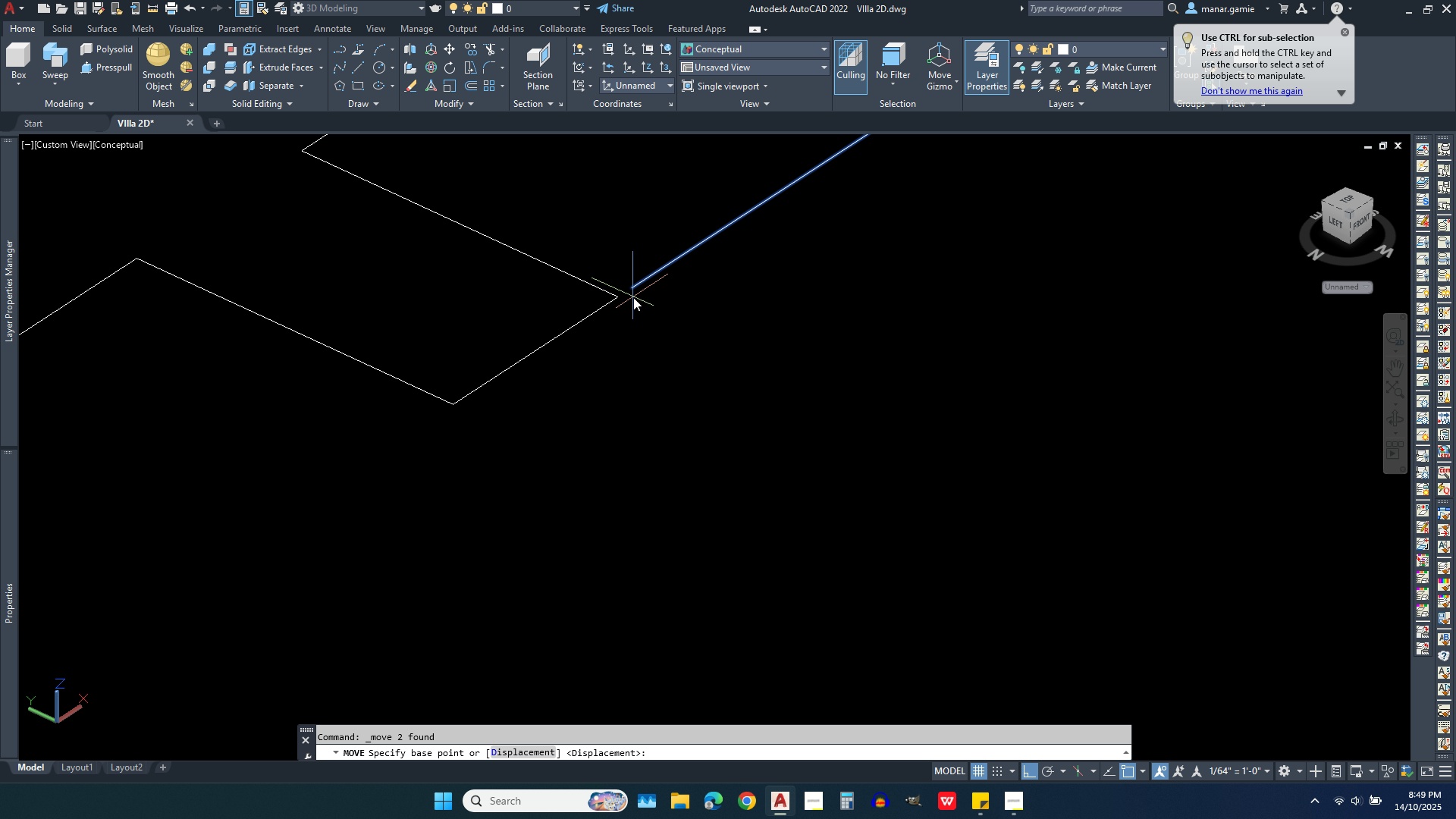 
left_click([630, 287])
 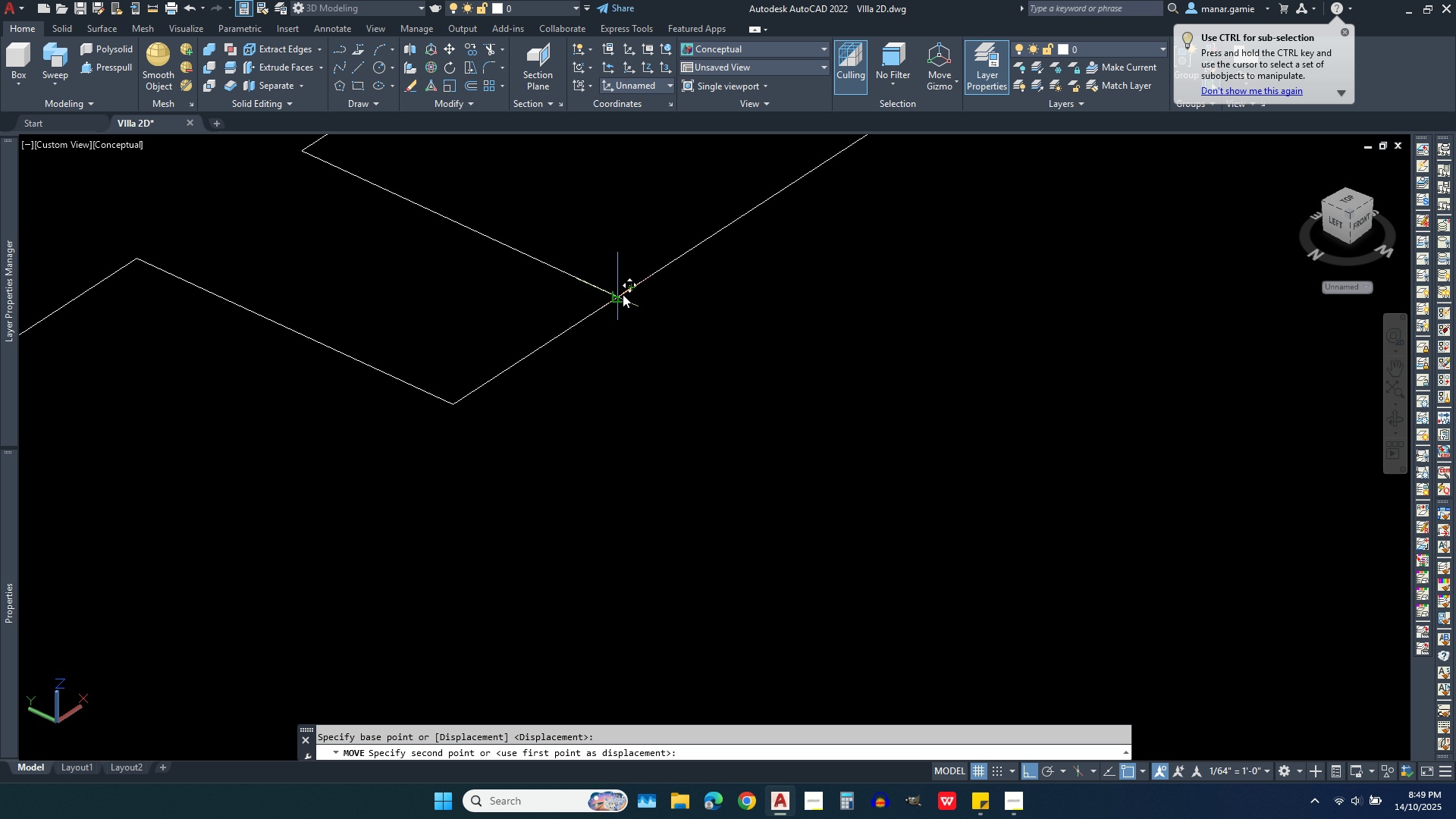 
left_click([620, 297])
 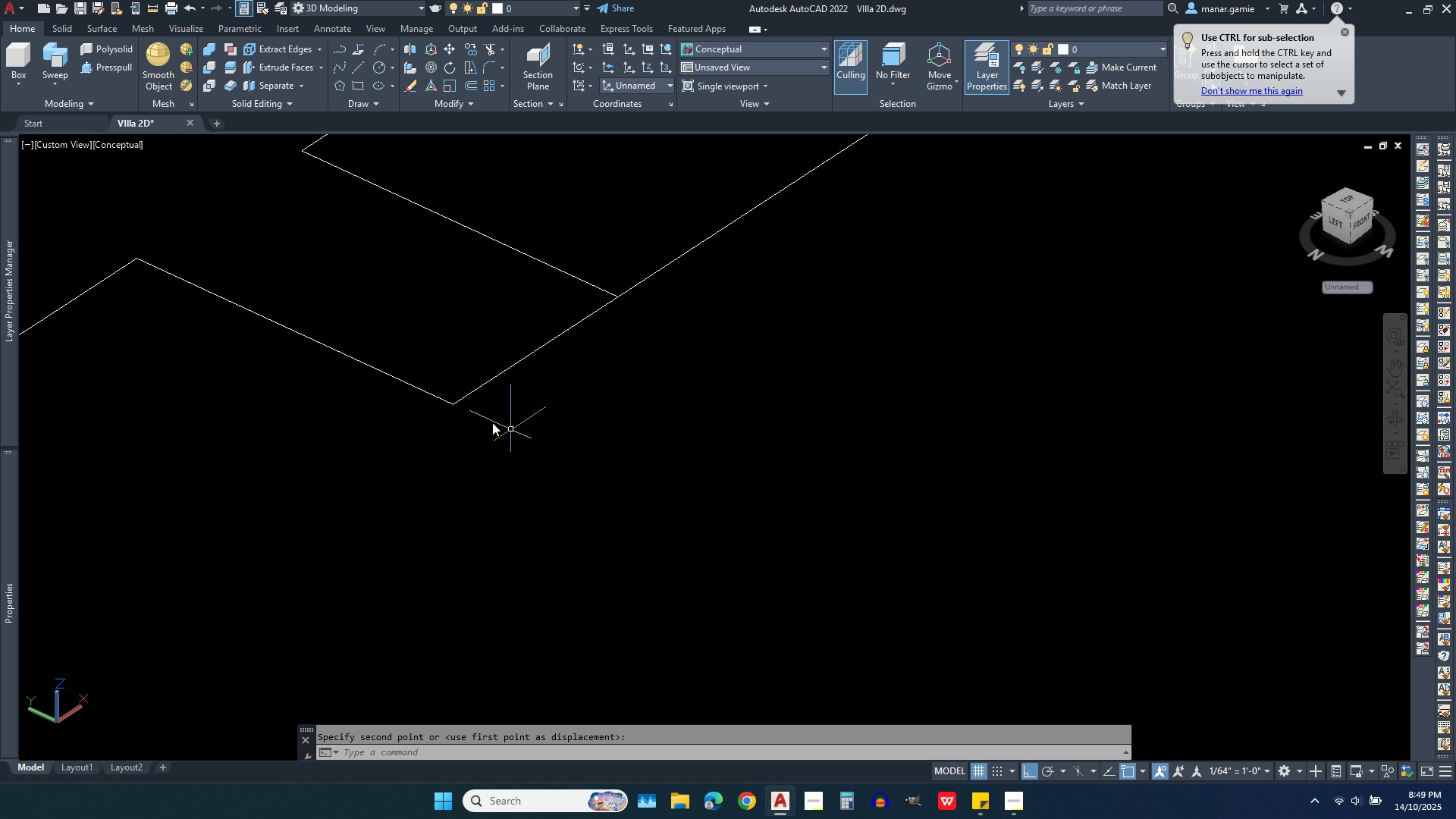 
scroll: coordinate [423, 359], scroll_direction: down, amount: 3.0
 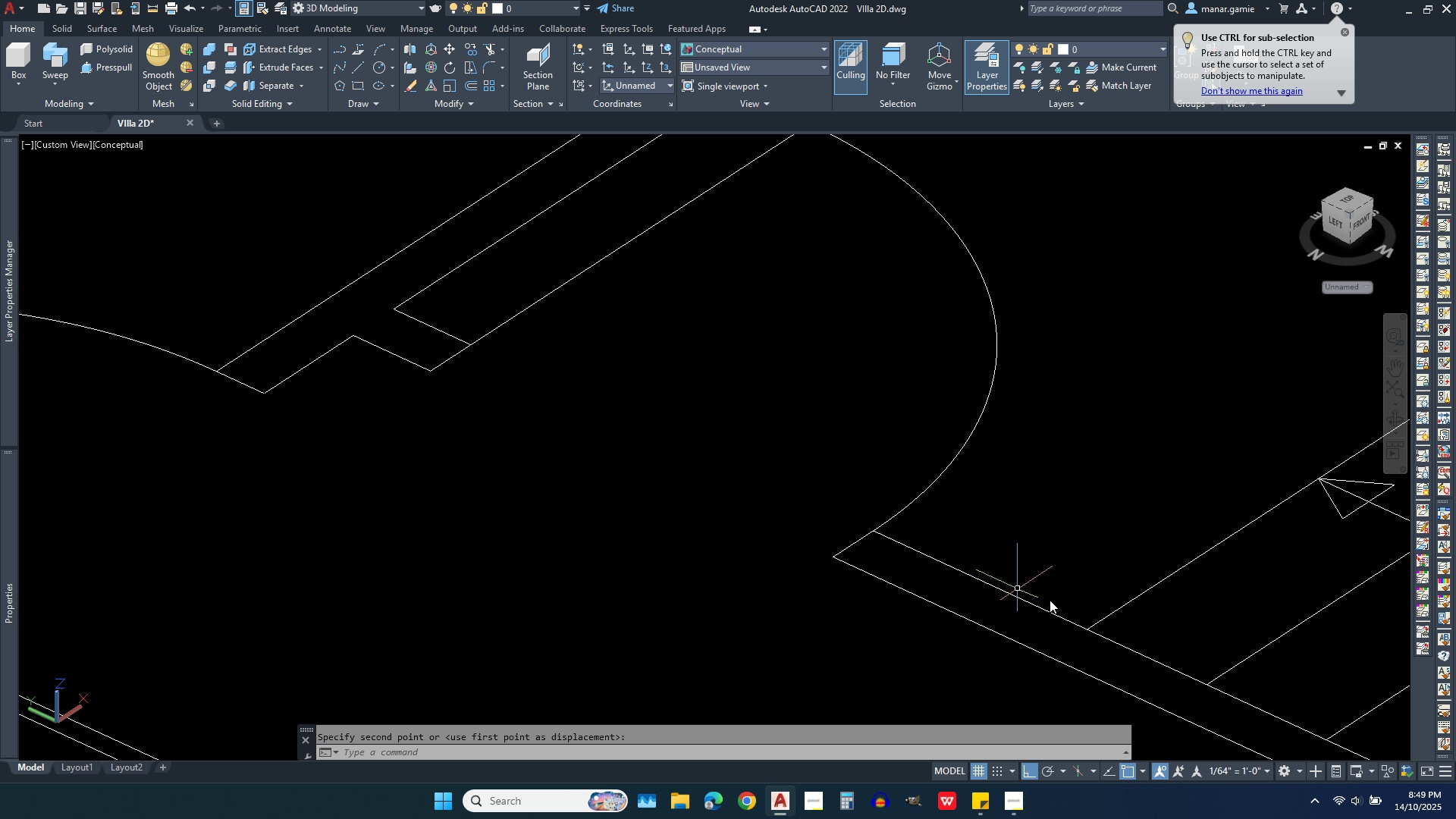 
scroll: coordinate [1055, 602], scroll_direction: up, amount: 3.0
 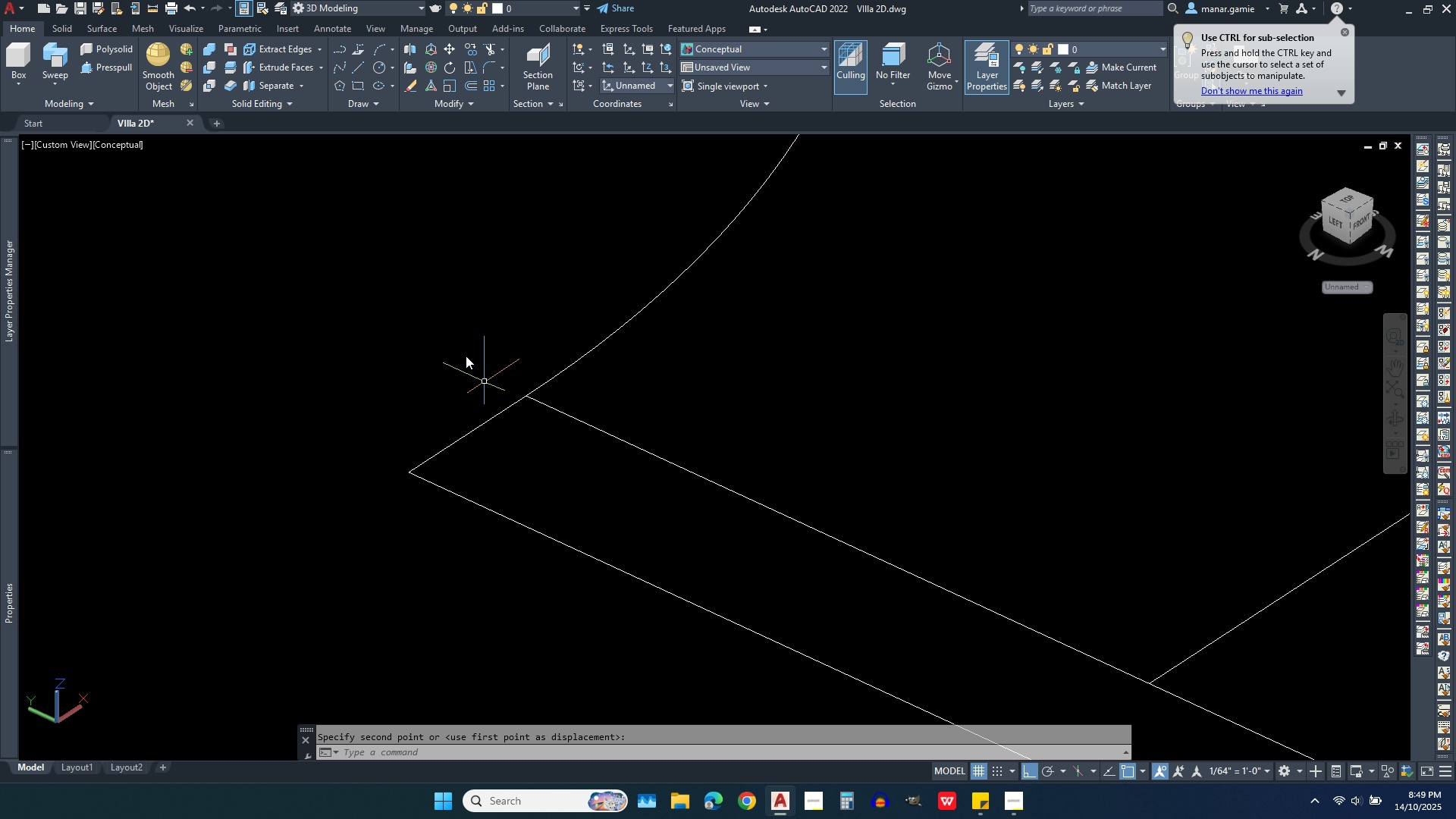 
scroll: coordinate [1182, 501], scroll_direction: down, amount: 8.0
 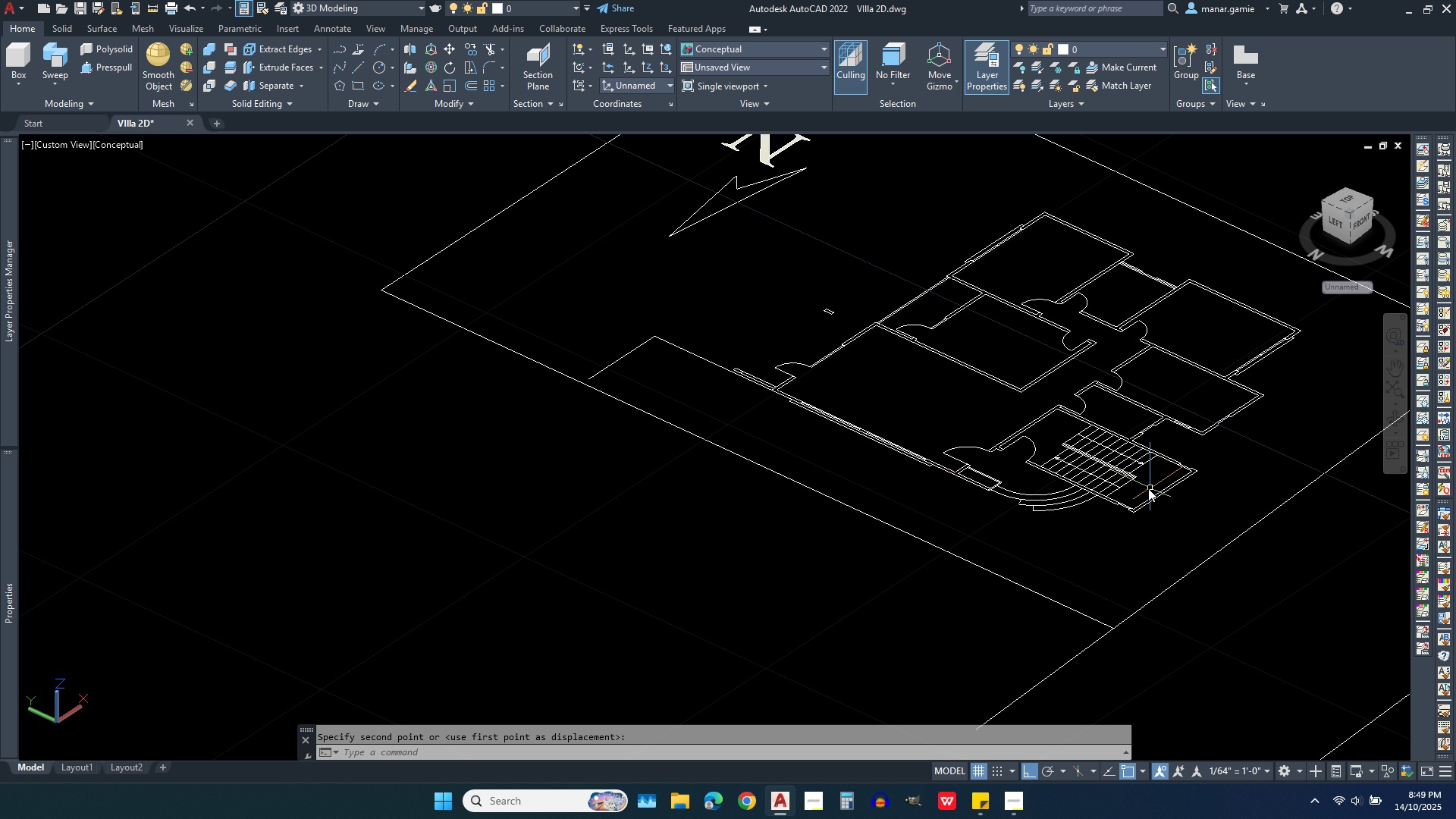 
scroll: coordinate [1145, 488], scroll_direction: down, amount: 1.0
 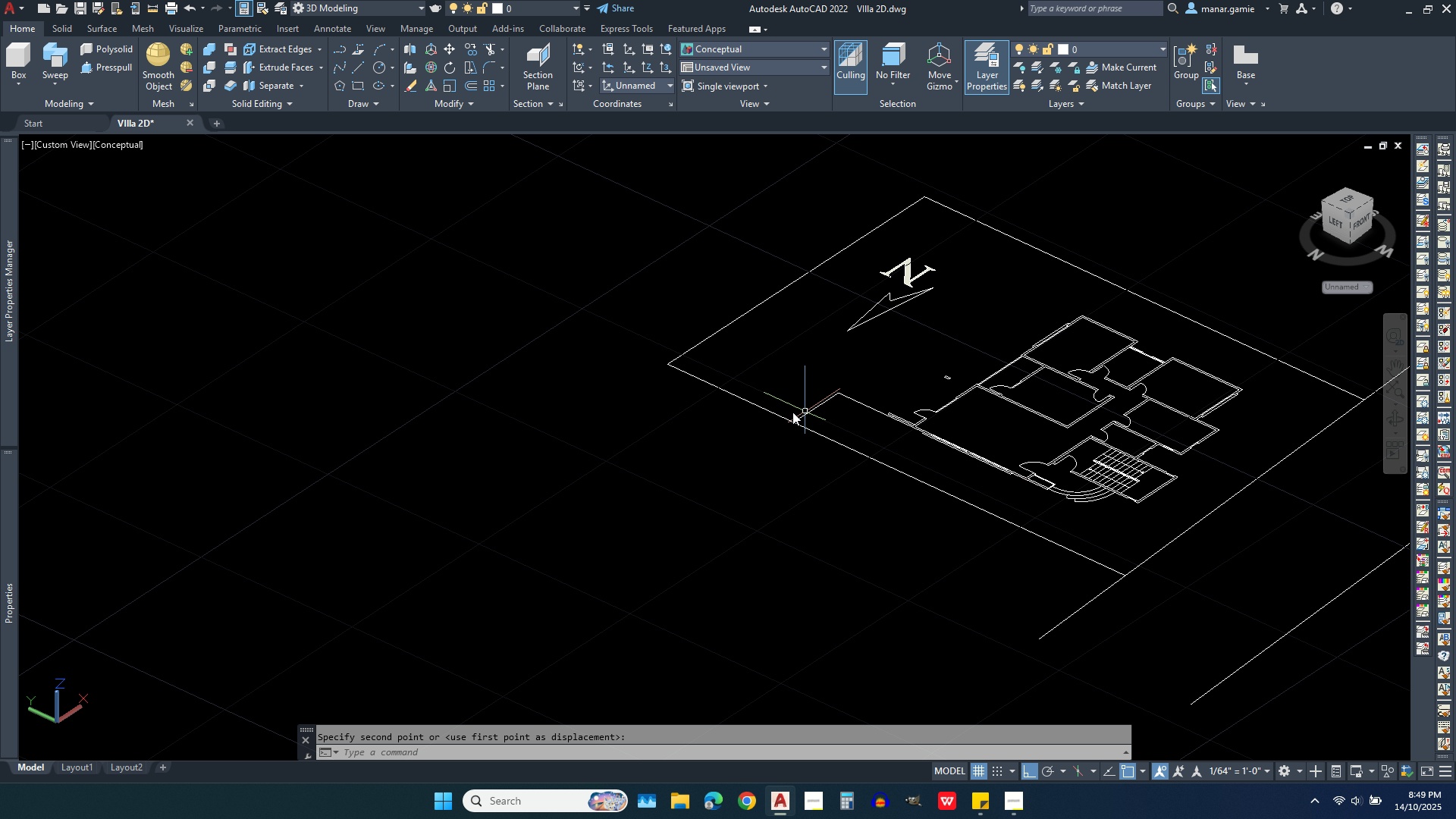 
scroll: coordinate [943, 448], scroll_direction: up, amount: 5.0
 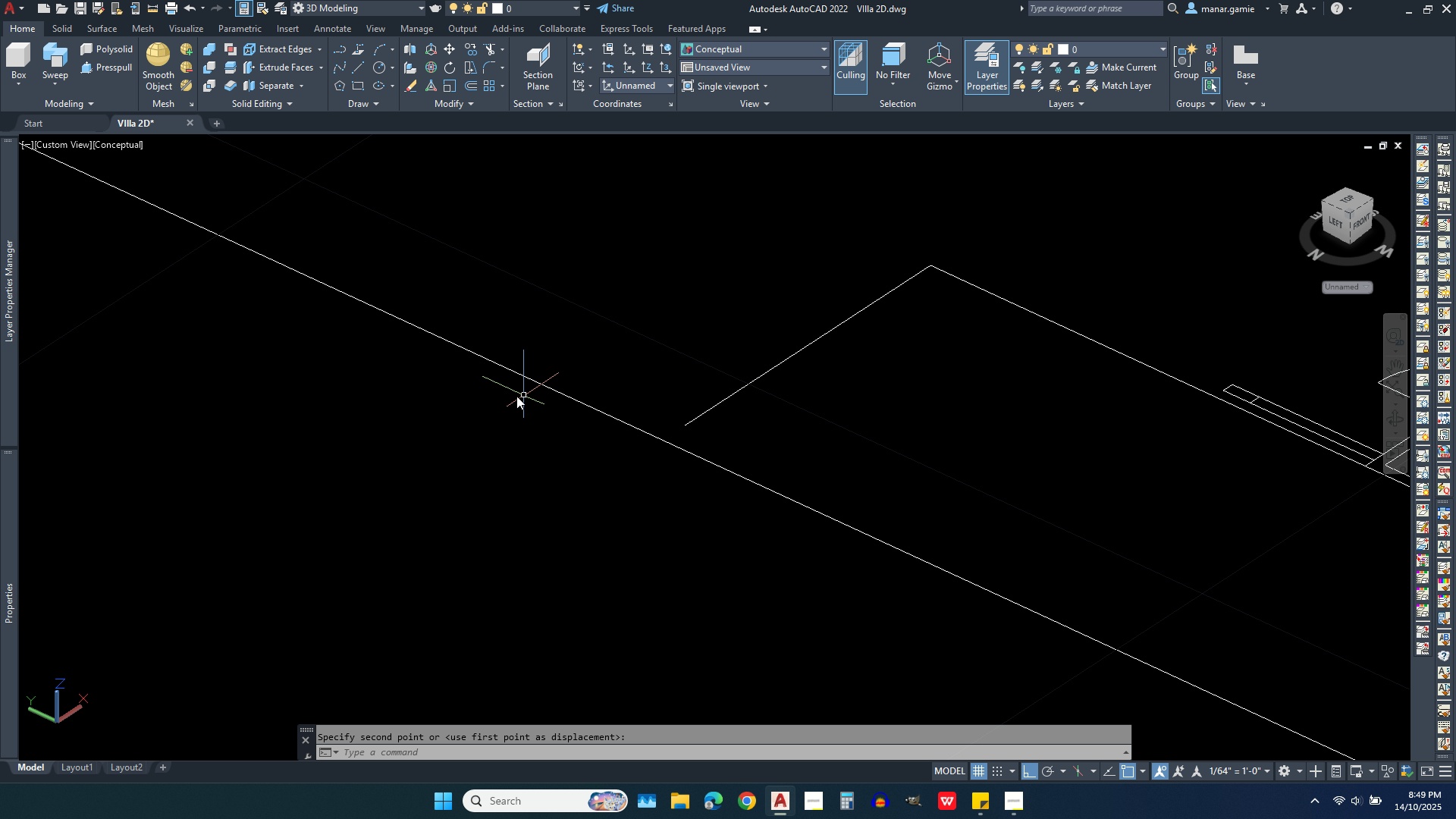 
scroll: coordinate [734, 499], scroll_direction: down, amount: 5.0
 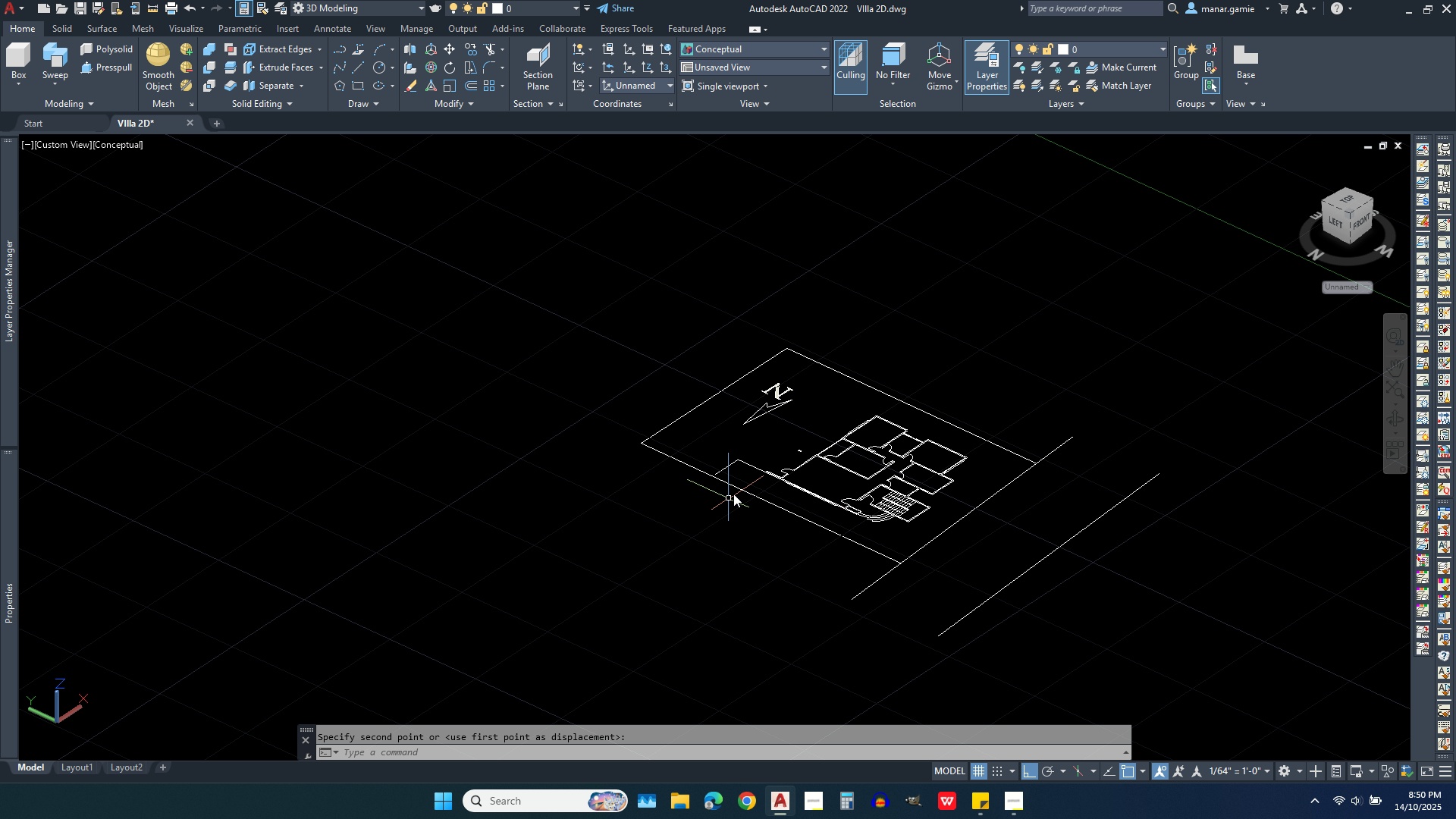 
scroll: coordinate [771, 411], scroll_direction: up, amount: 9.0
 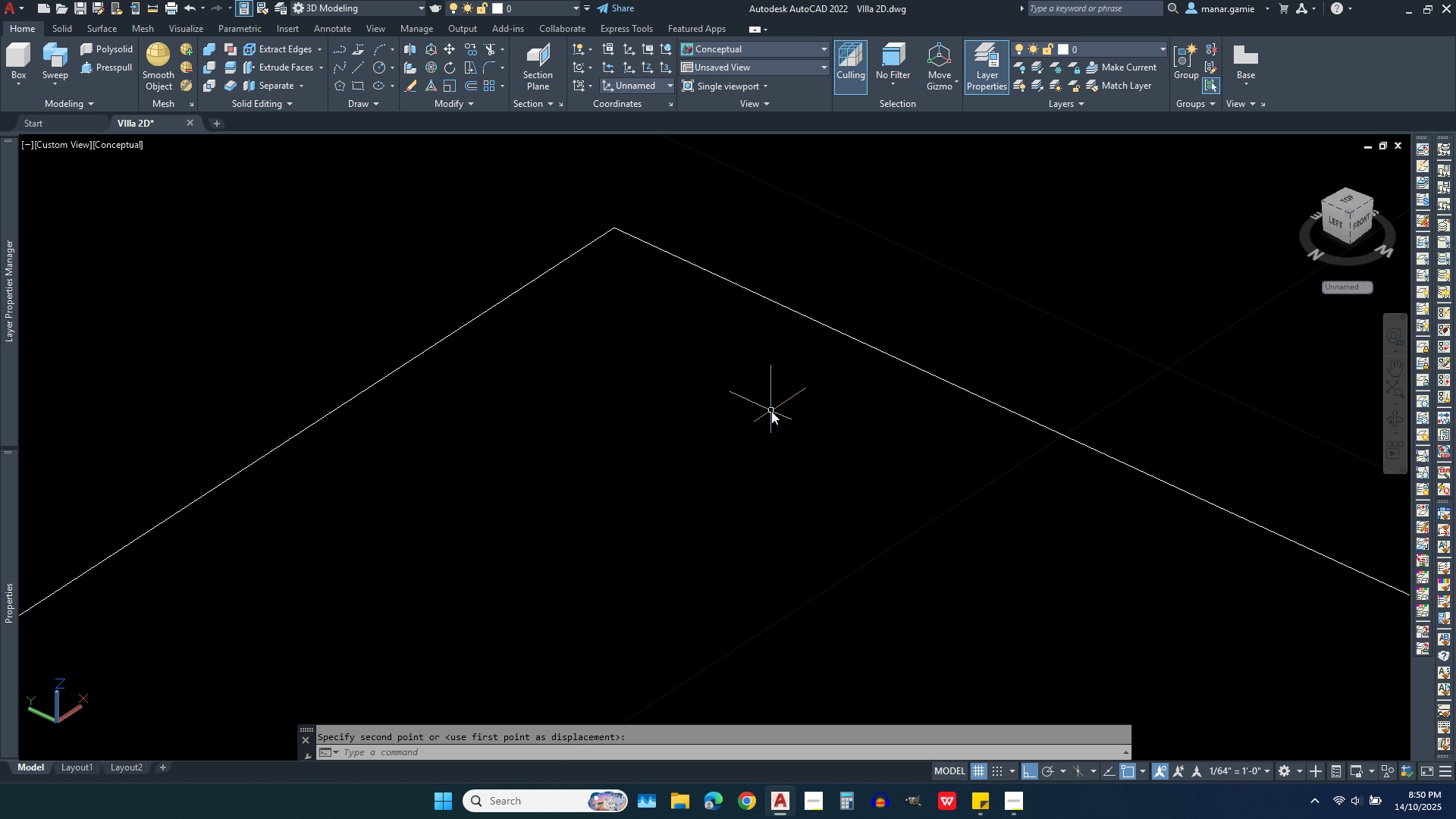 
scroll: coordinate [805, 274], scroll_direction: down, amount: 6.0
 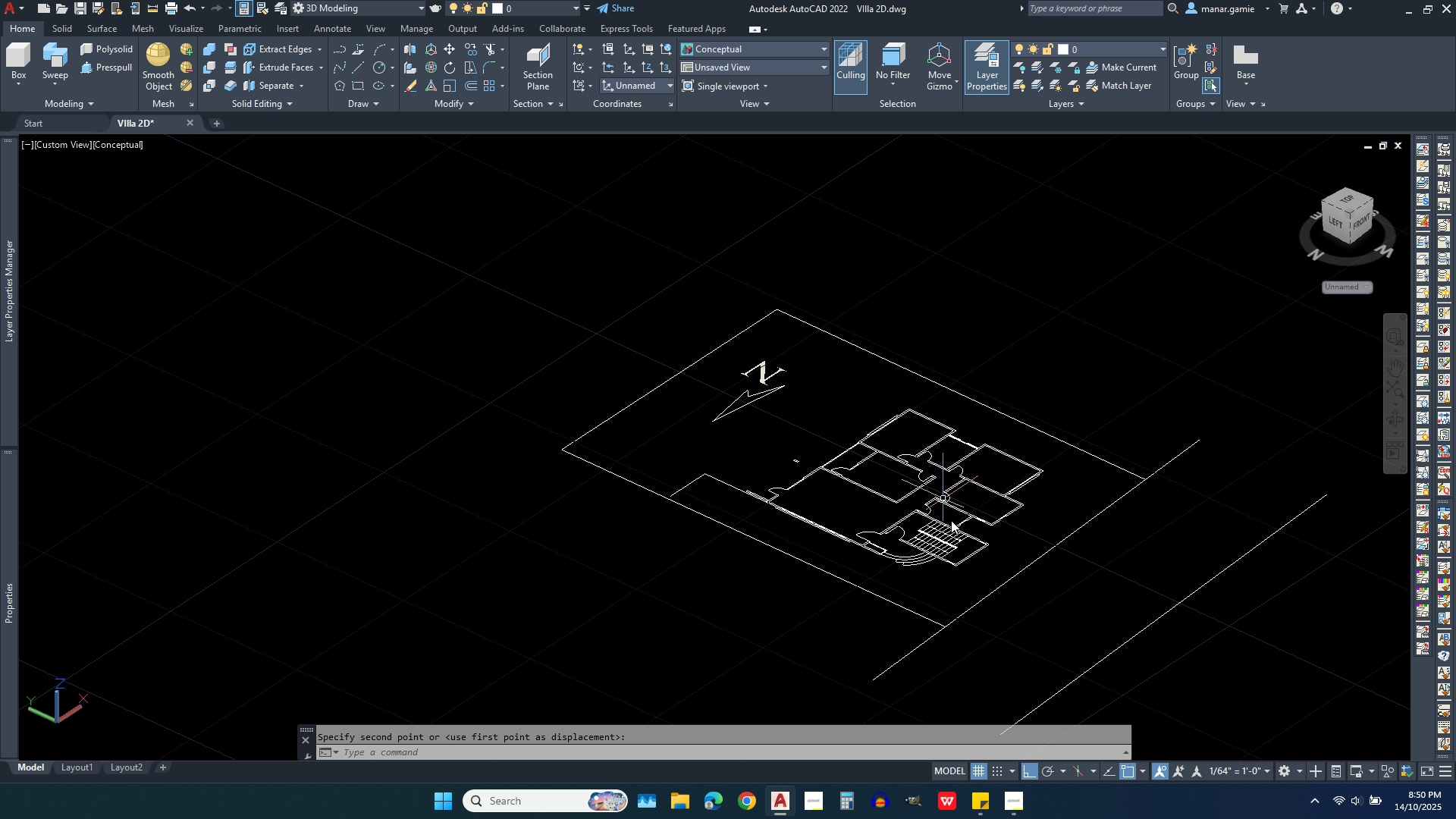 
scroll: coordinate [715, 292], scroll_direction: up, amount: 10.0
 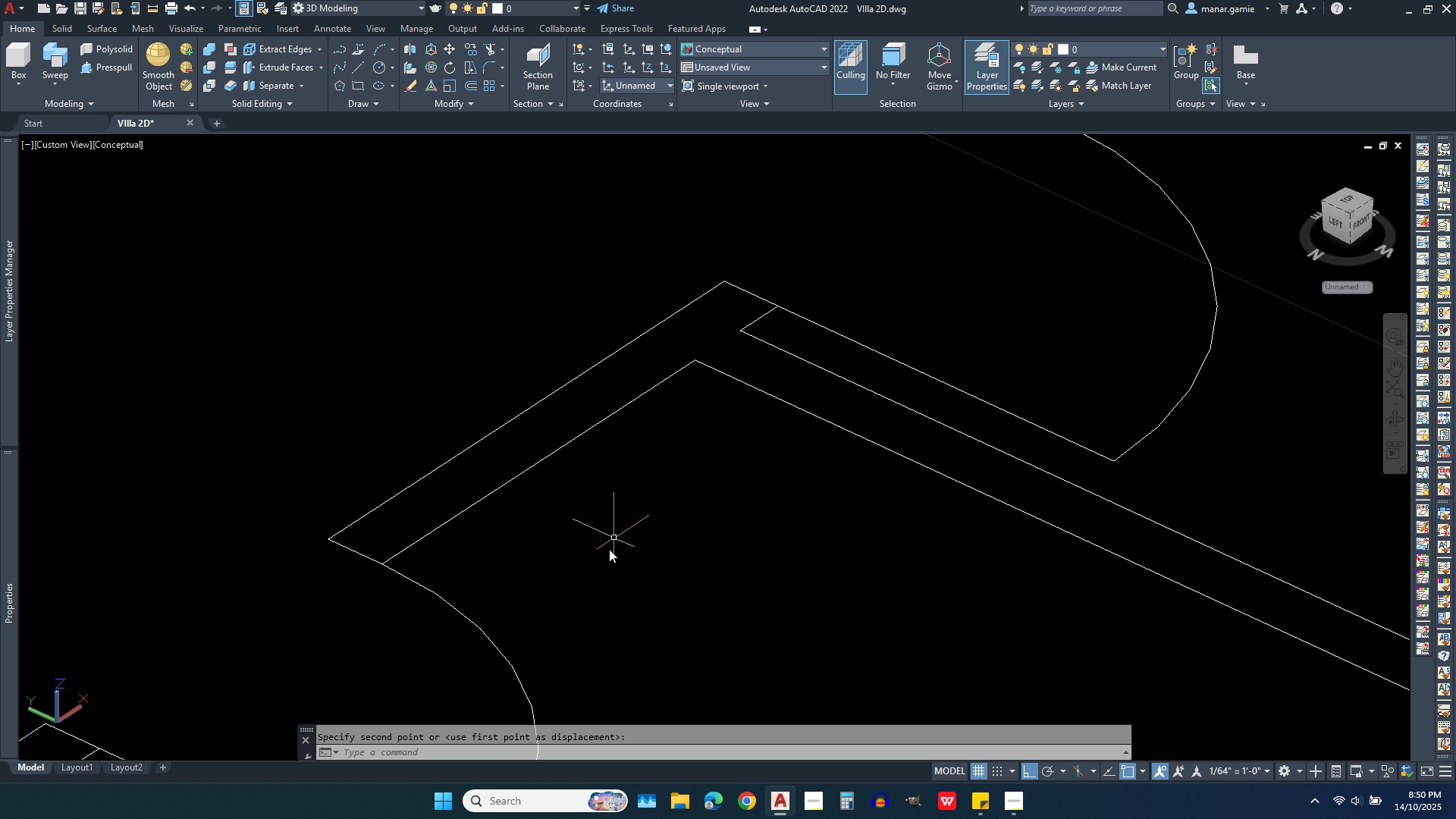 
scroll: coordinate [598, 589], scroll_direction: down, amount: 4.0
 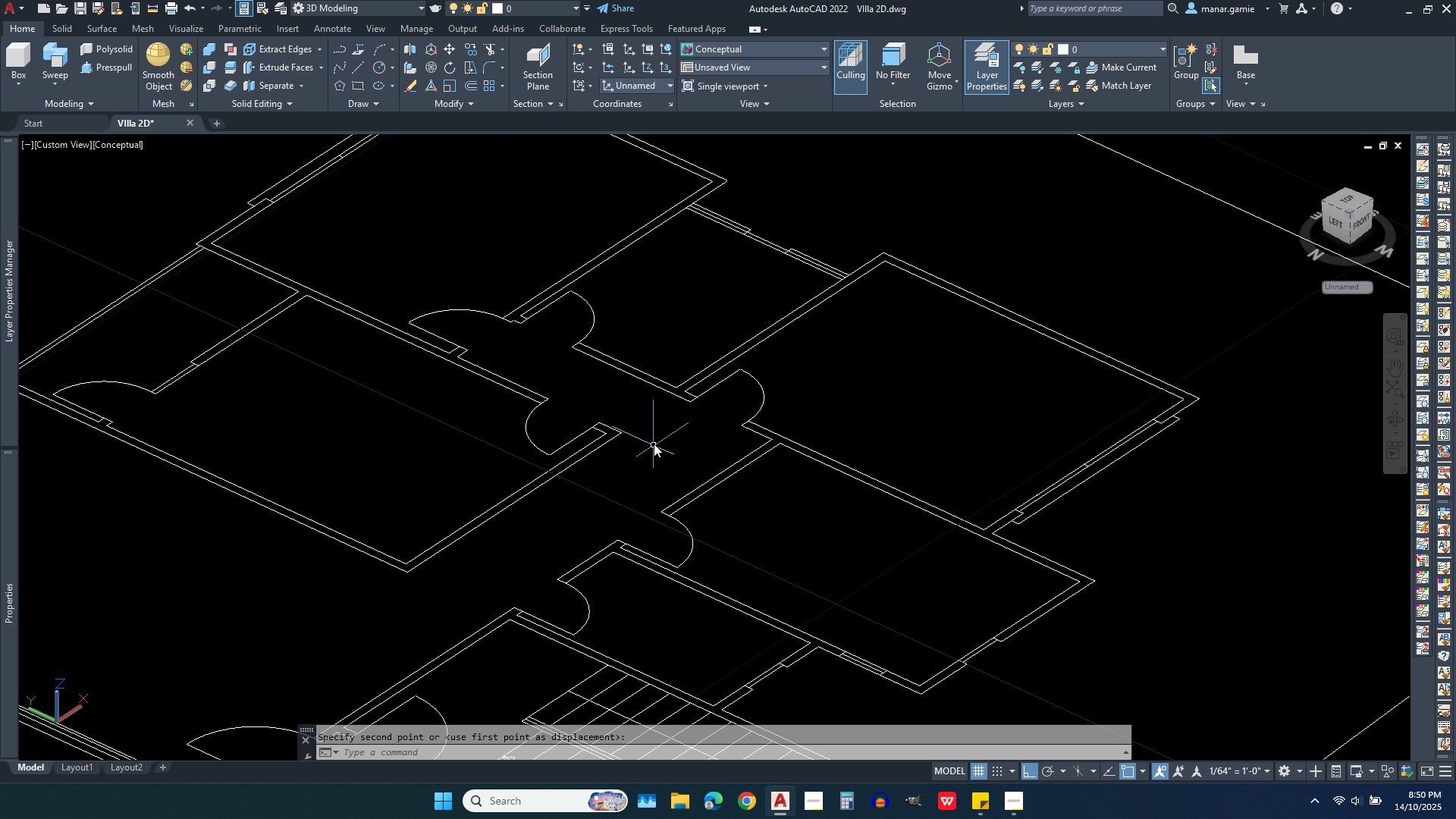 
scroll: coordinate [654, 441], scroll_direction: up, amount: 3.0
 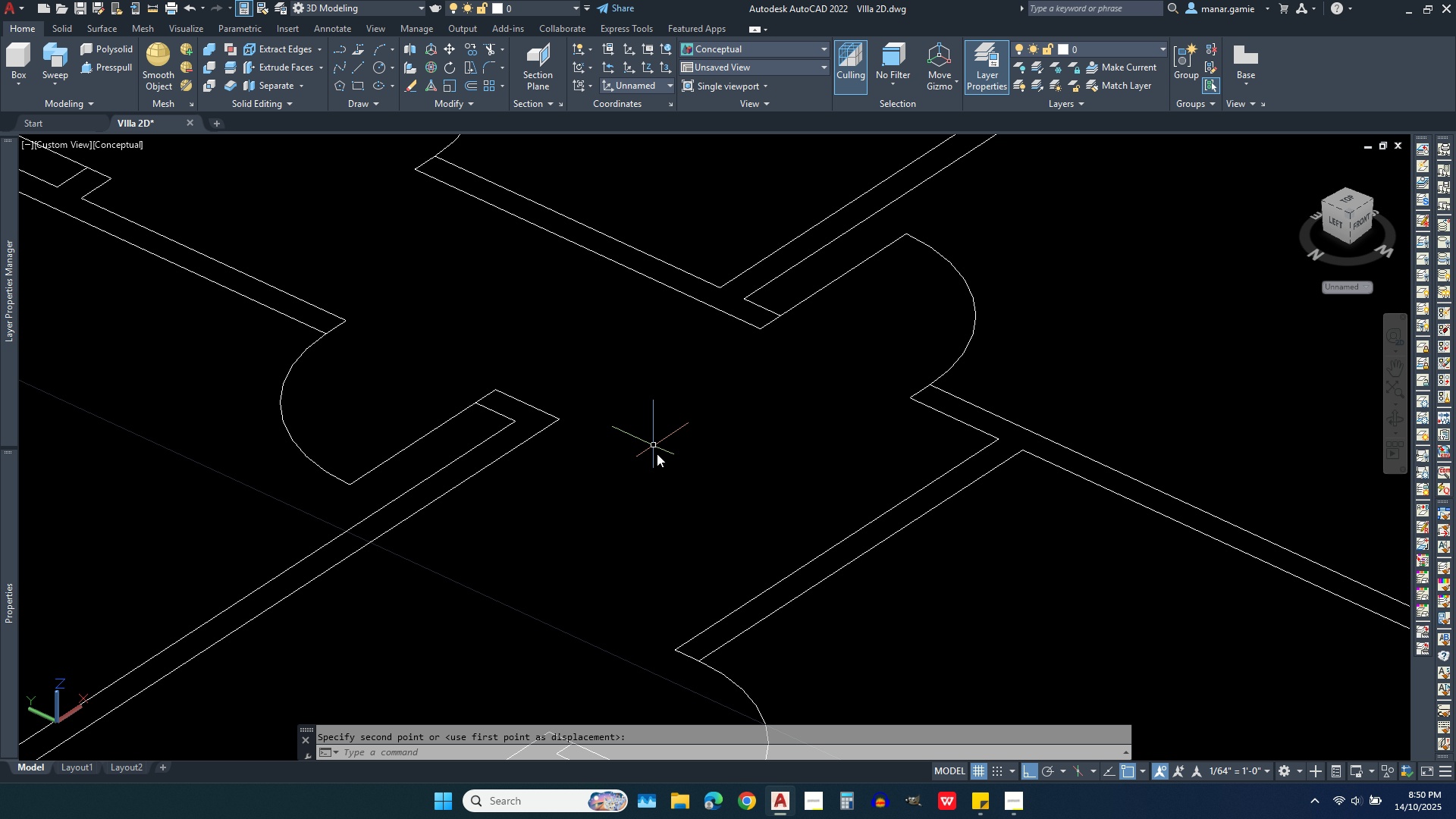 
scroll: coordinate [696, 507], scroll_direction: down, amount: 4.0
 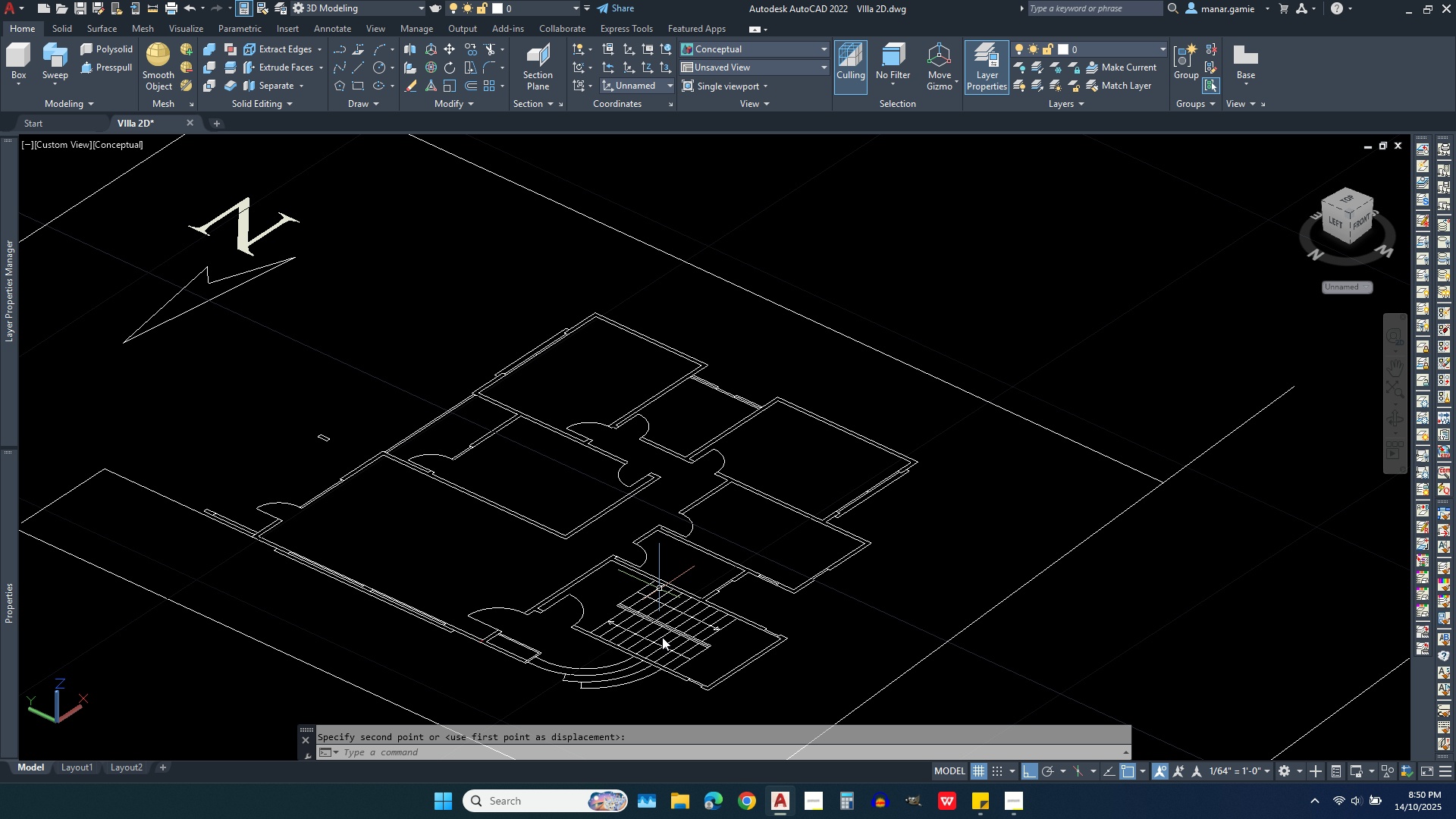 
scroll: coordinate [664, 685], scroll_direction: up, amount: 2.0
 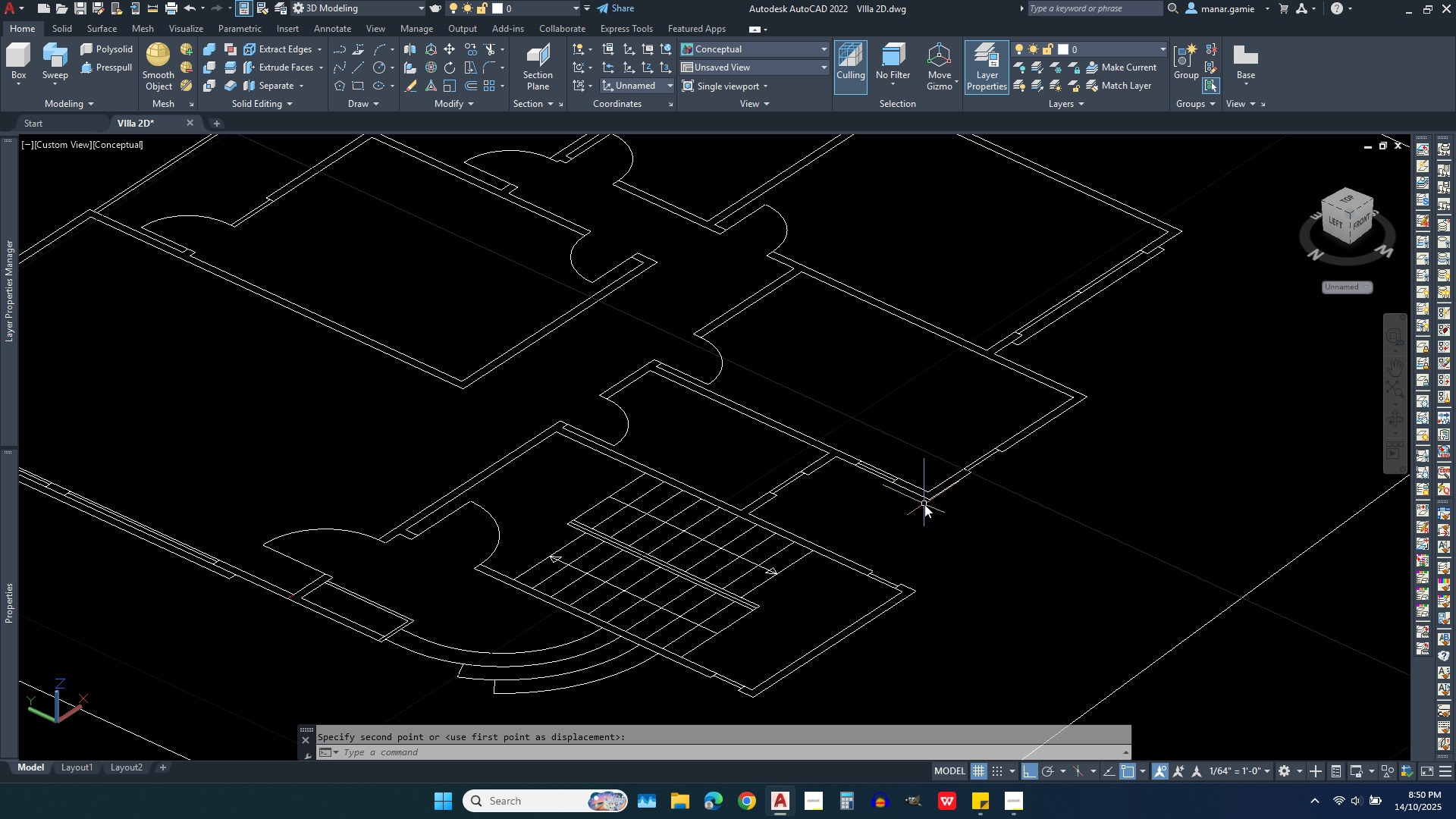 
wait(9.48)
 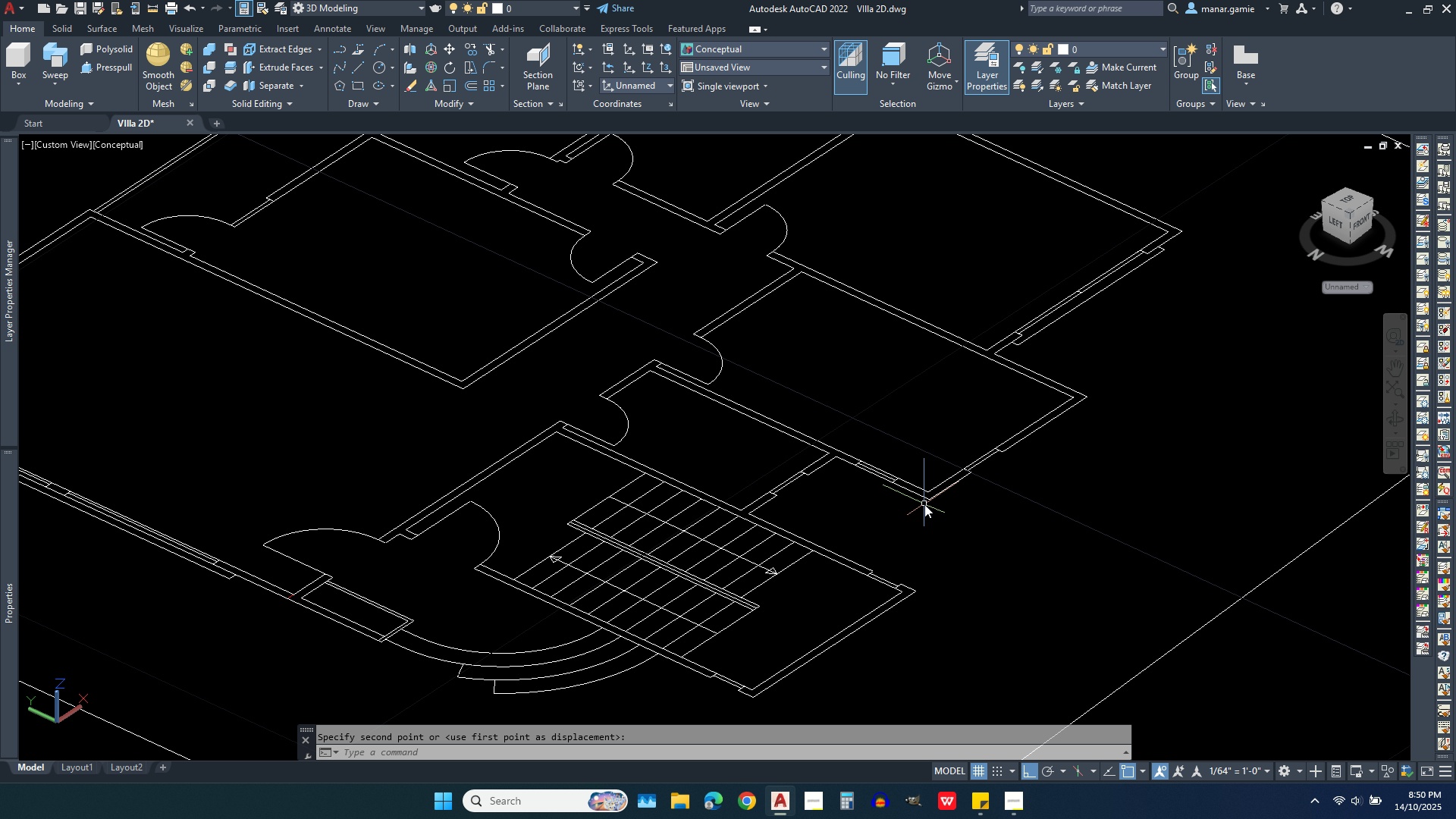 
left_click([1161, 53])
 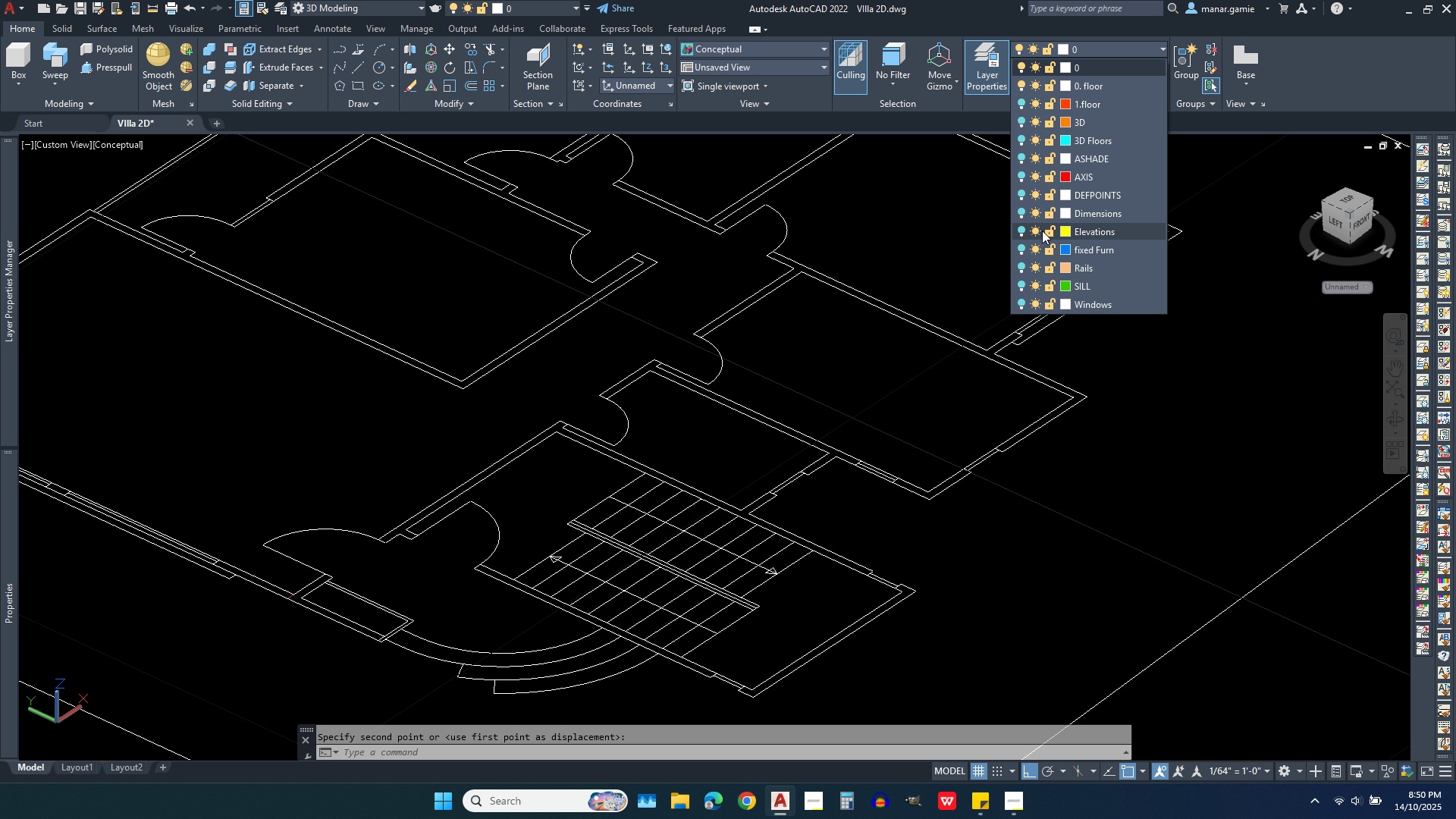 
scroll: coordinate [1062, 361], scroll_direction: down, amount: 1.0
 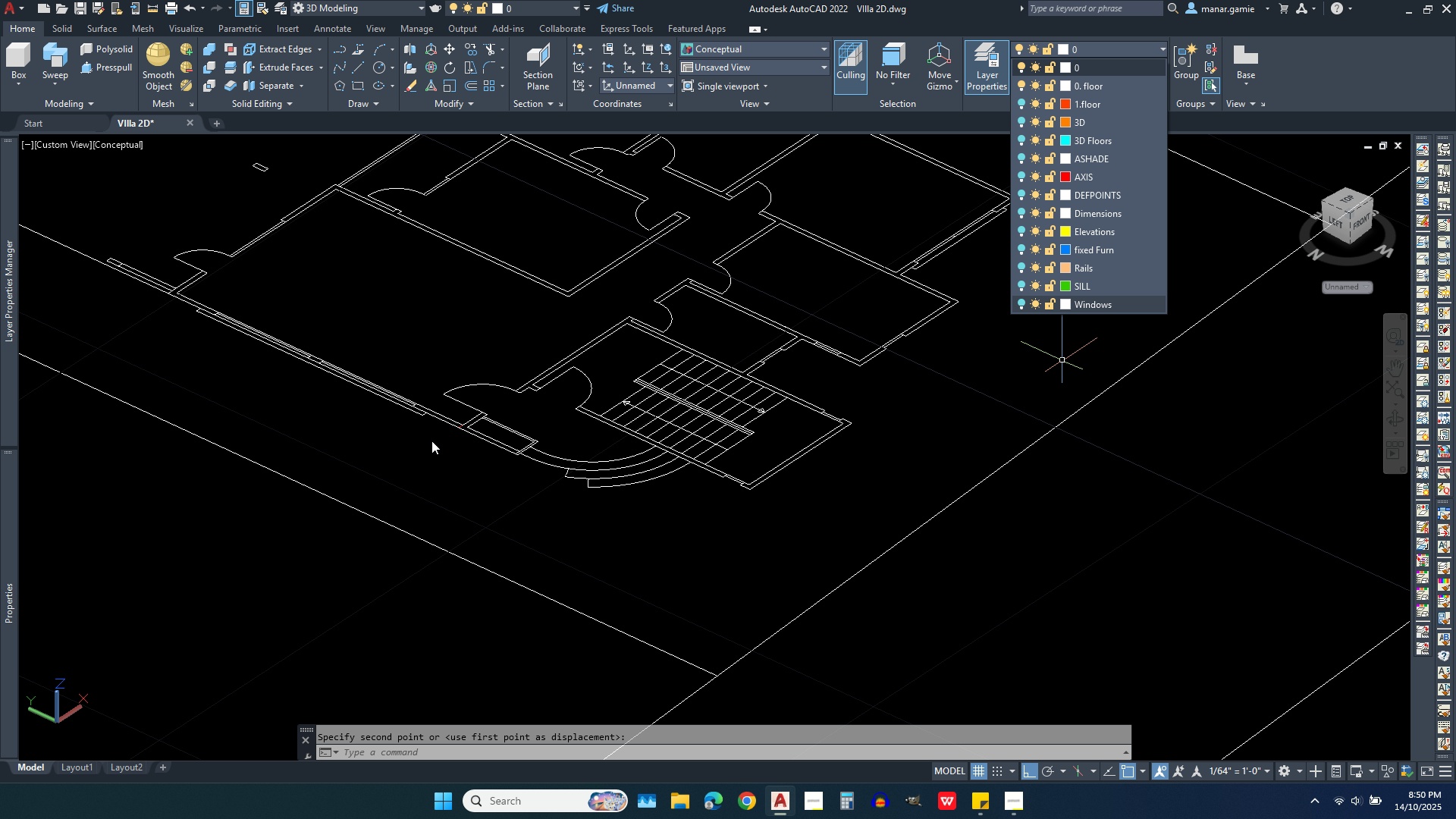 
scroll: coordinate [426, 438], scroll_direction: up, amount: 2.0
 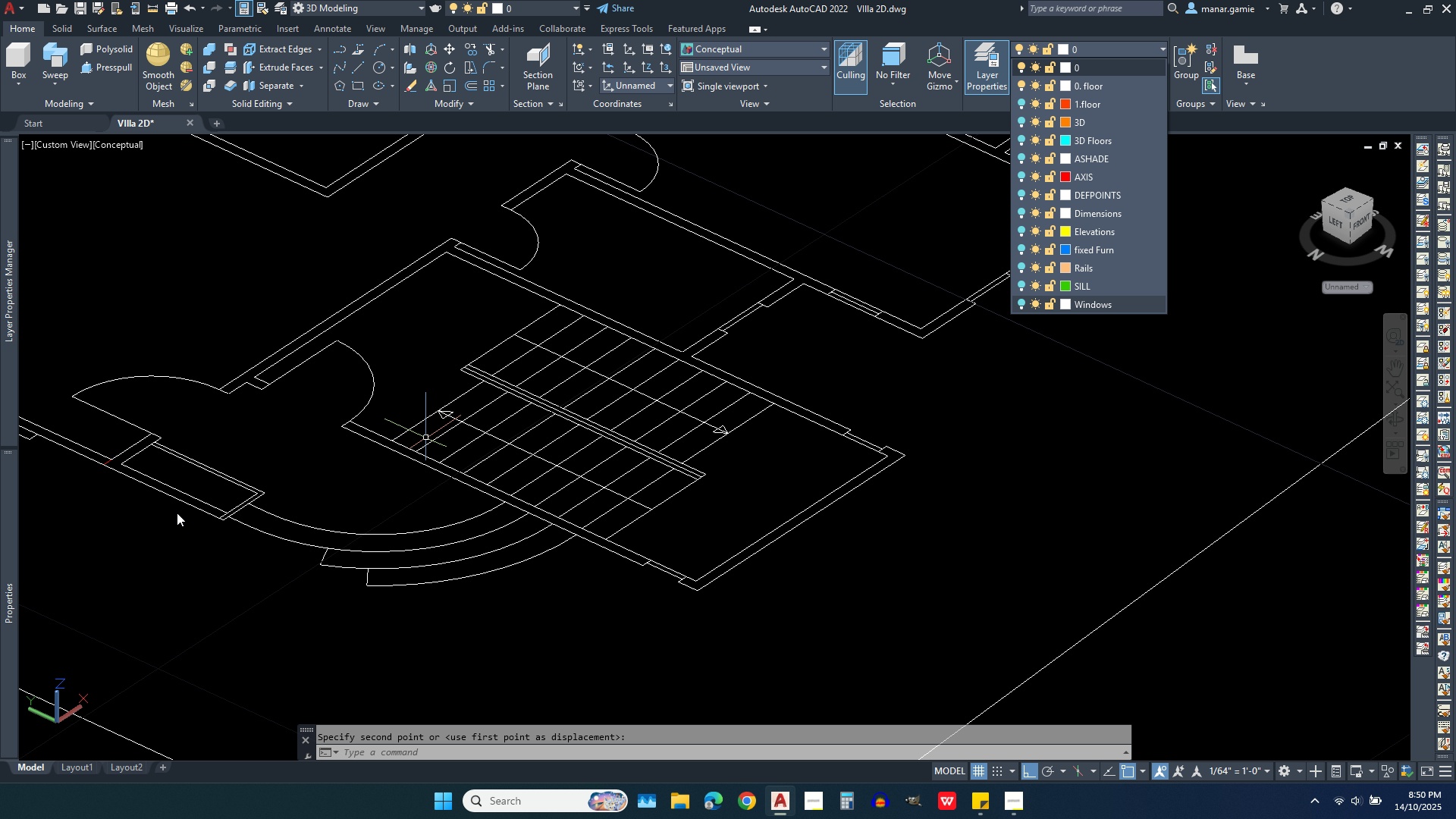 
left_click([266, 433])
 